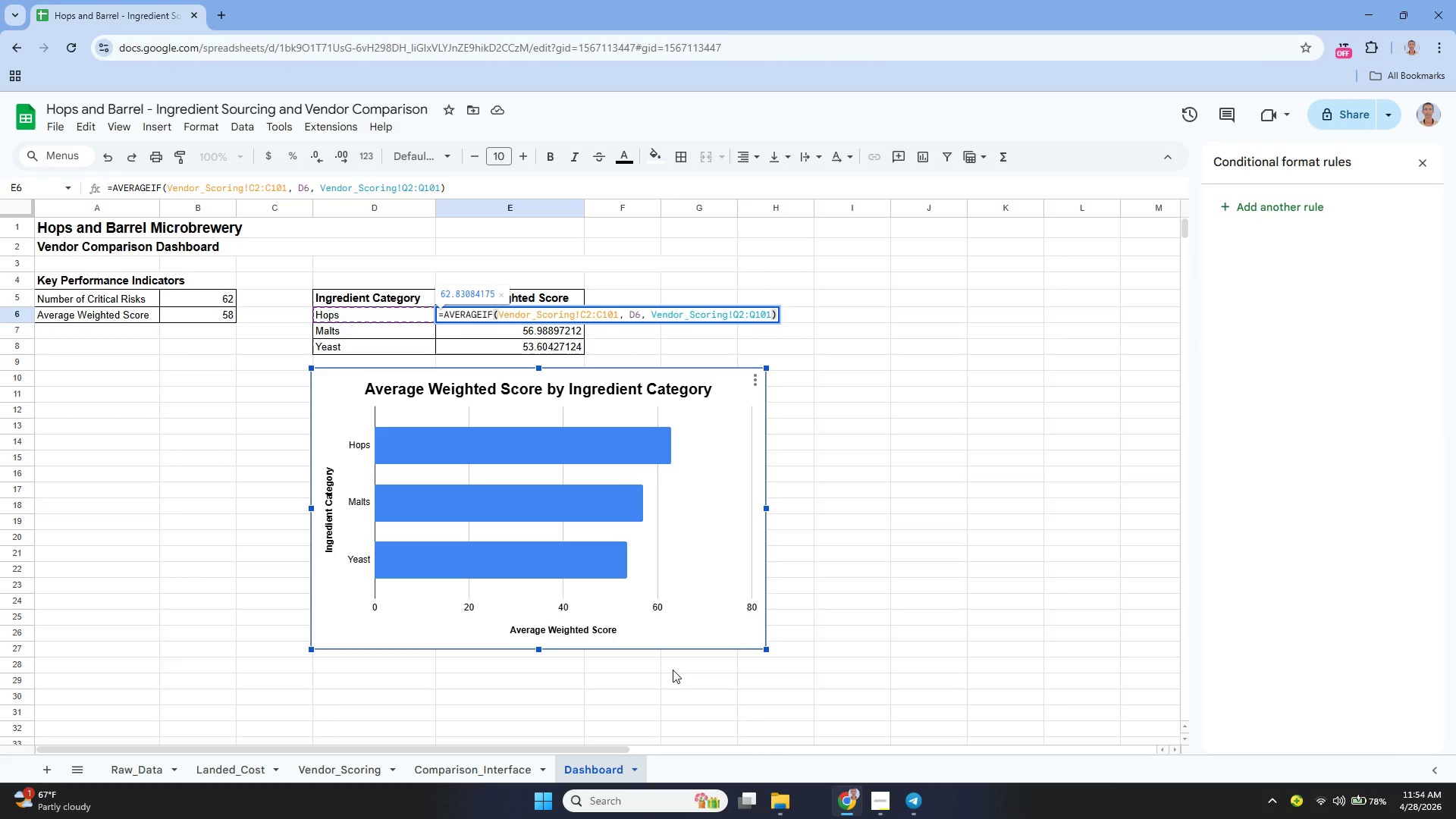 
left_click_drag(start_coordinate=[719, 384], to_coordinate=[418, 378])
 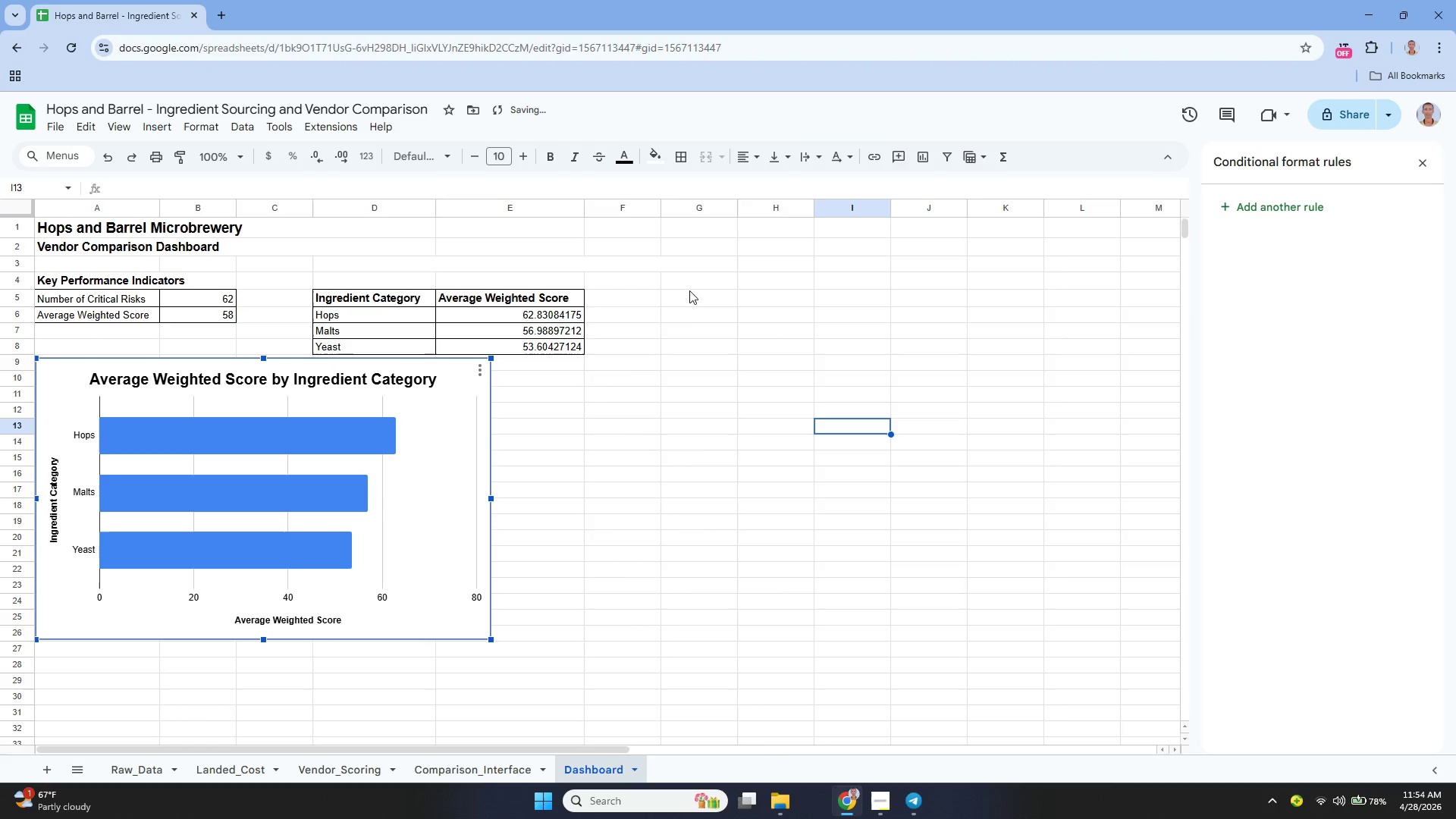 
left_click([689, 290])
 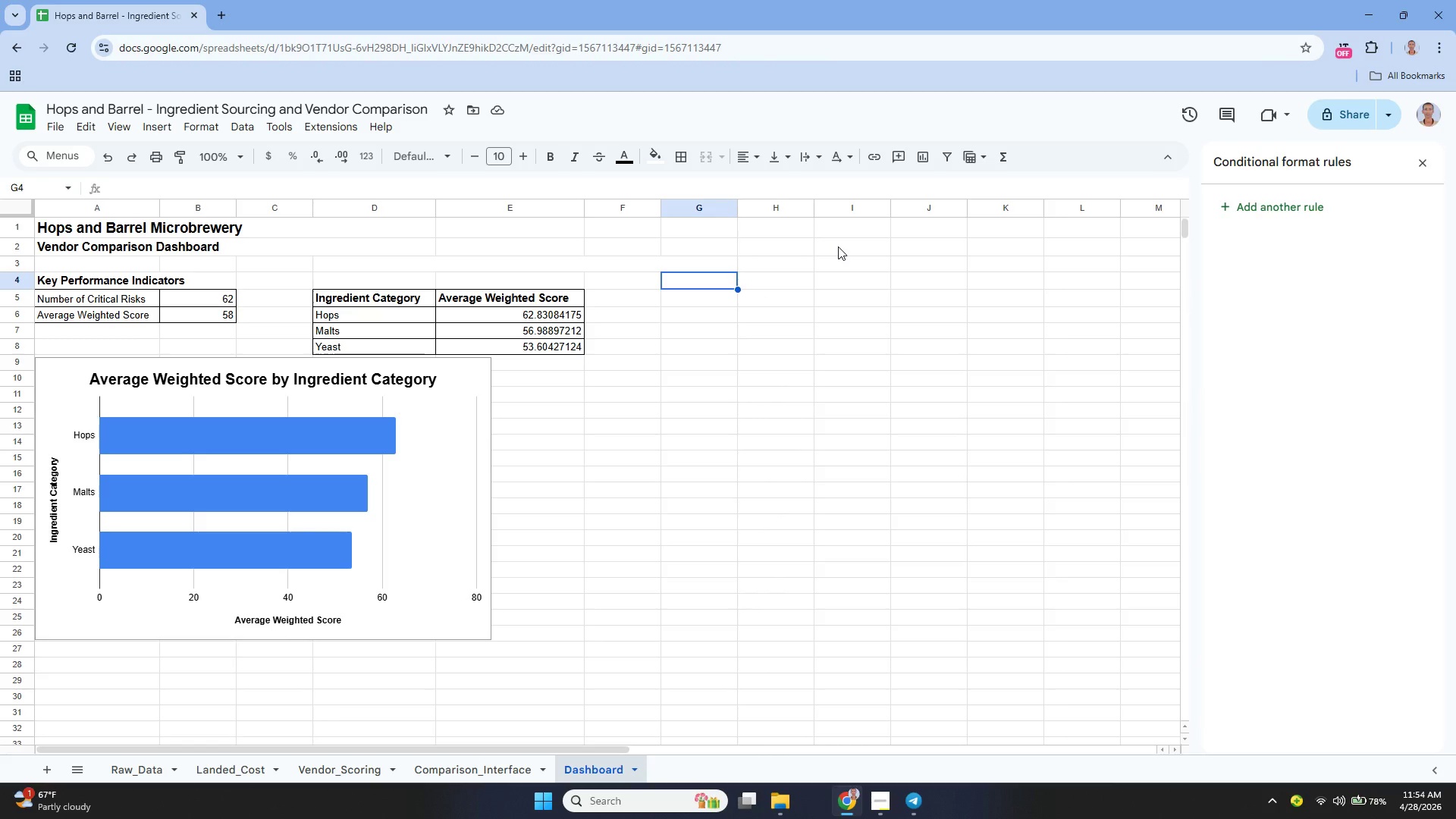 
left_click([701, 298])
 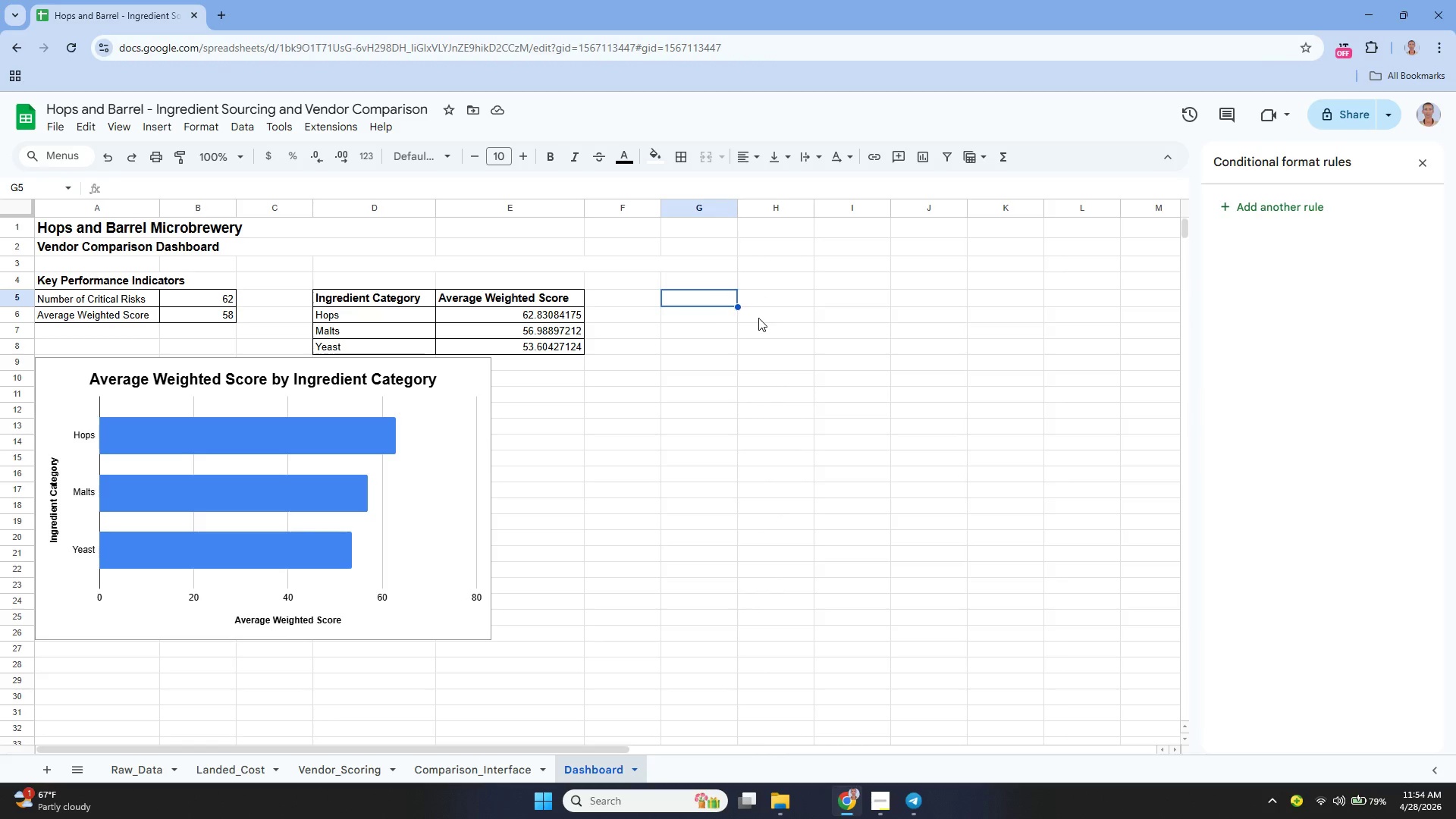 
key(Enter)
 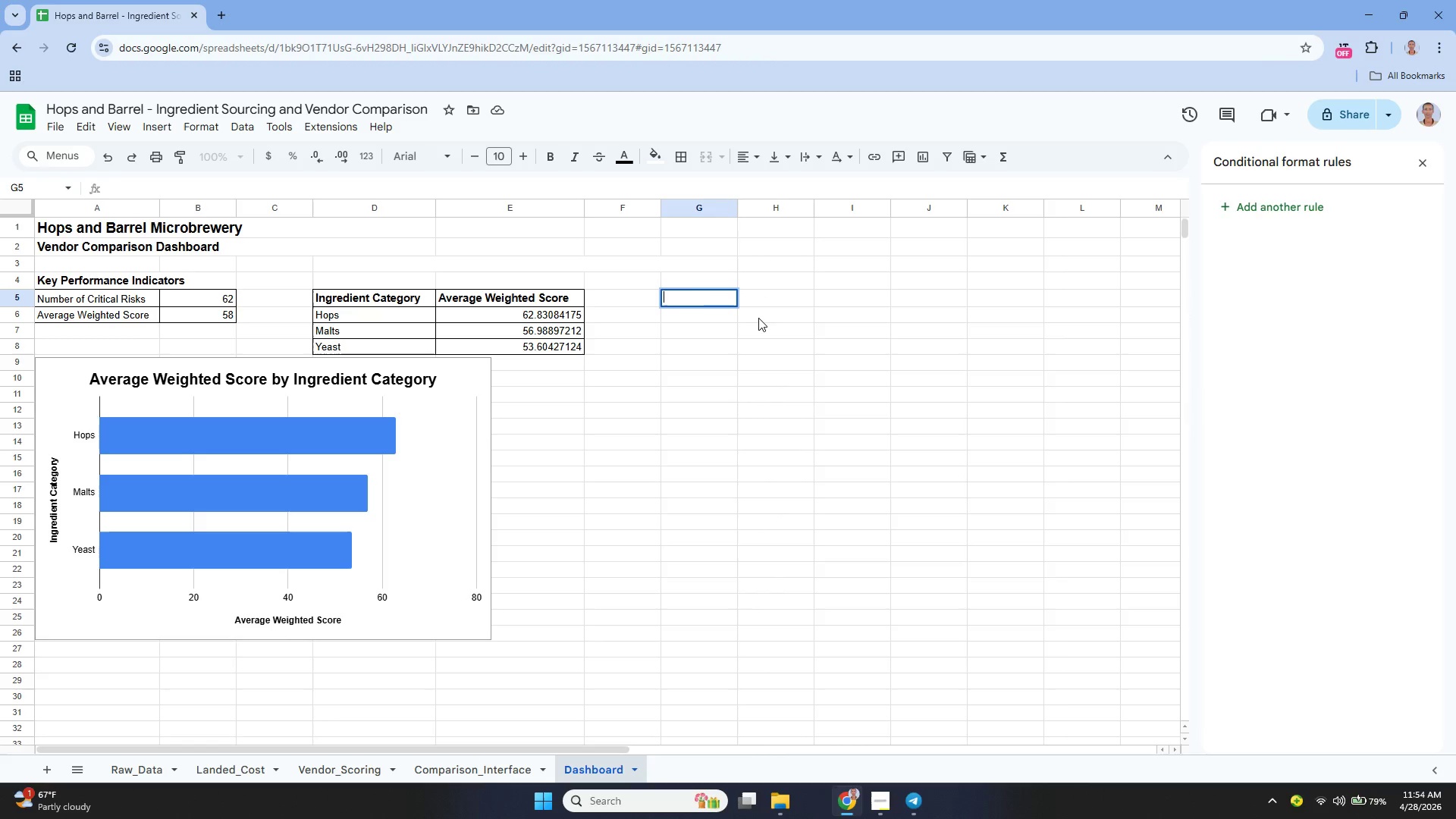 
type(Lead Time Range)
 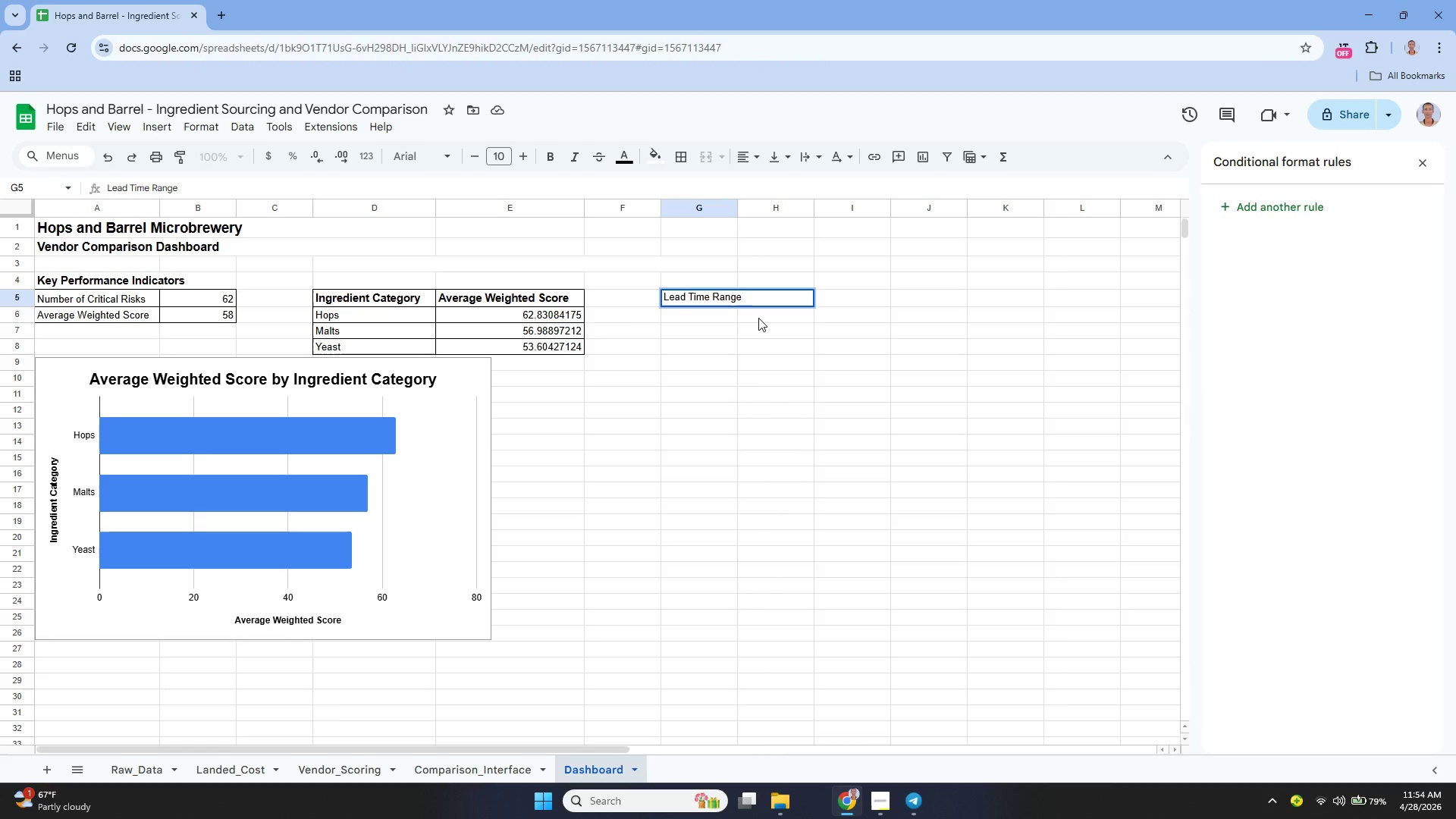 
key(Enter)
 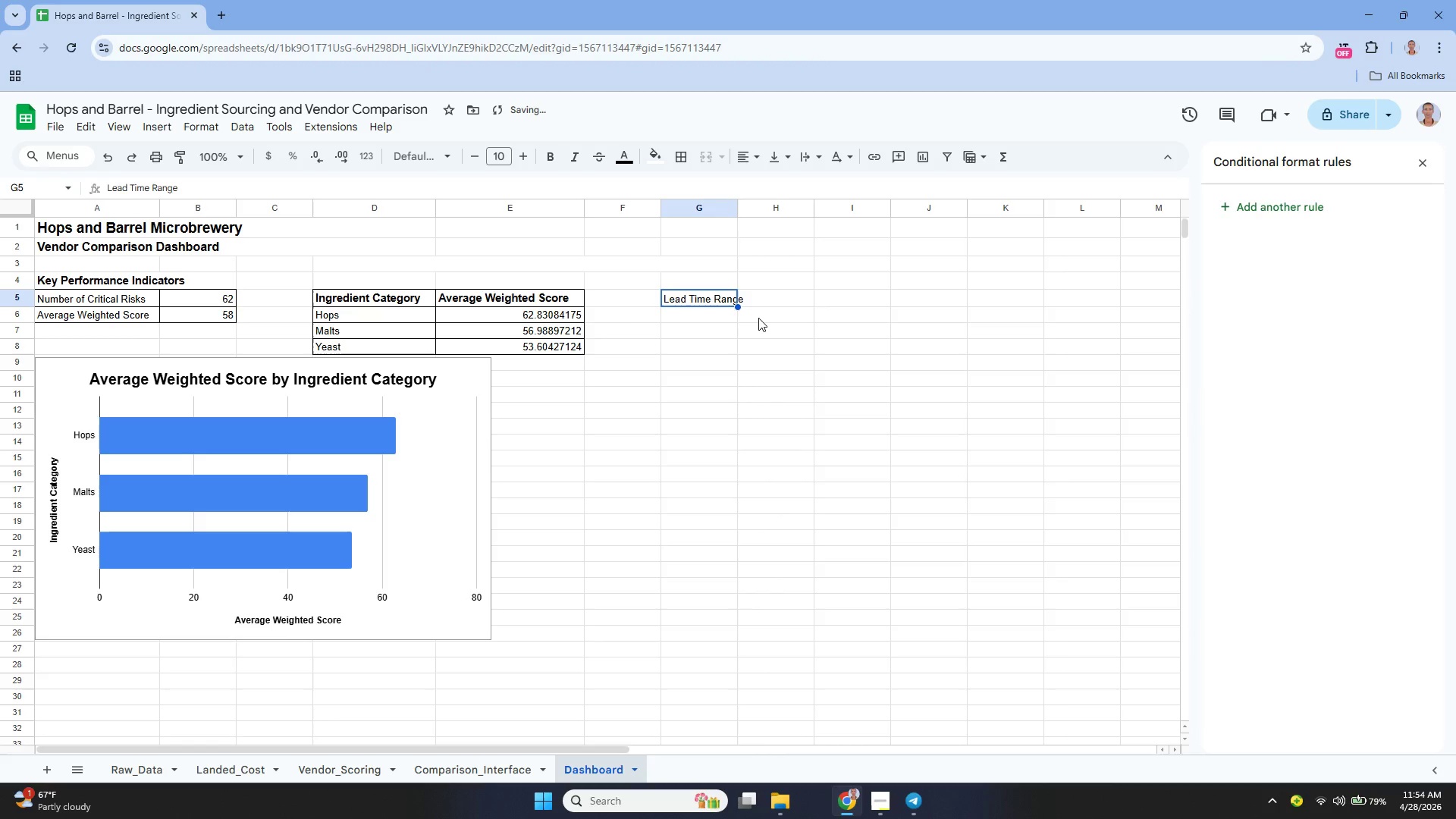 
key(ArrowUp)
 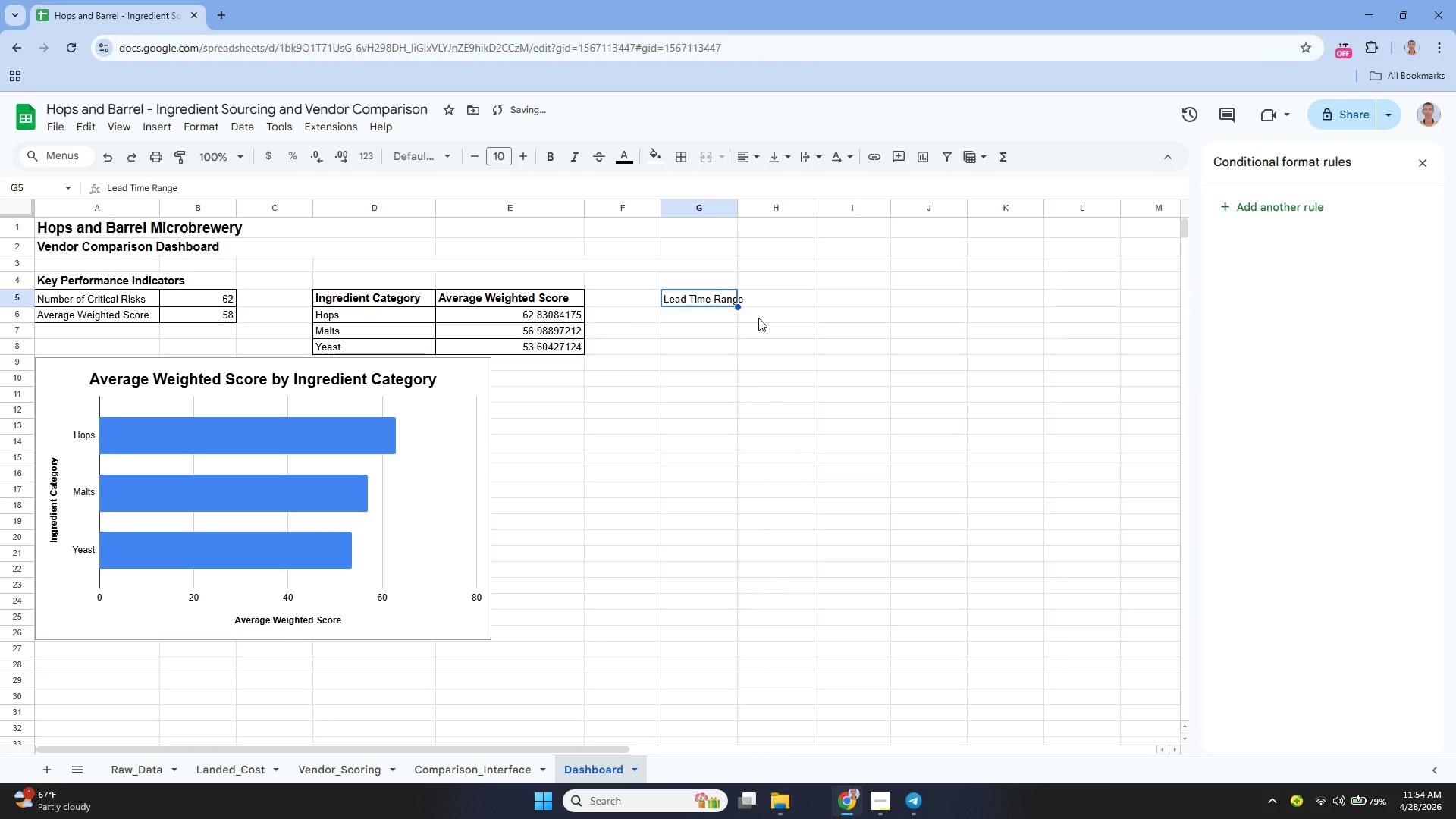 
key(ArrowRight)
 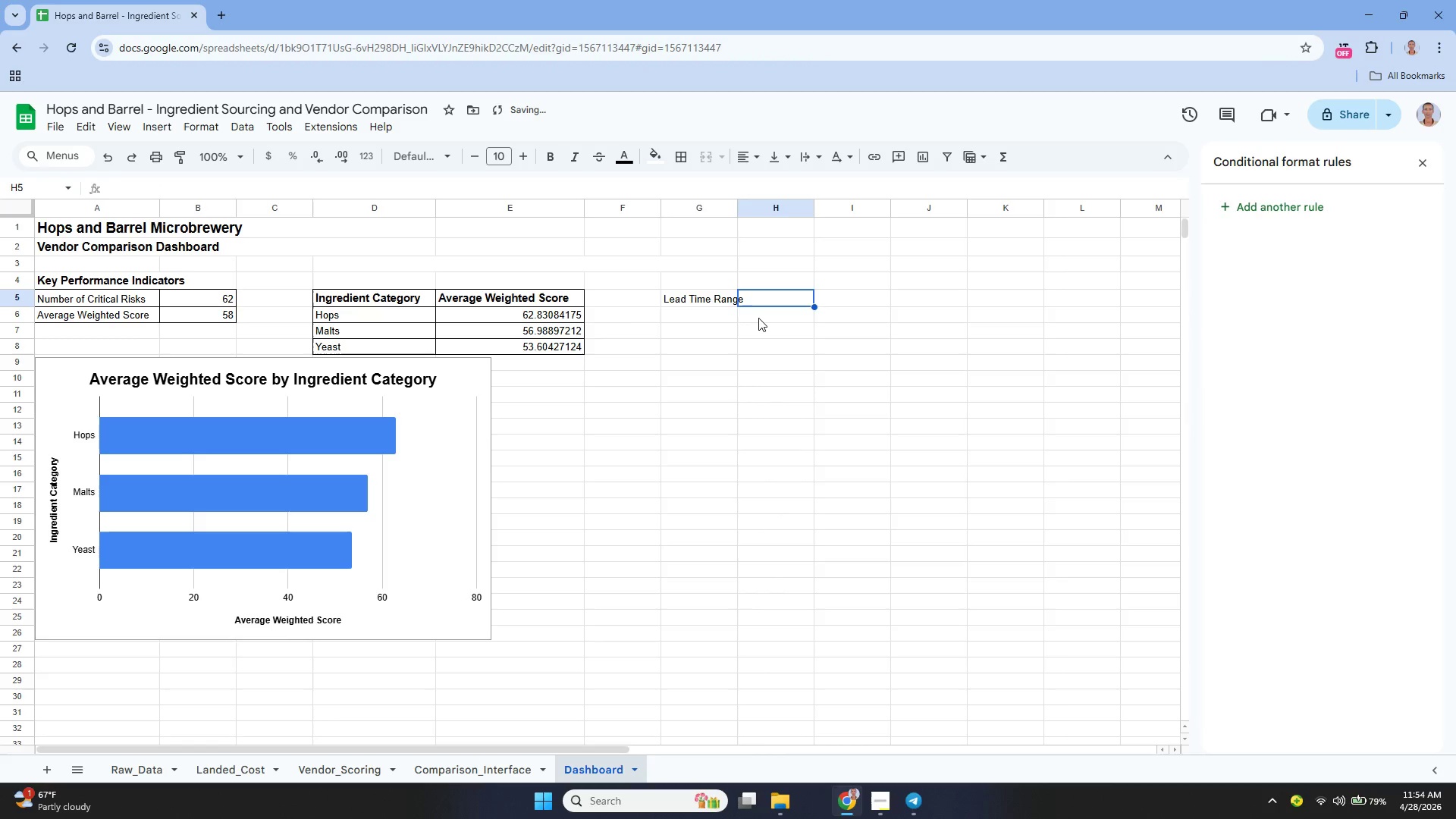 
key(Enter)
 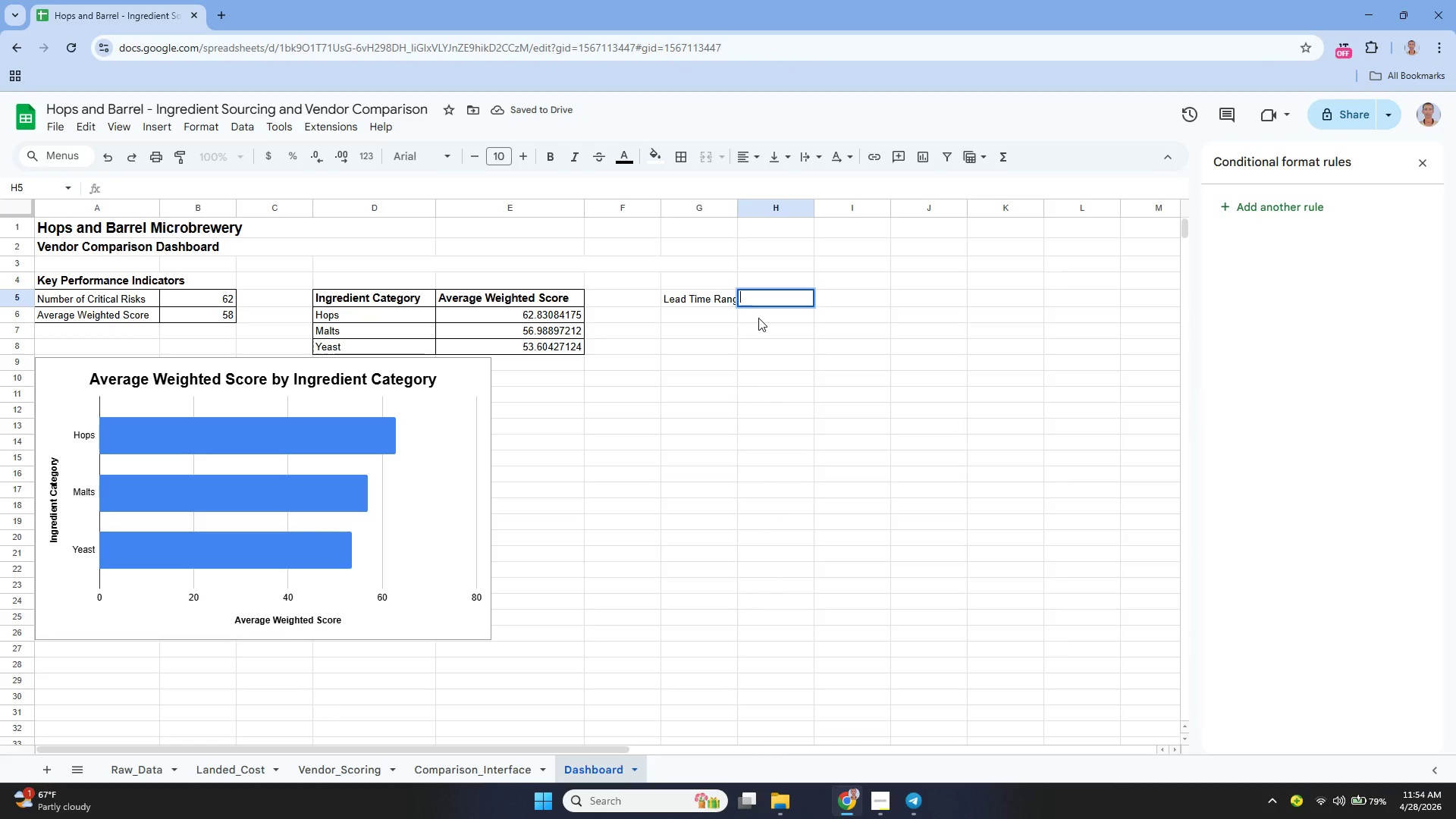 
type(Count)
 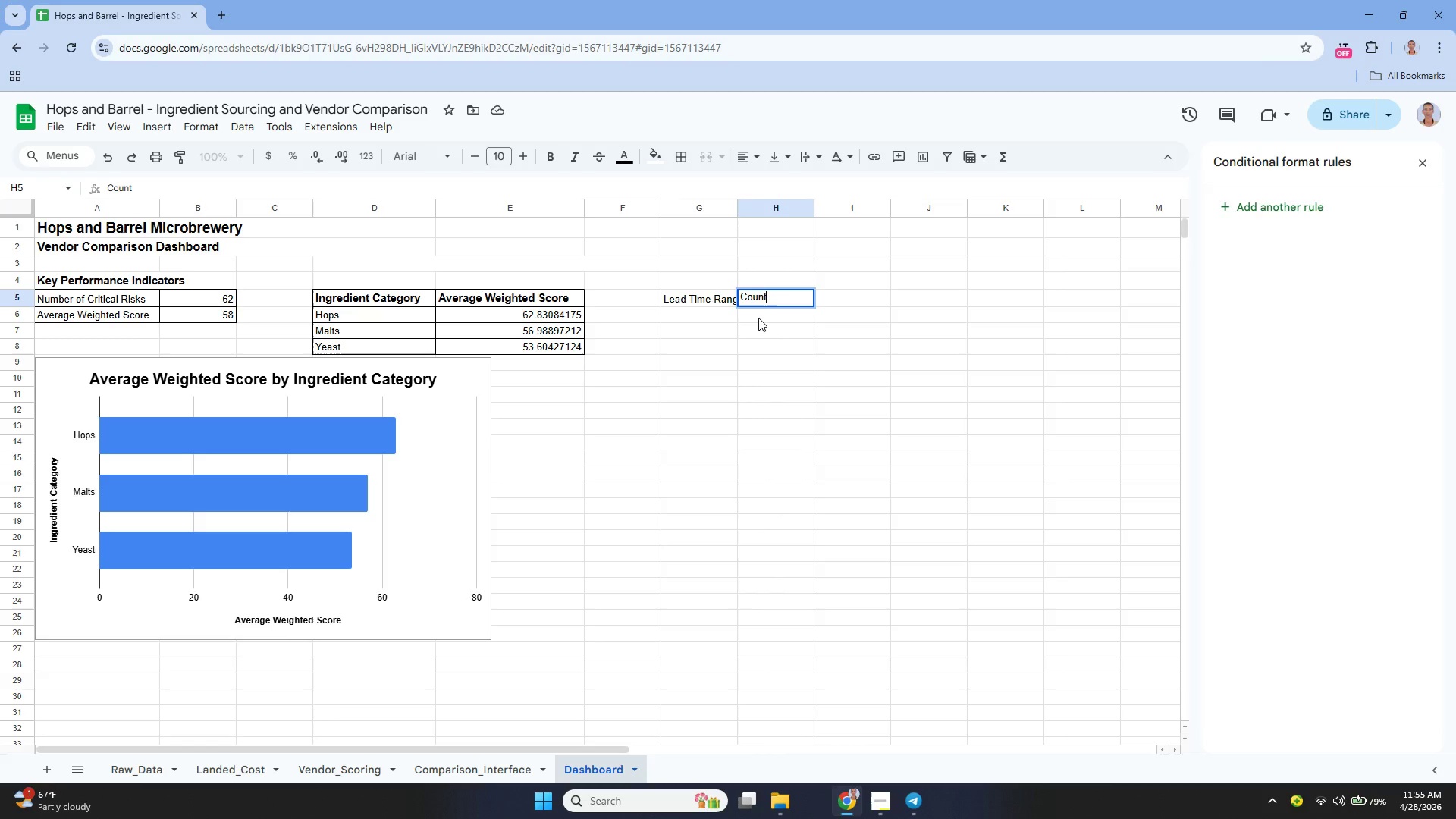 
key(Enter)
 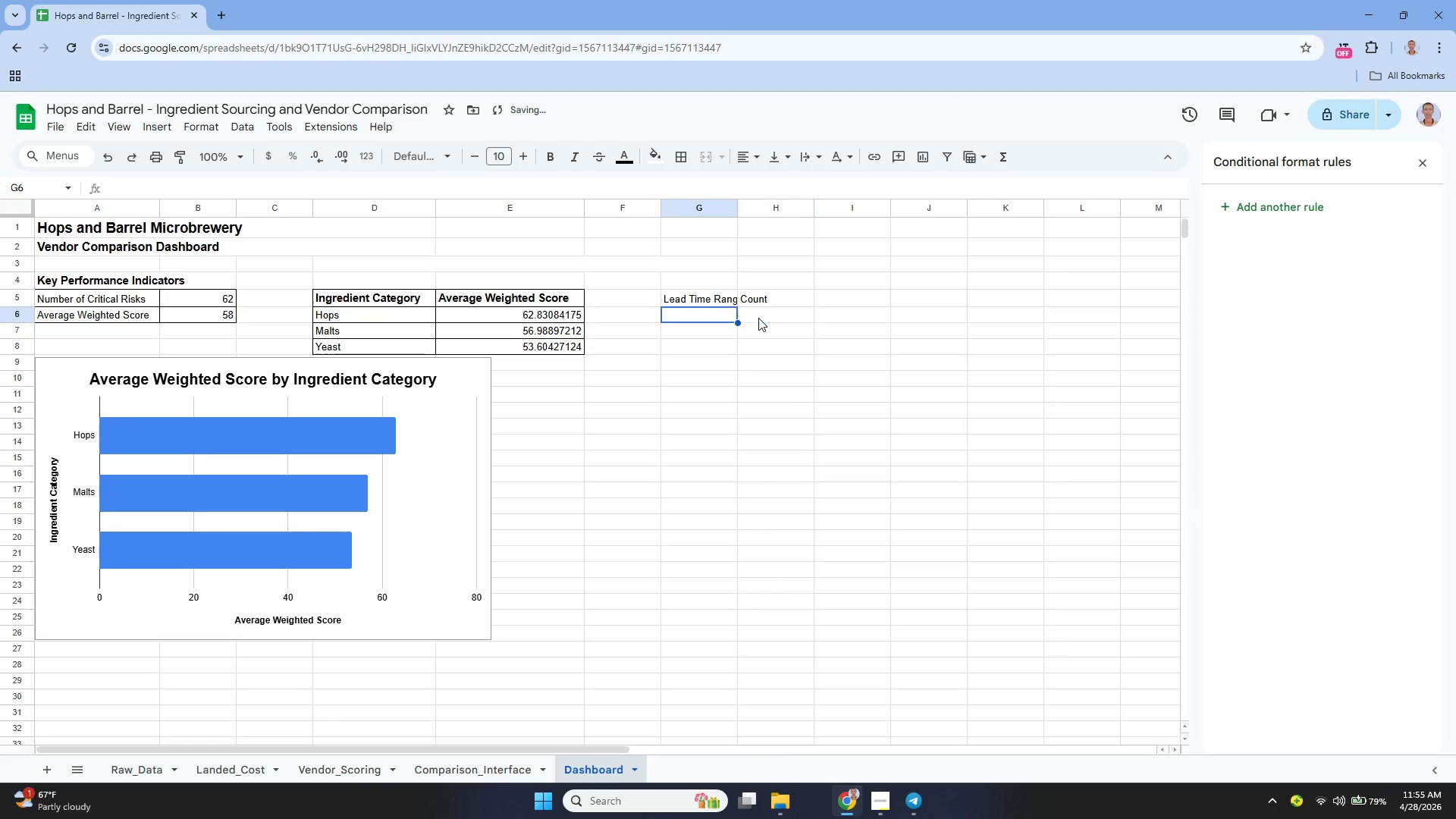 
key(ArrowLeft)
 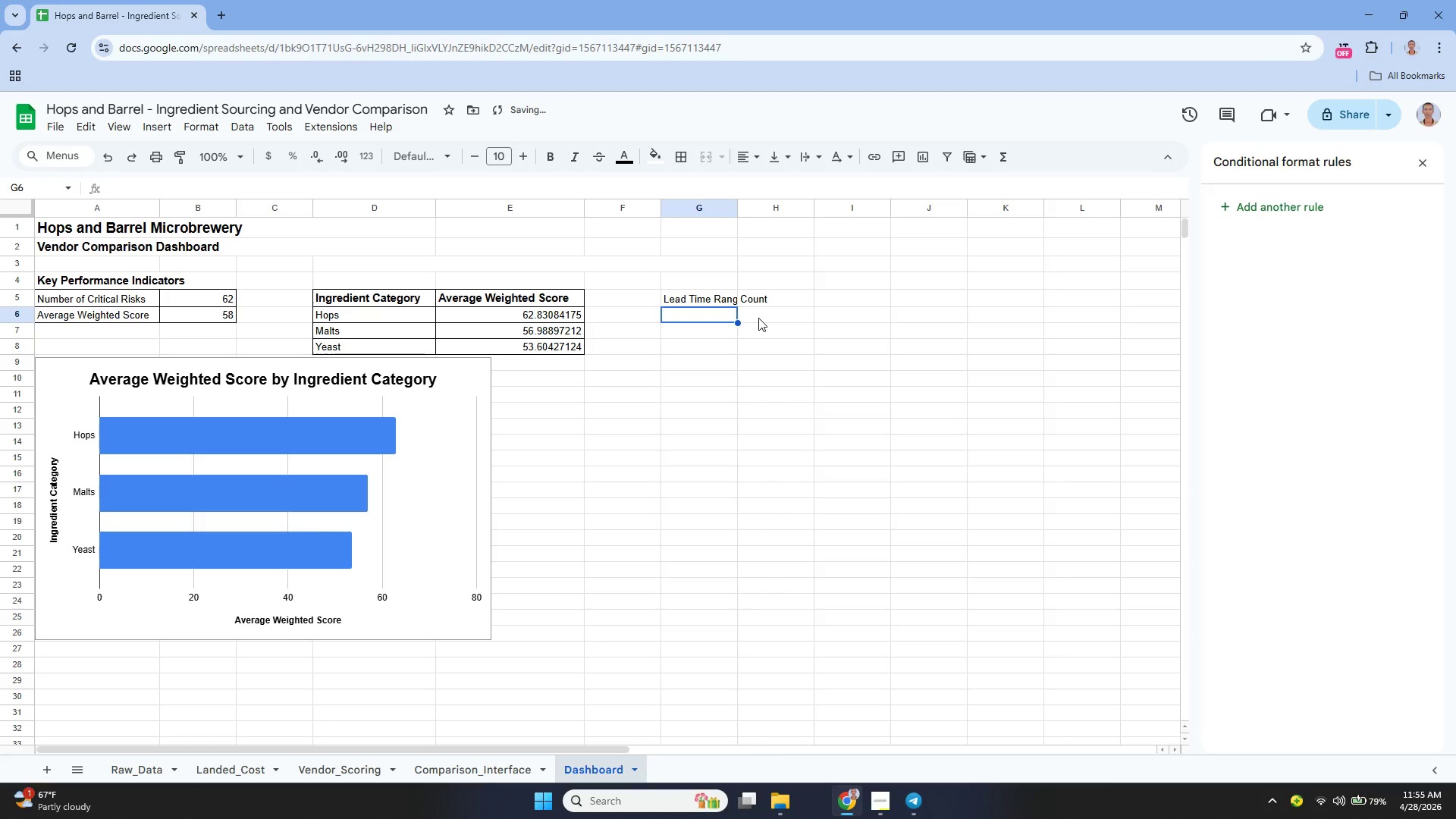 
key(Enter)
 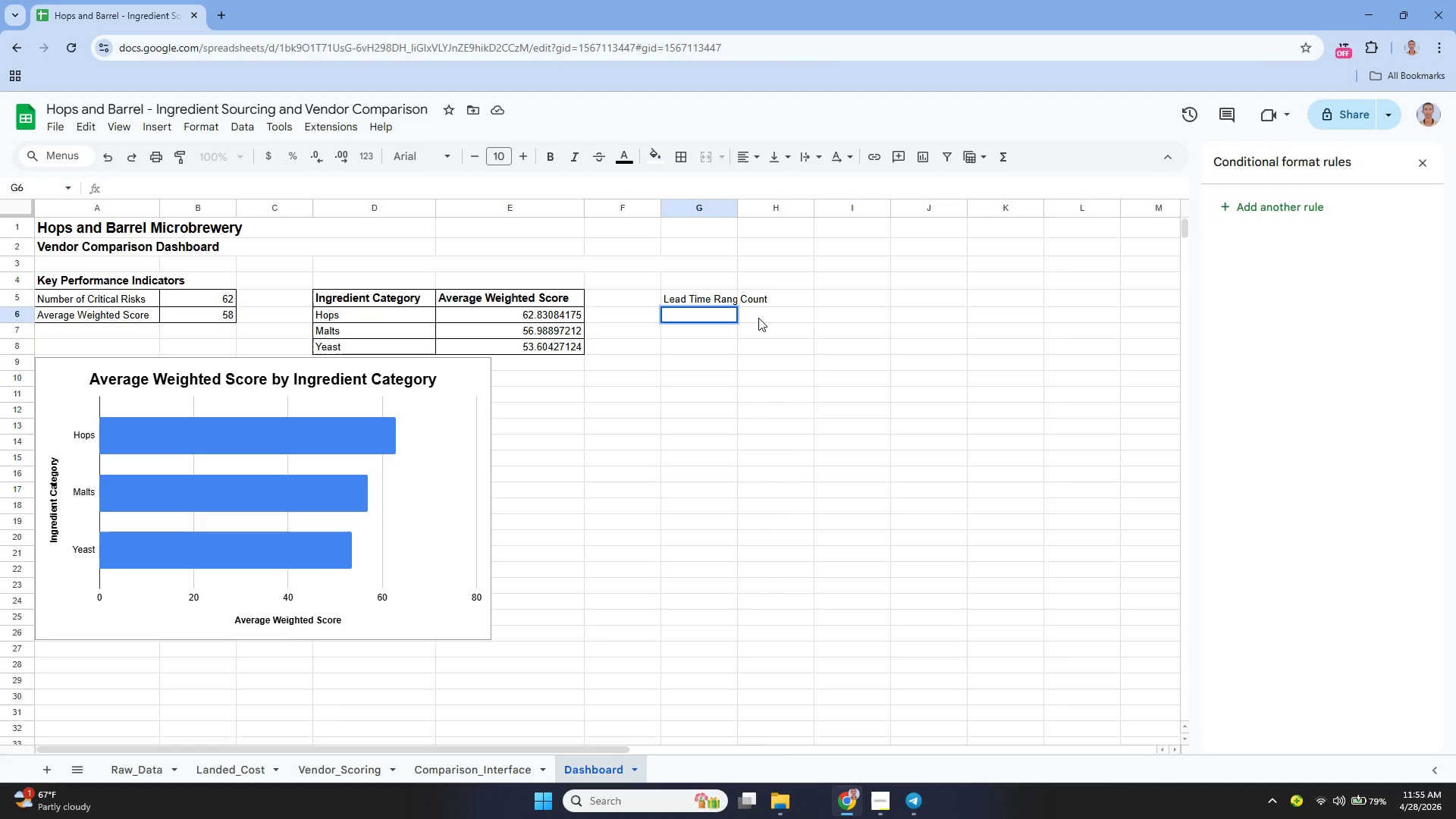 
wait(12.69)
 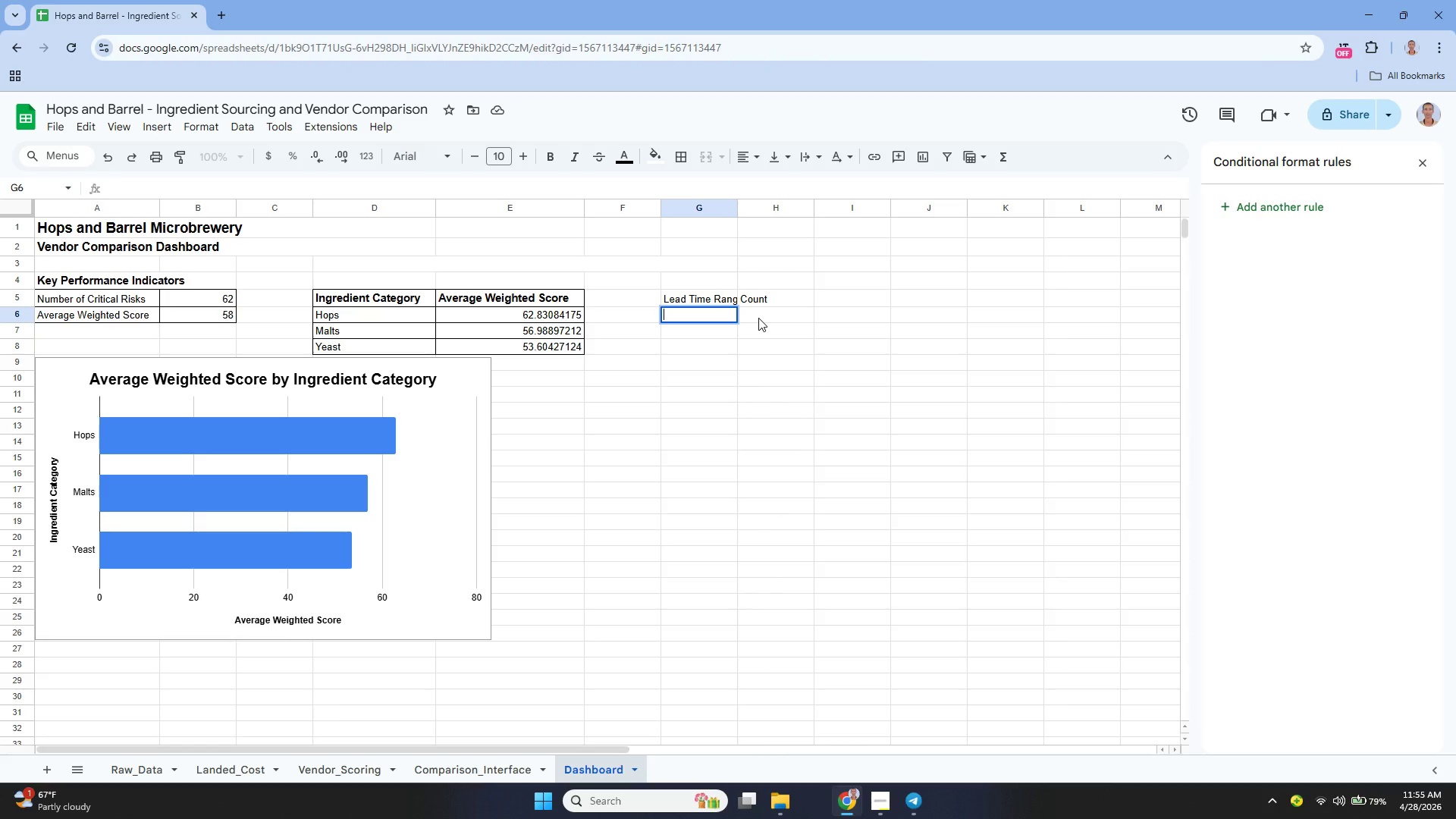 
type(<=7 days)
key(Backspace)
key(Backspace)
key(Backspace)
key(Backspace)
key(Backspace)
key(Backspace)
key(Backspace)
key(Backspace)
type(=count)
 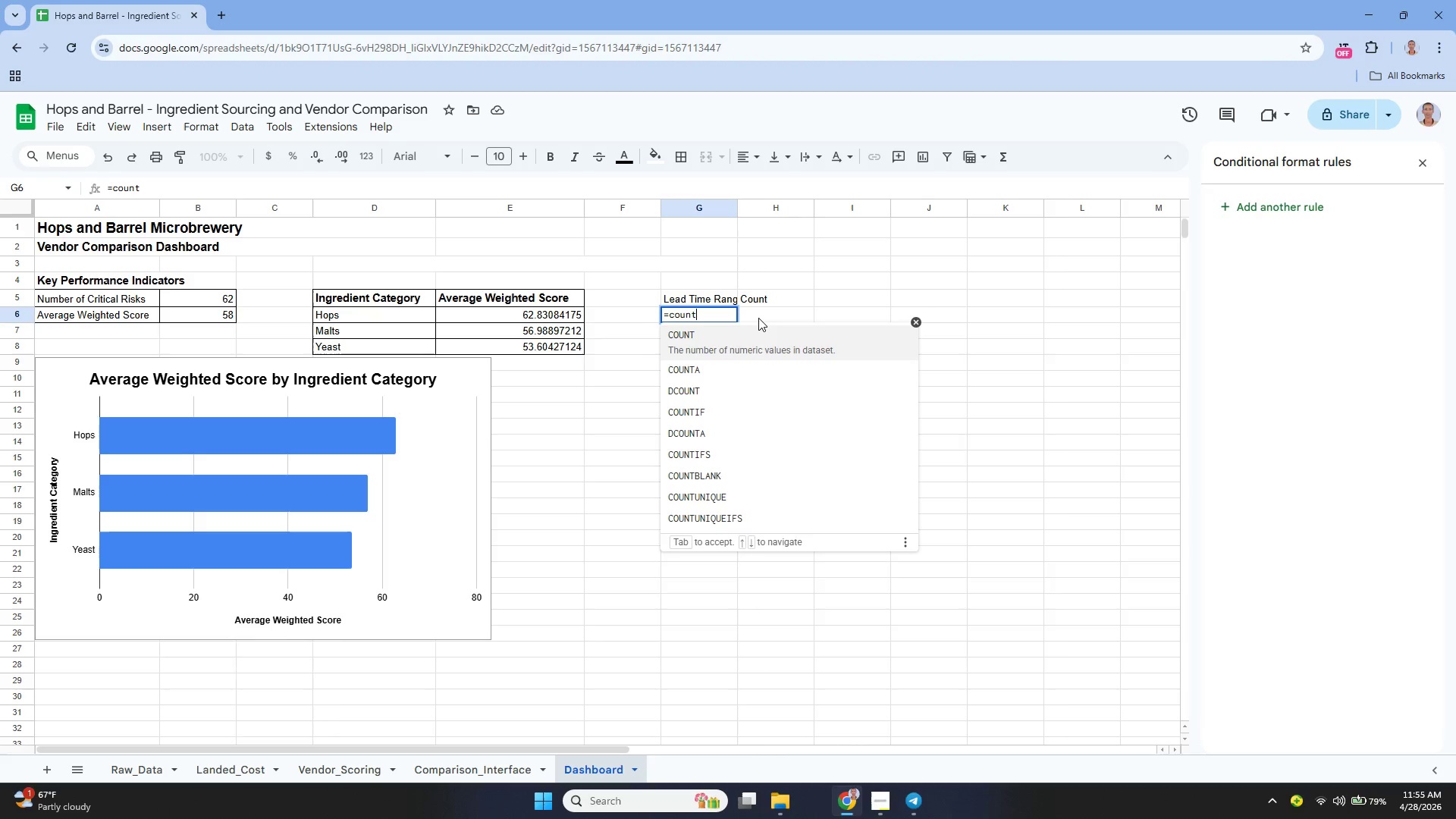 
key(ArrowDown)
 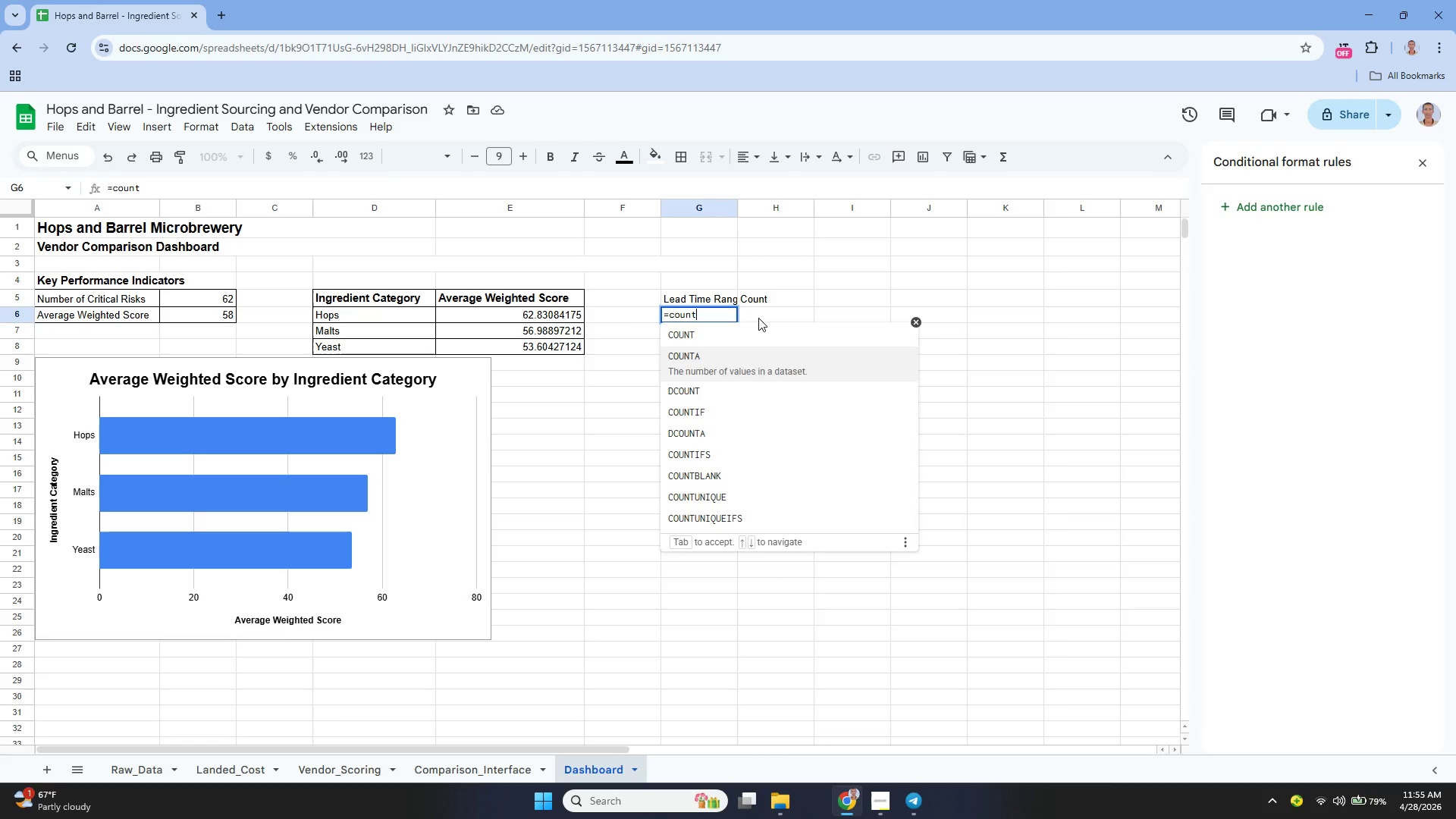 
key(ArrowDown)
 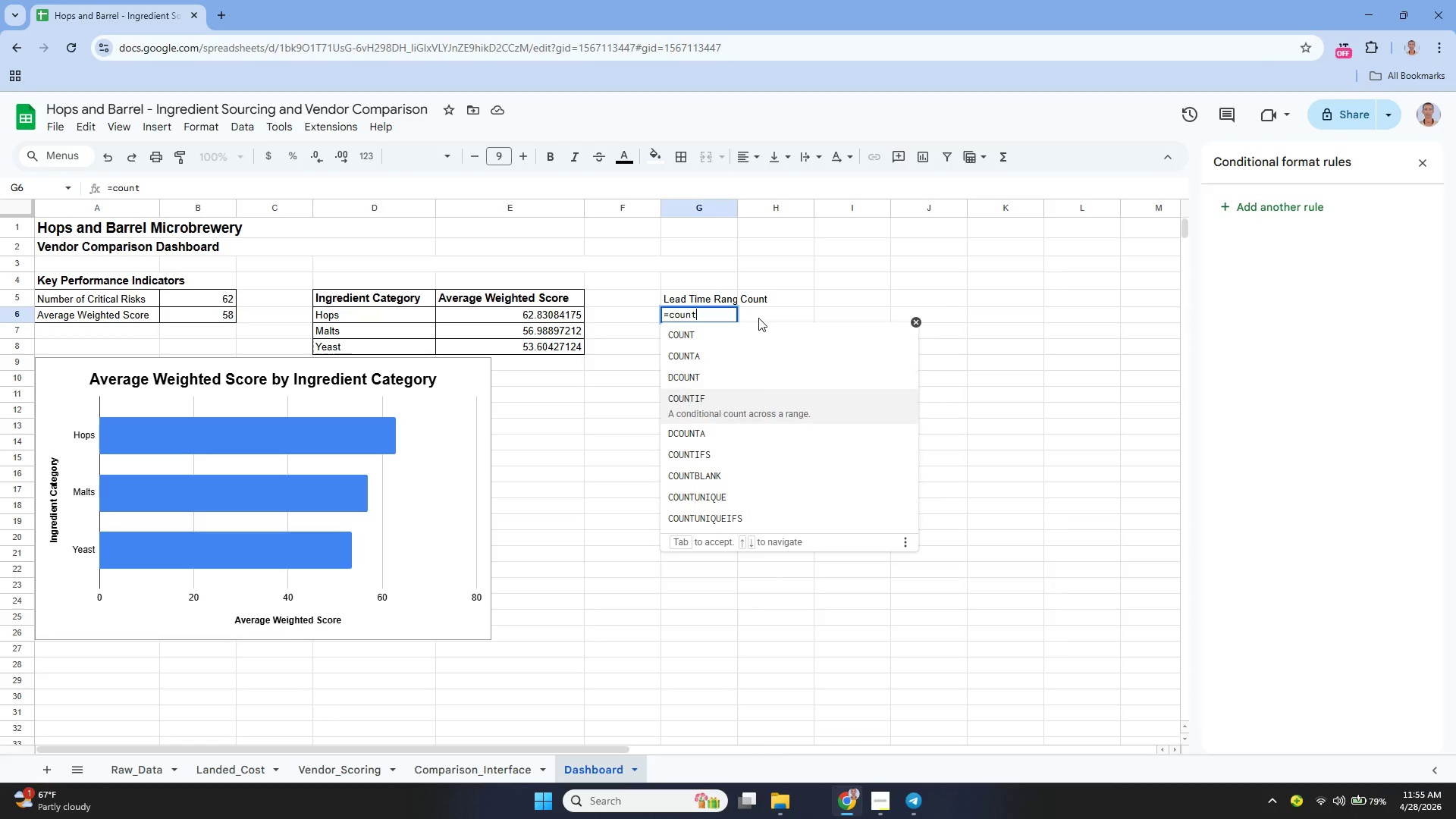 
key(ArrowDown)
 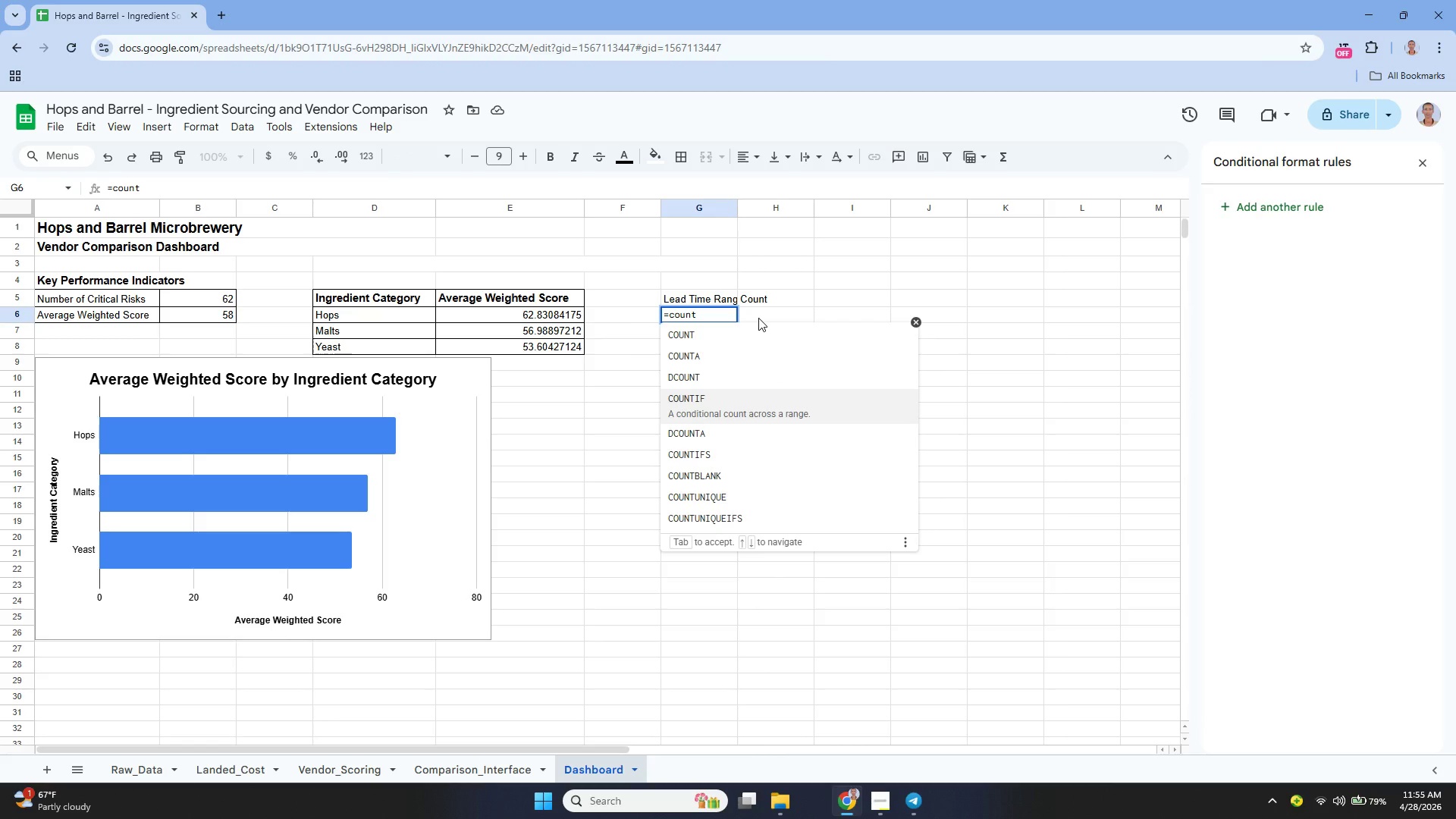 
key(CapsLock)
 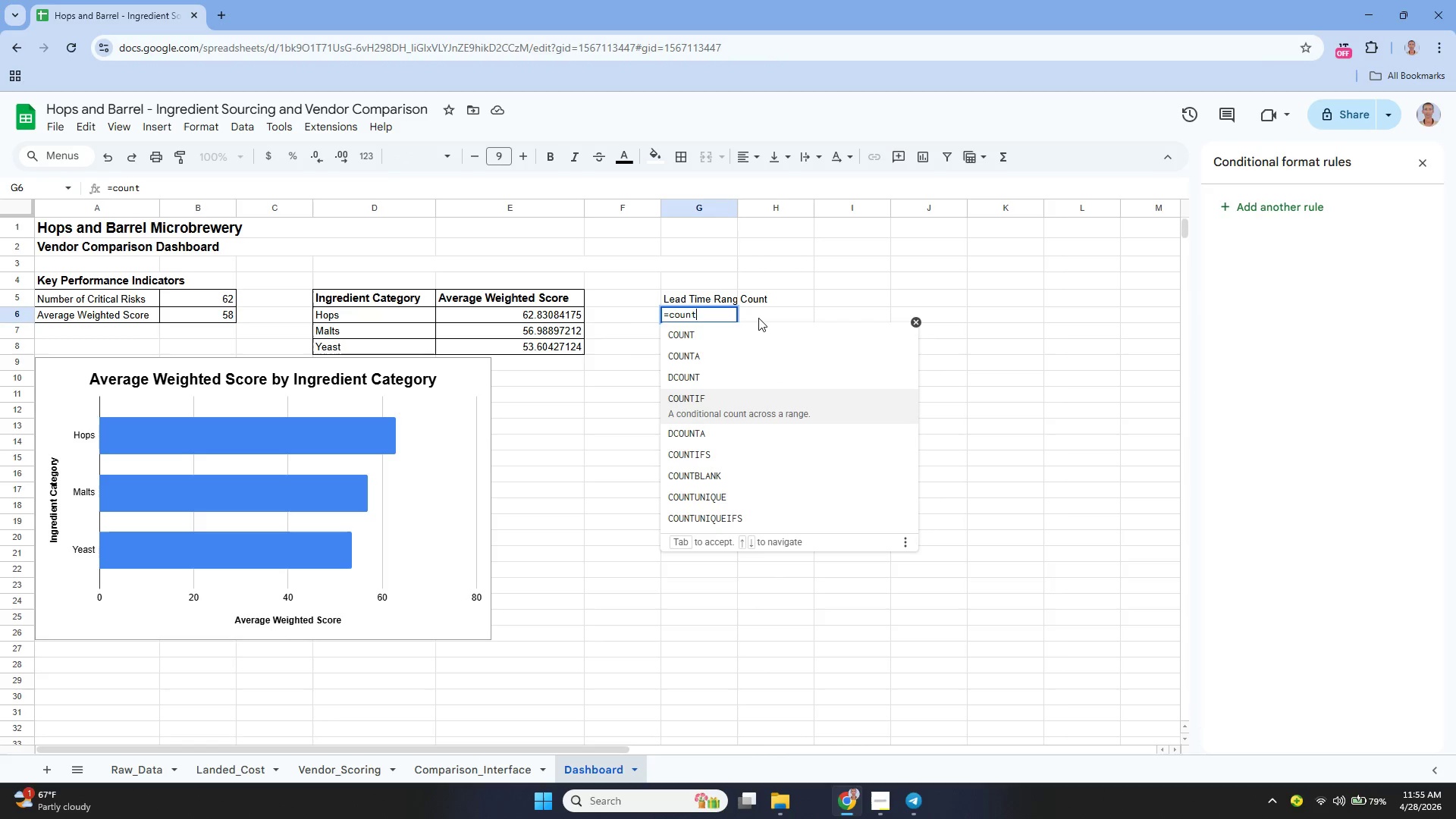 
key(Enter)
 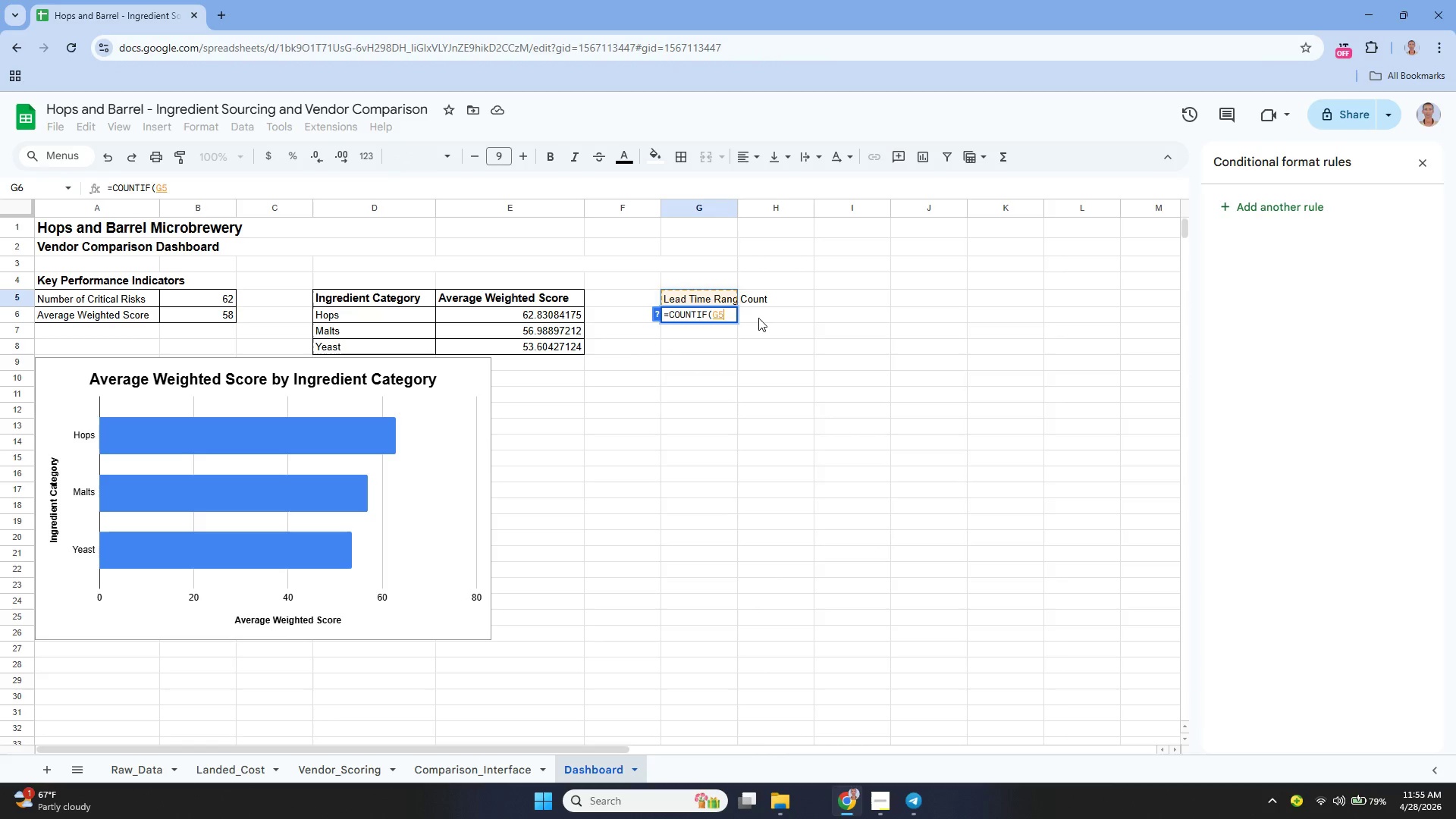 
key(ArrowUp)
 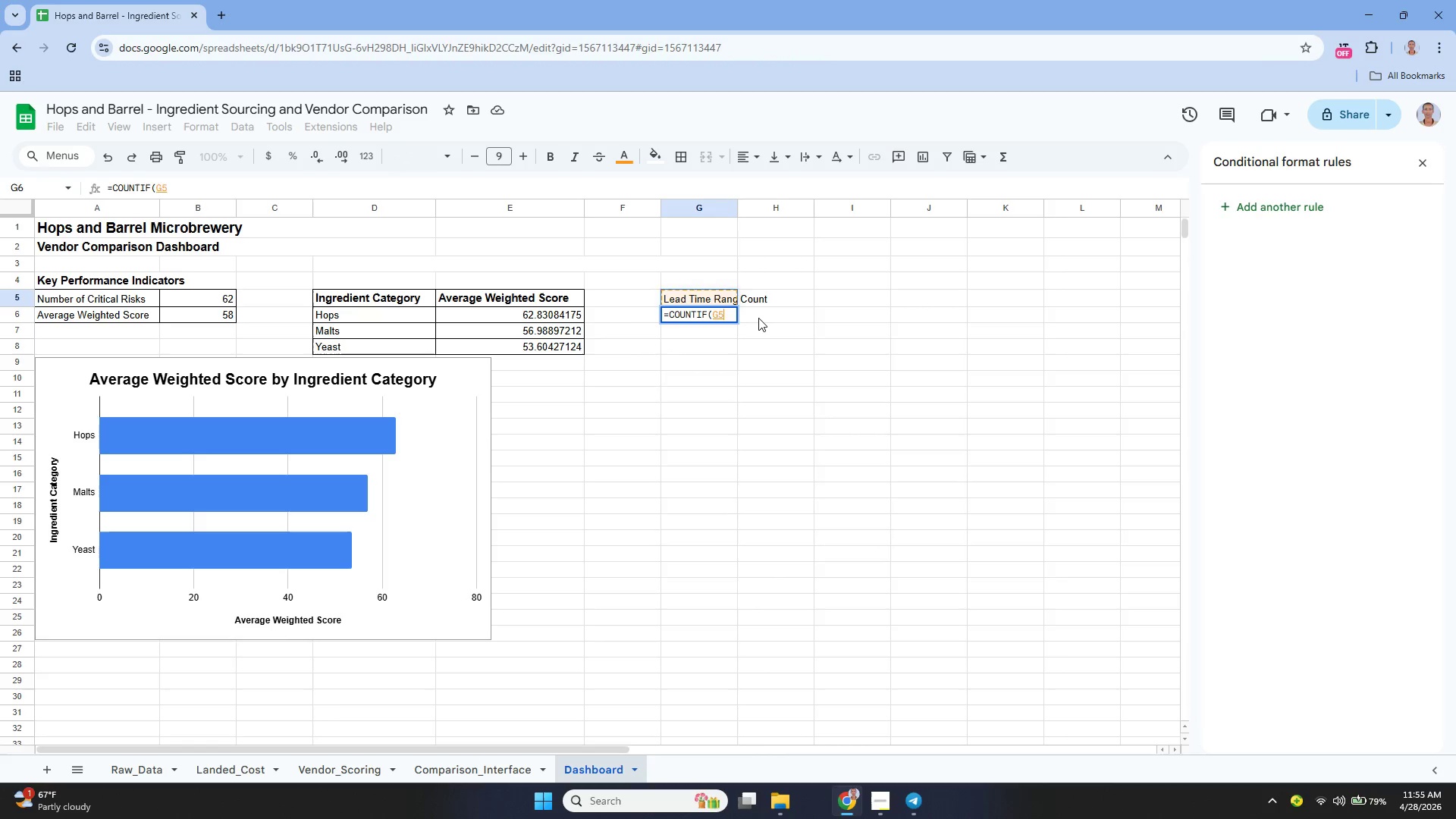 
key(ArrowDown)
 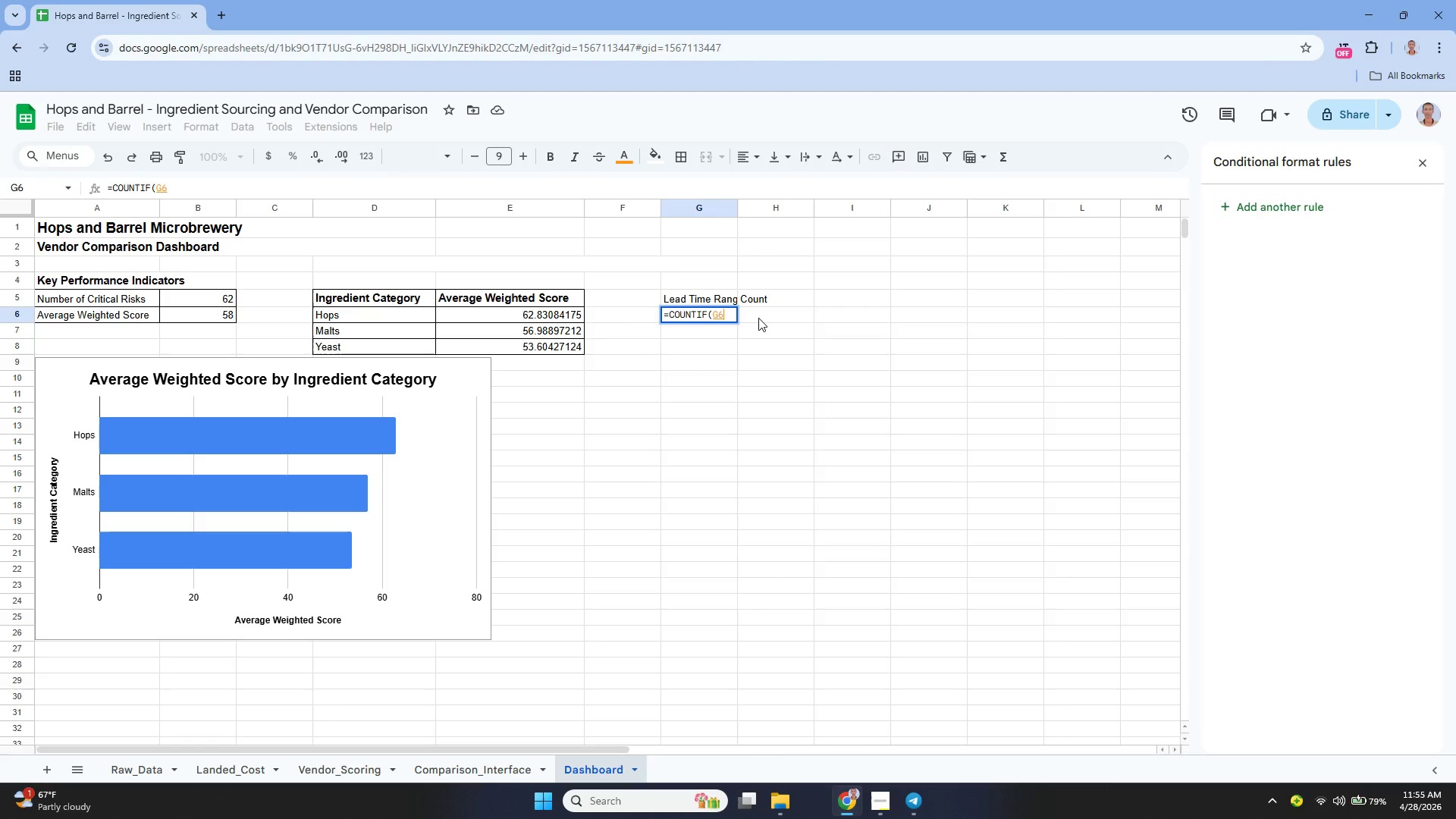 
key(Backspace)
key(Backspace)
type(v)
key(Backspace)
type(VEndor)
key(Backspace)
key(Backspace)
key(Backspace)
key(Backspace)
key(Backspace)
type(endor_scoring)
 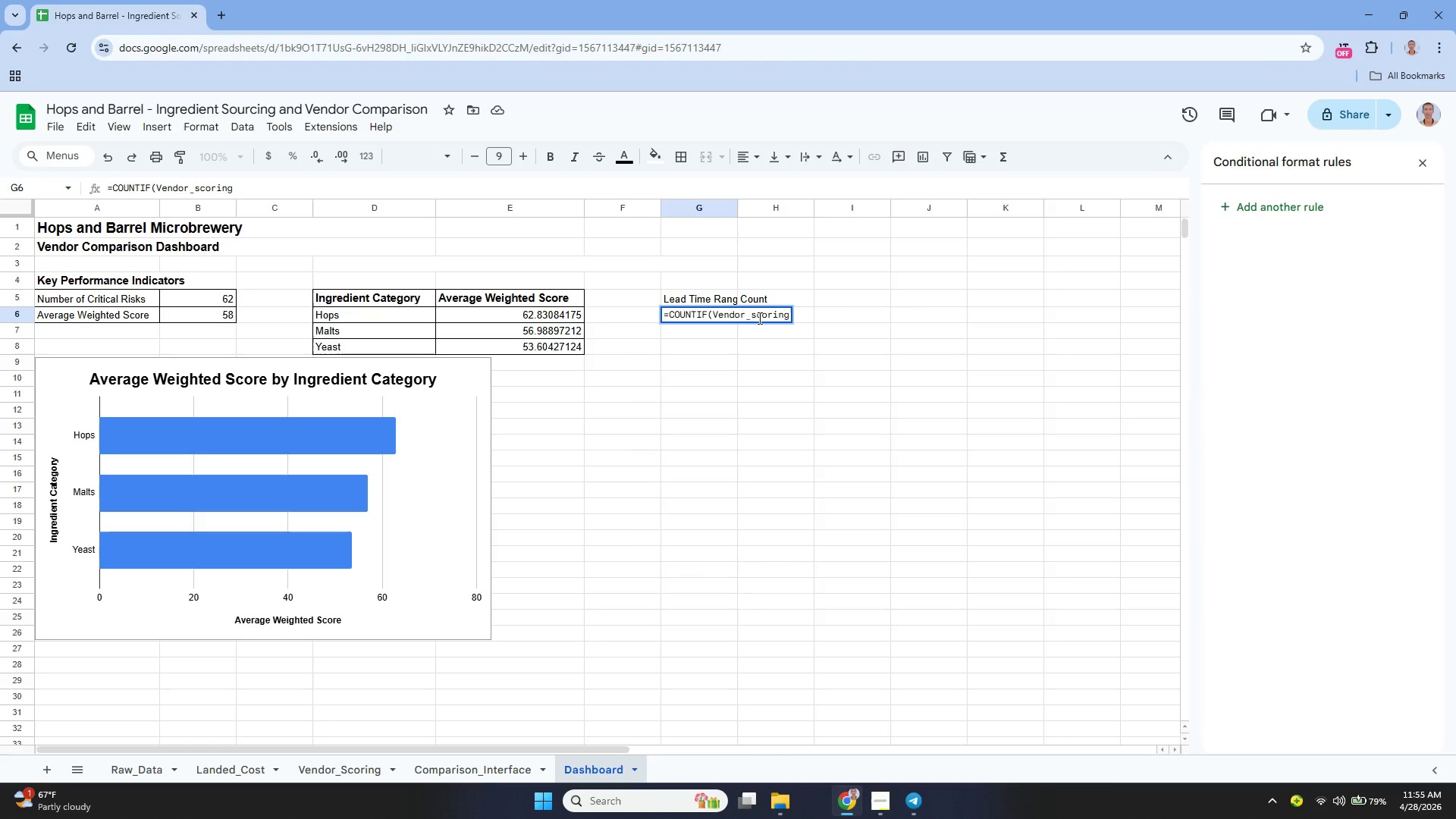 
left_click([754, 317])
 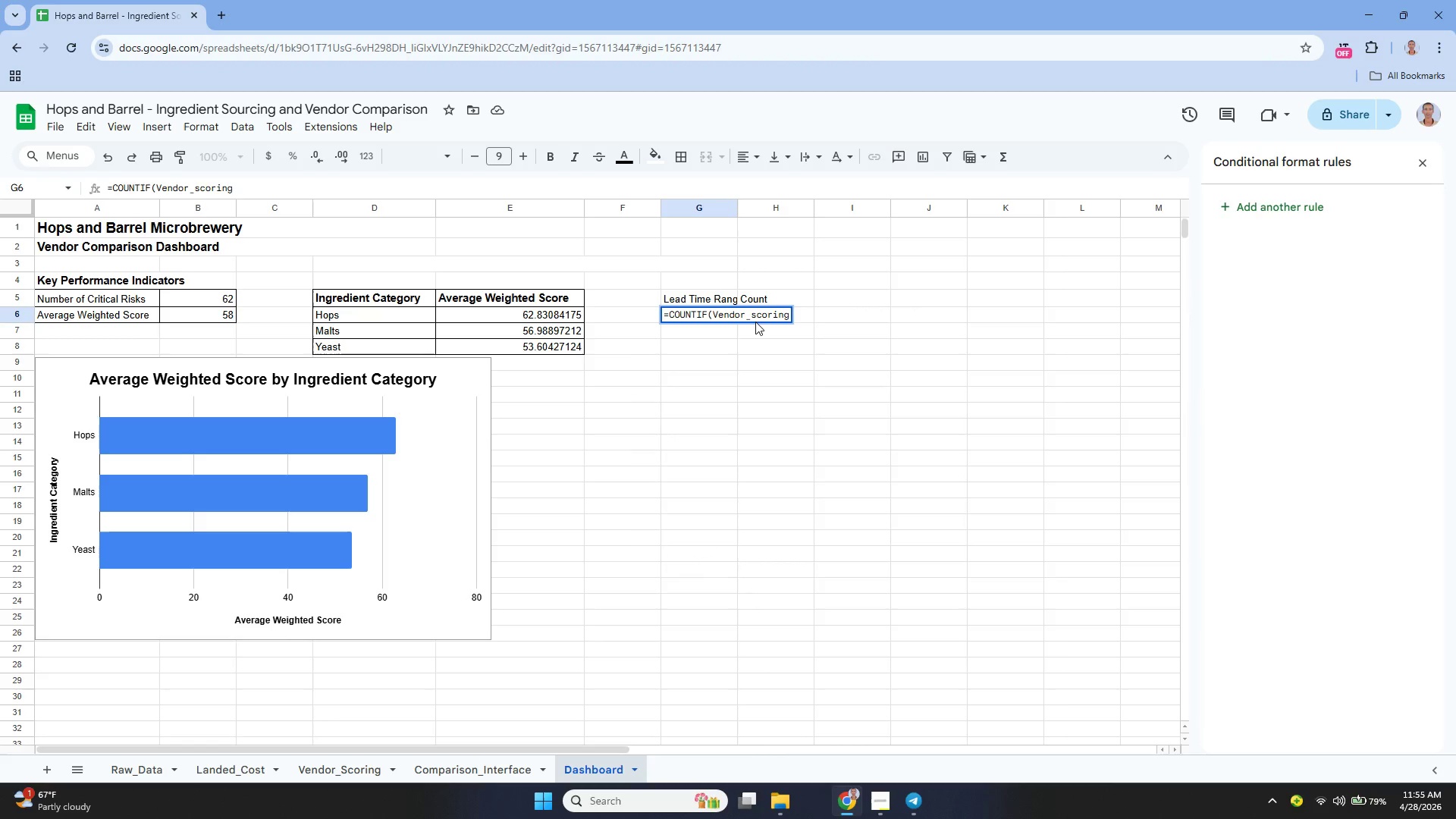 
key(Backspace)
 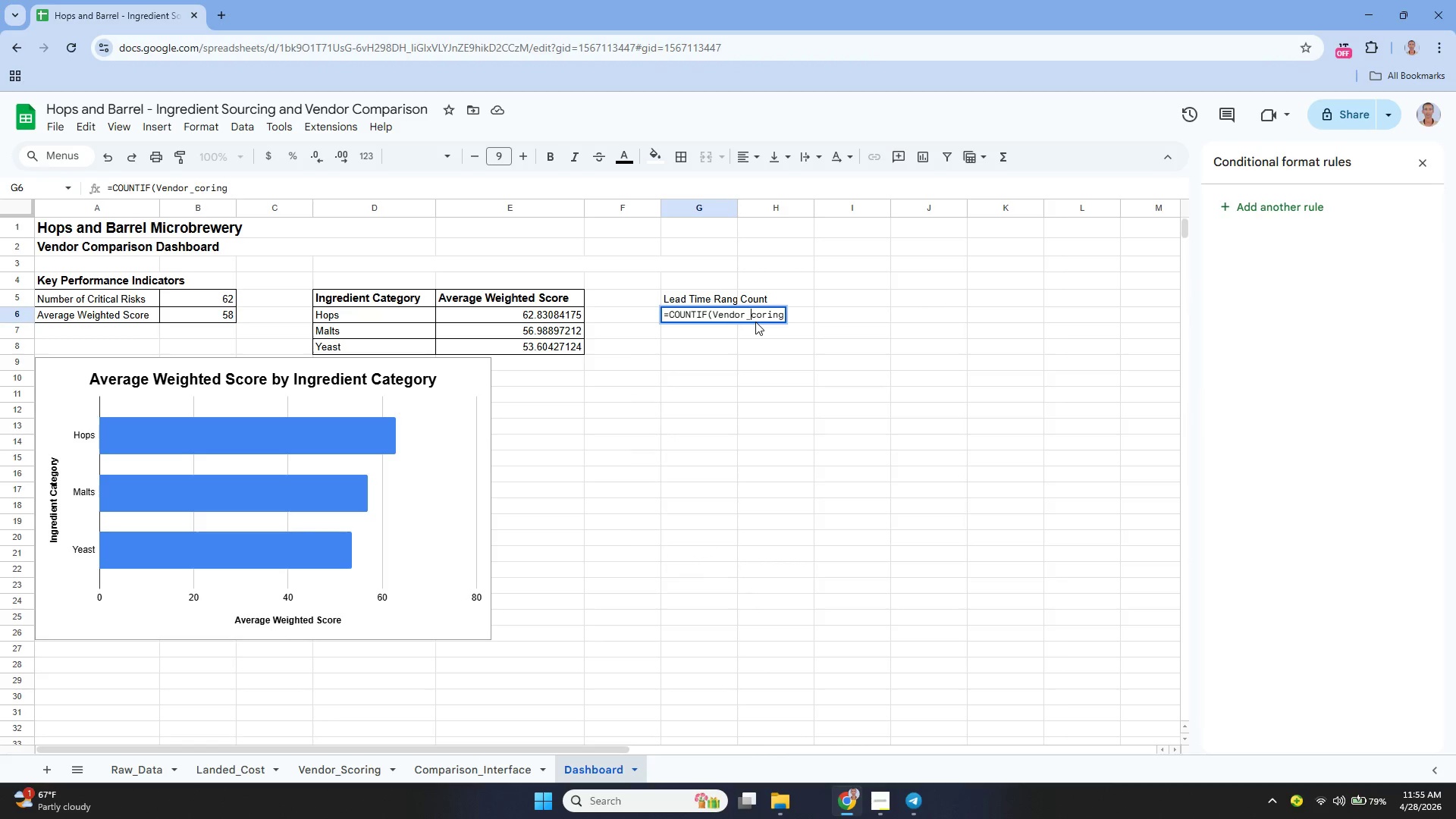 
key(Shift+S)
 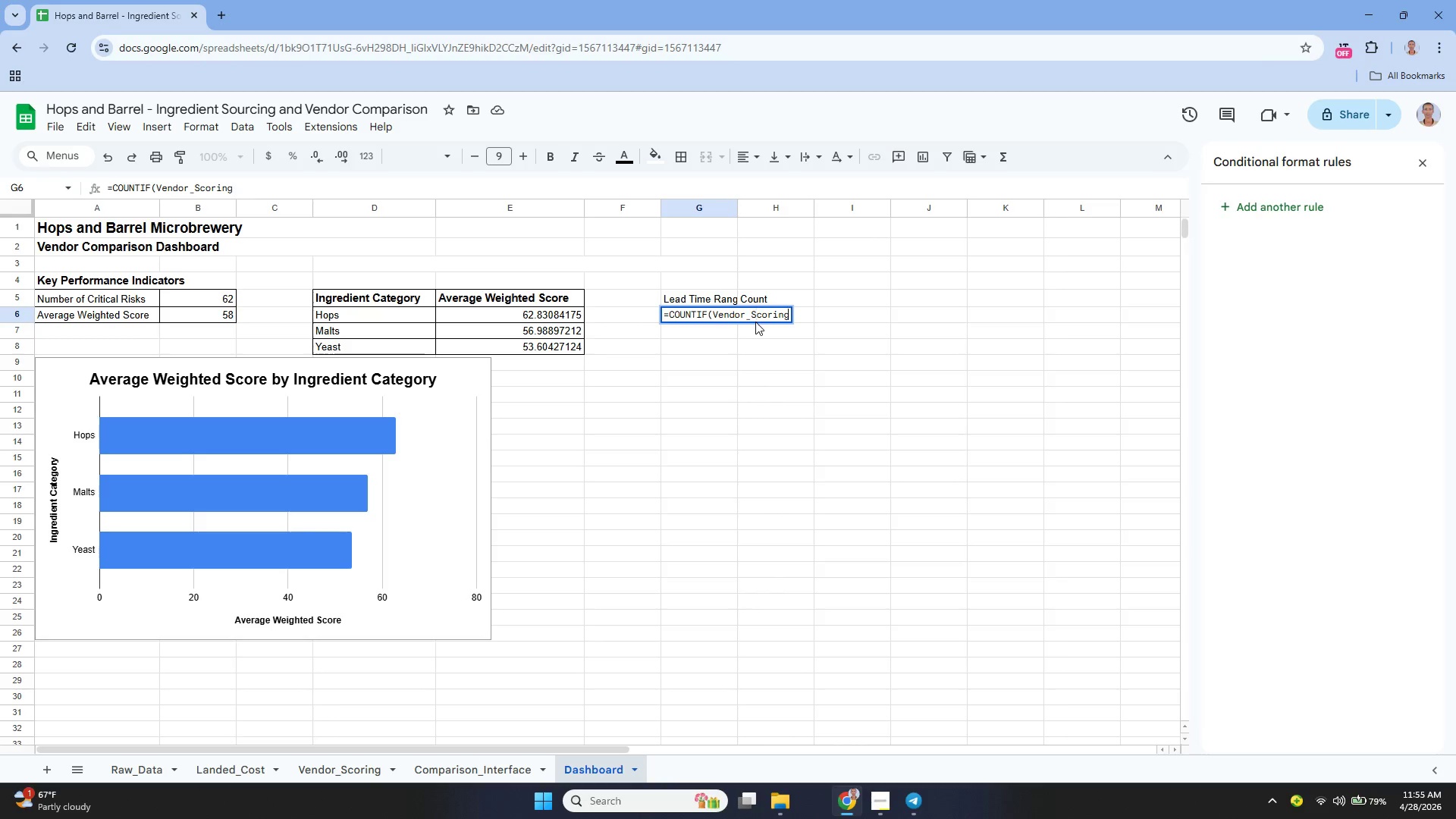 
key(ArrowDown)
 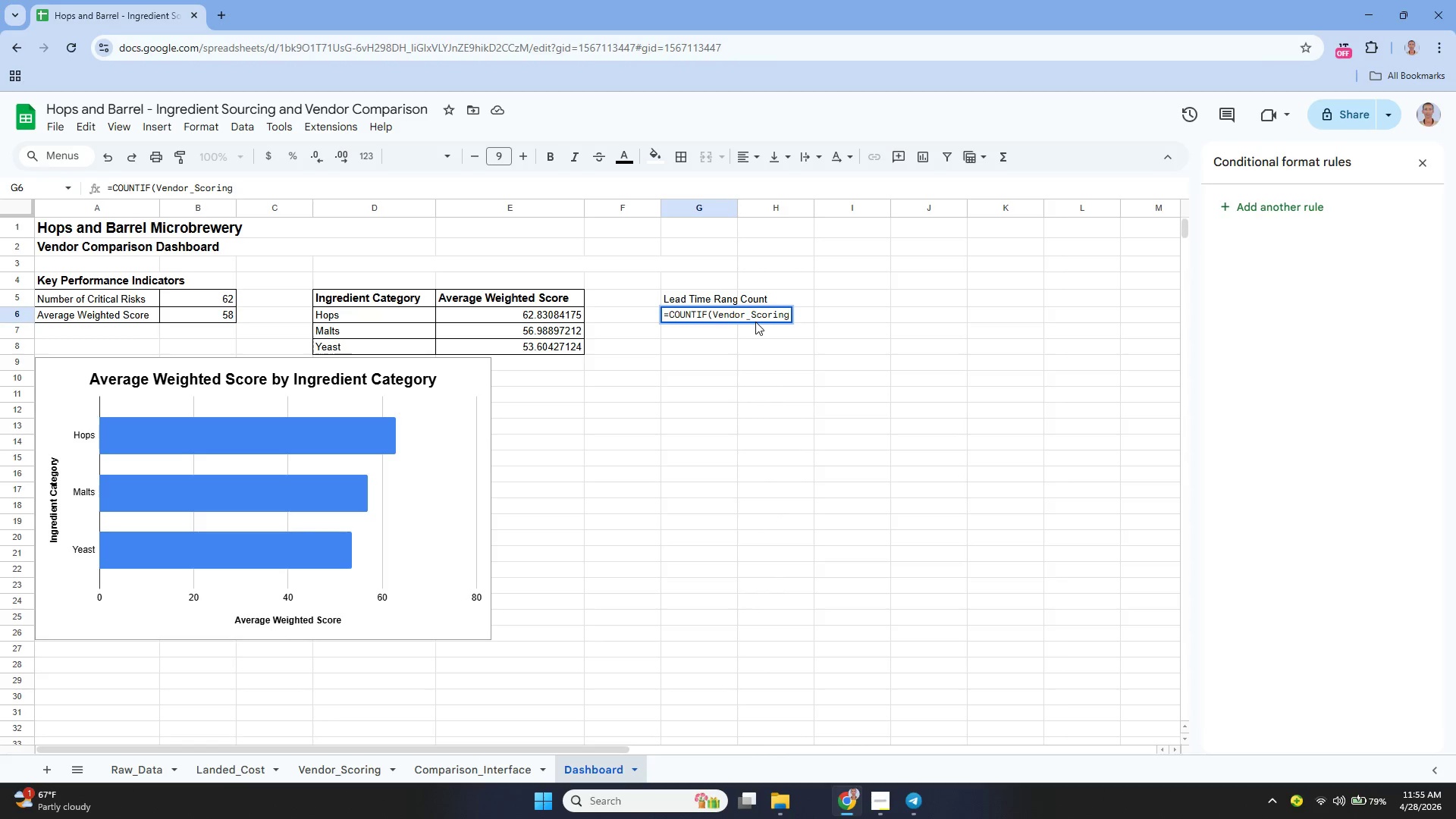 
type(!E2:E101, "")
 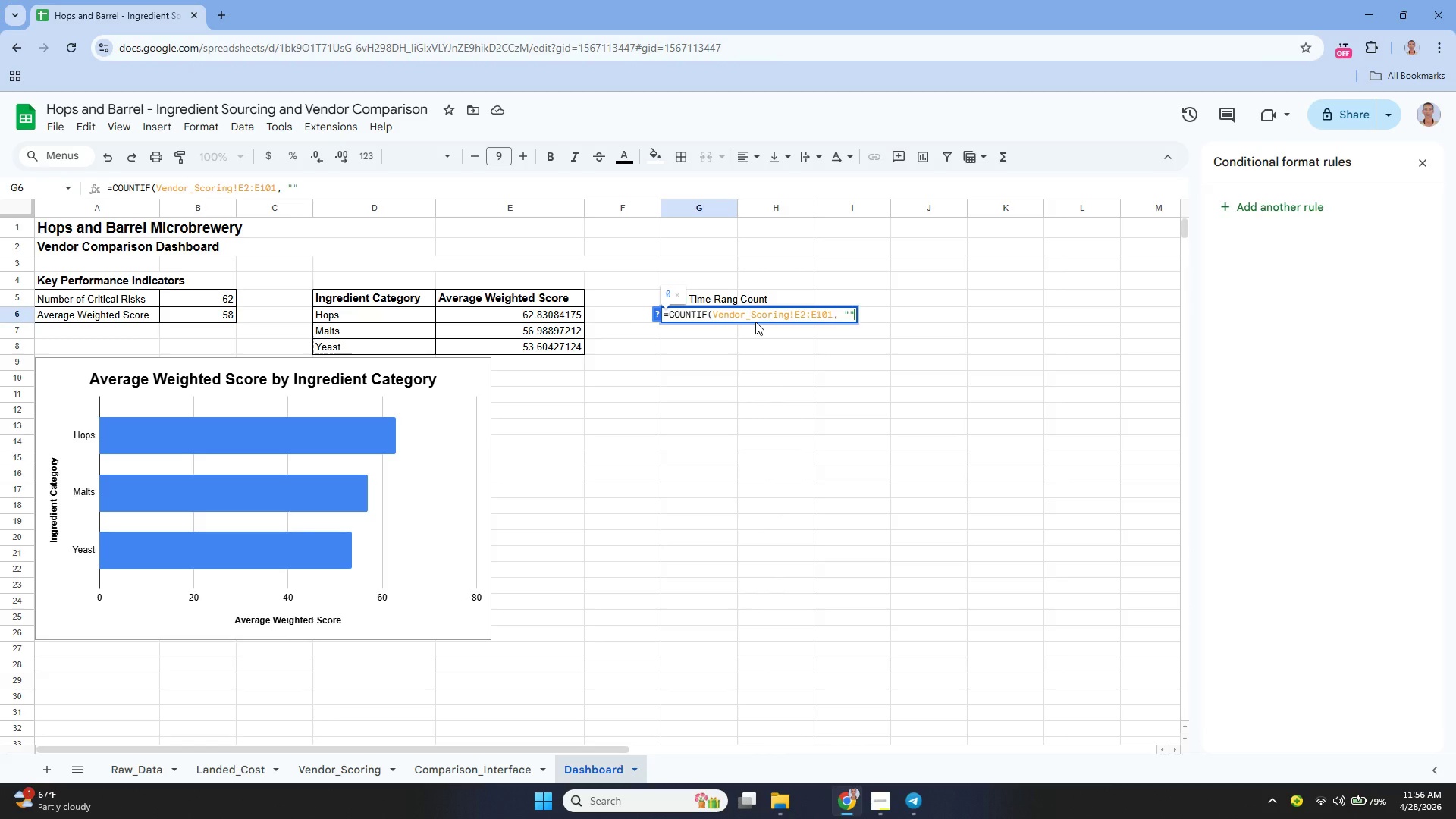 
key(ArrowLeft)
 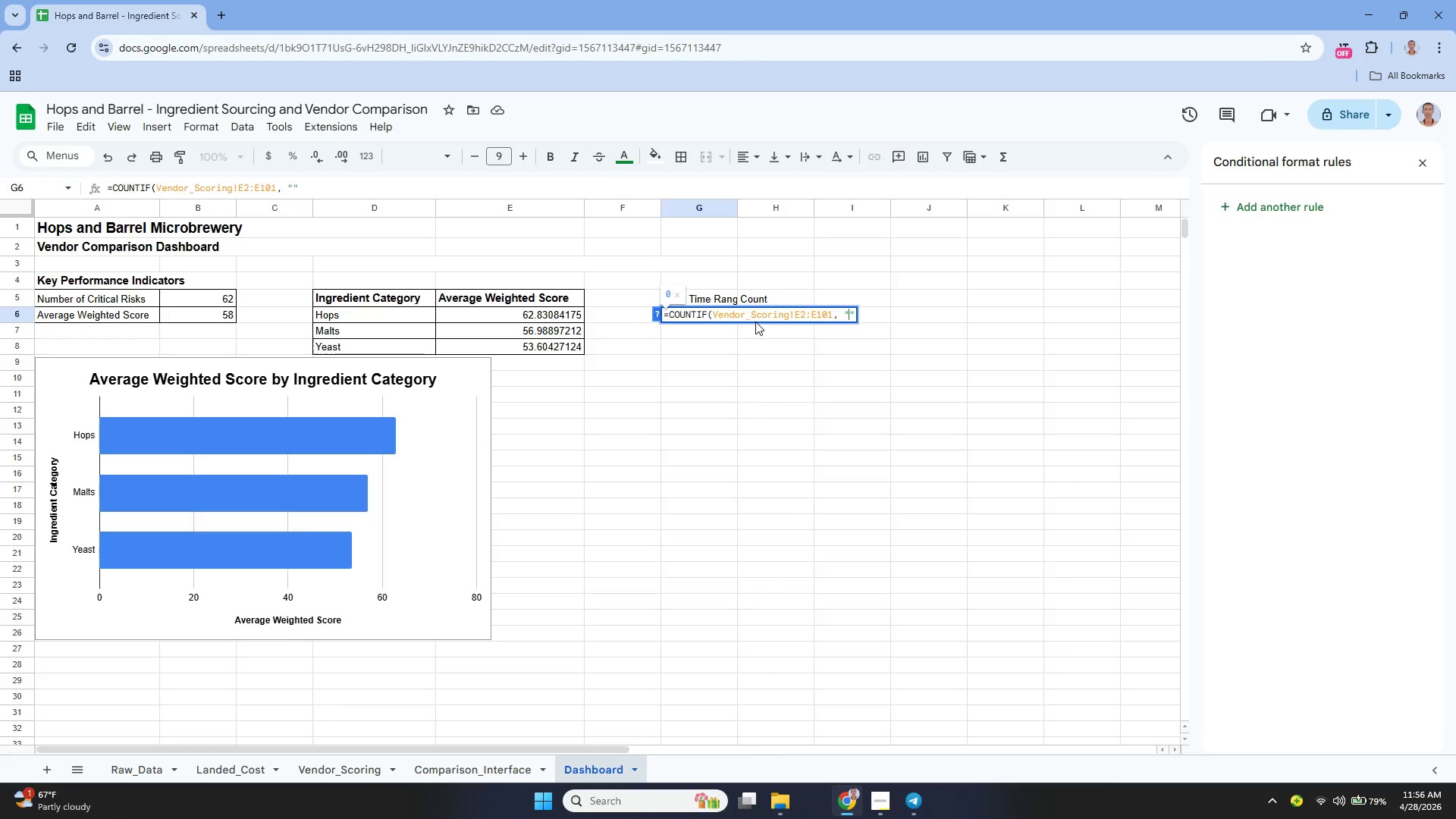 
key(Shift+Comma)
 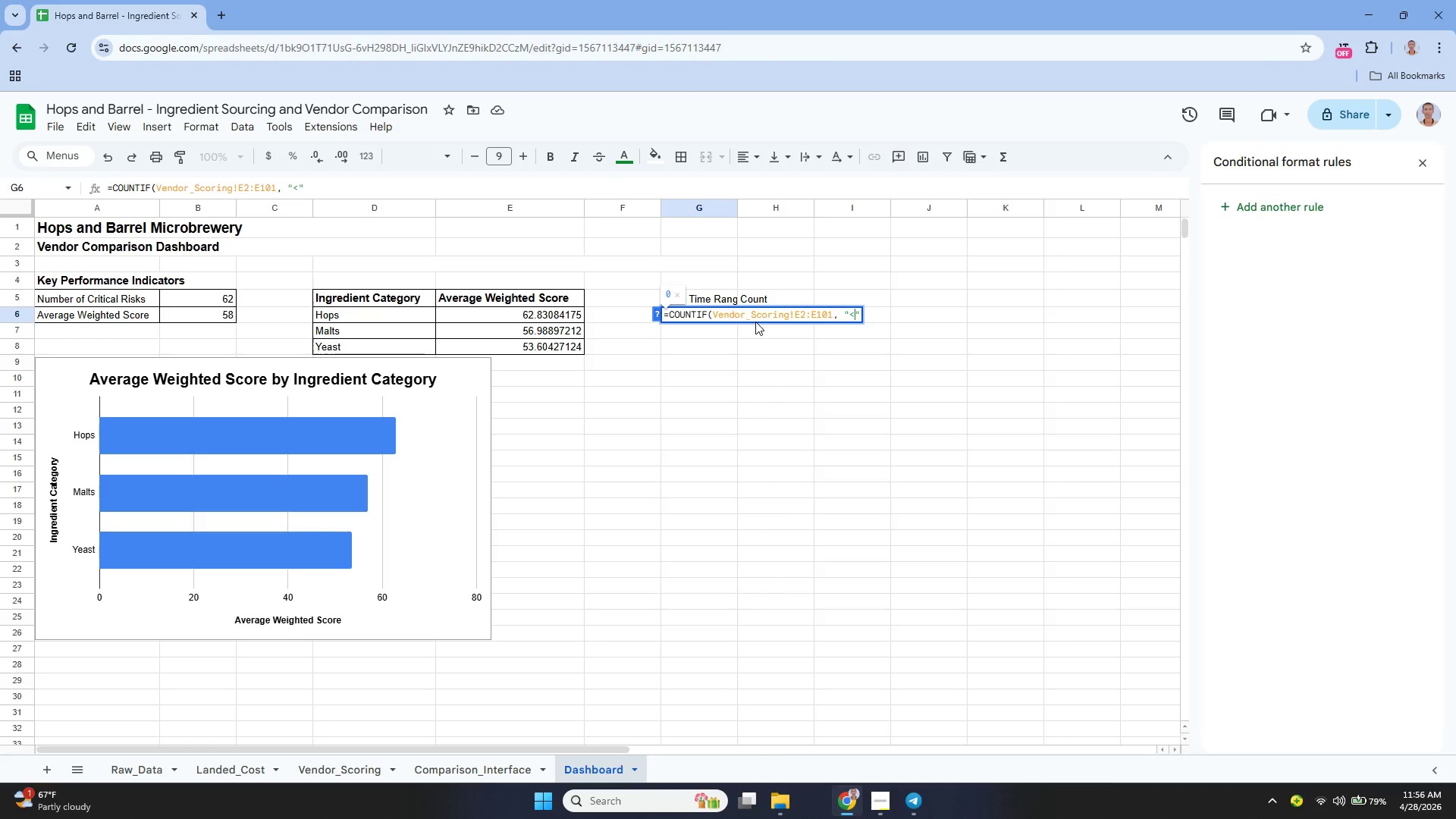 
key(Equal)
 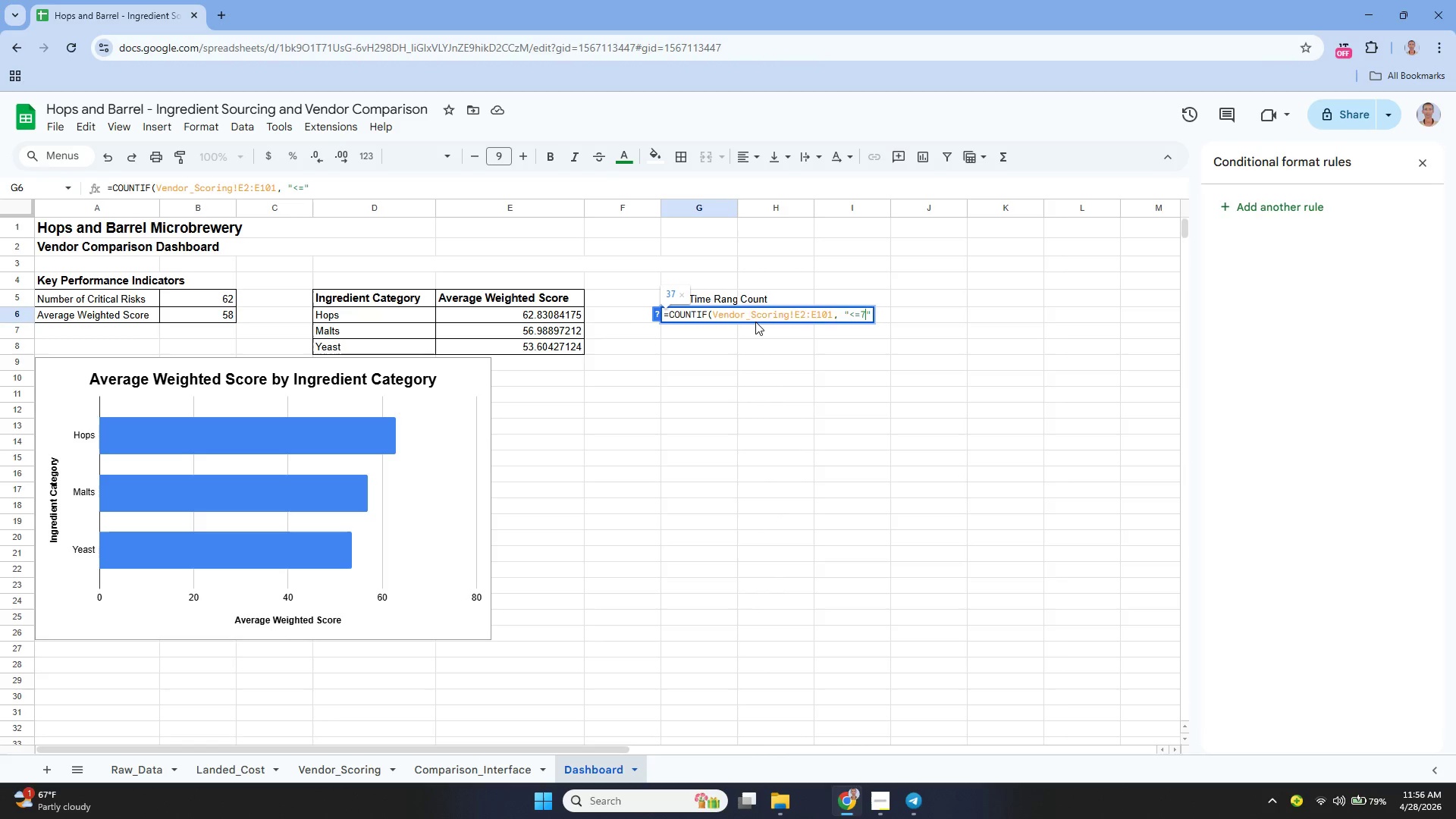 
key(7)
 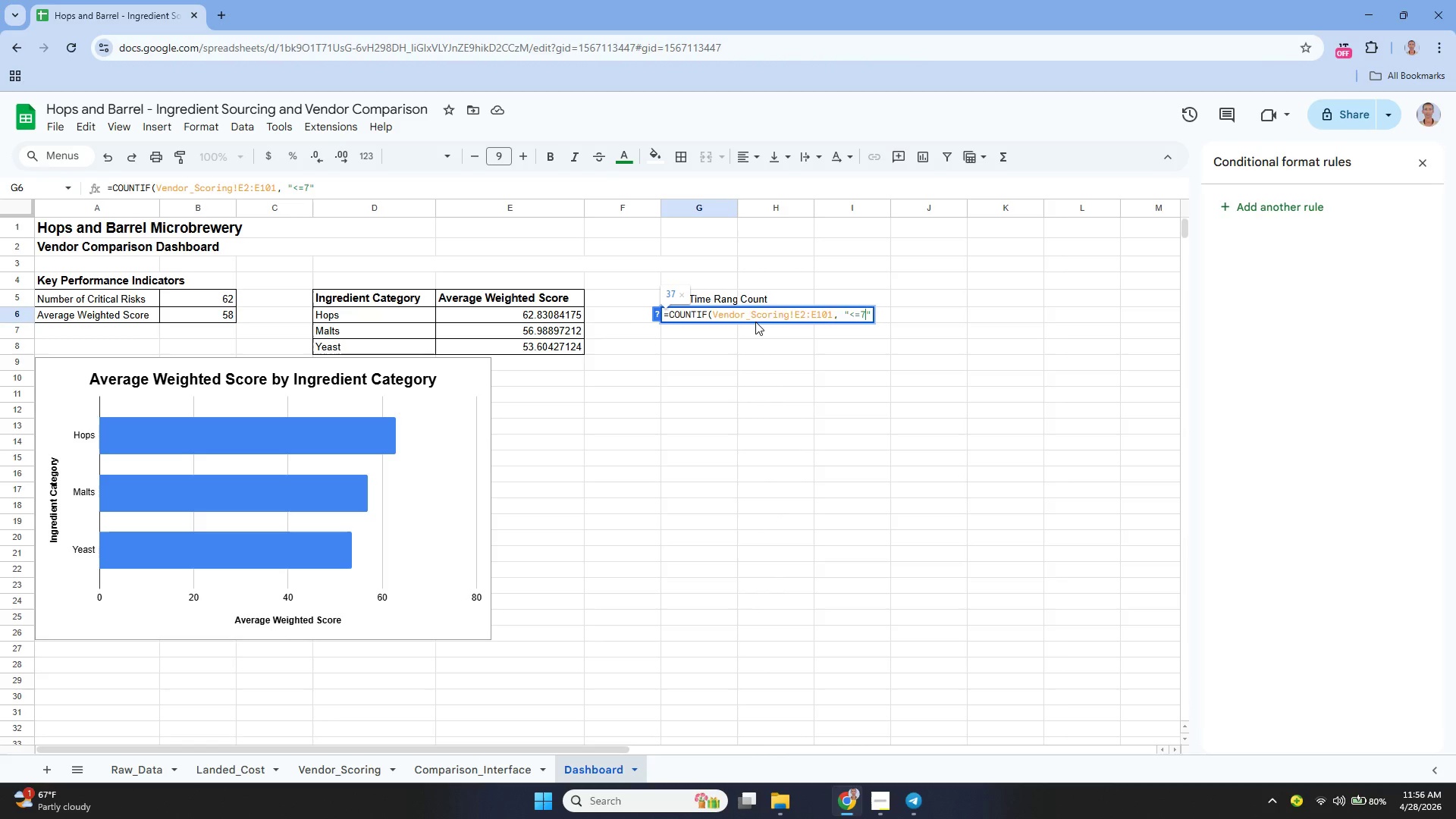 
key(Enter)
 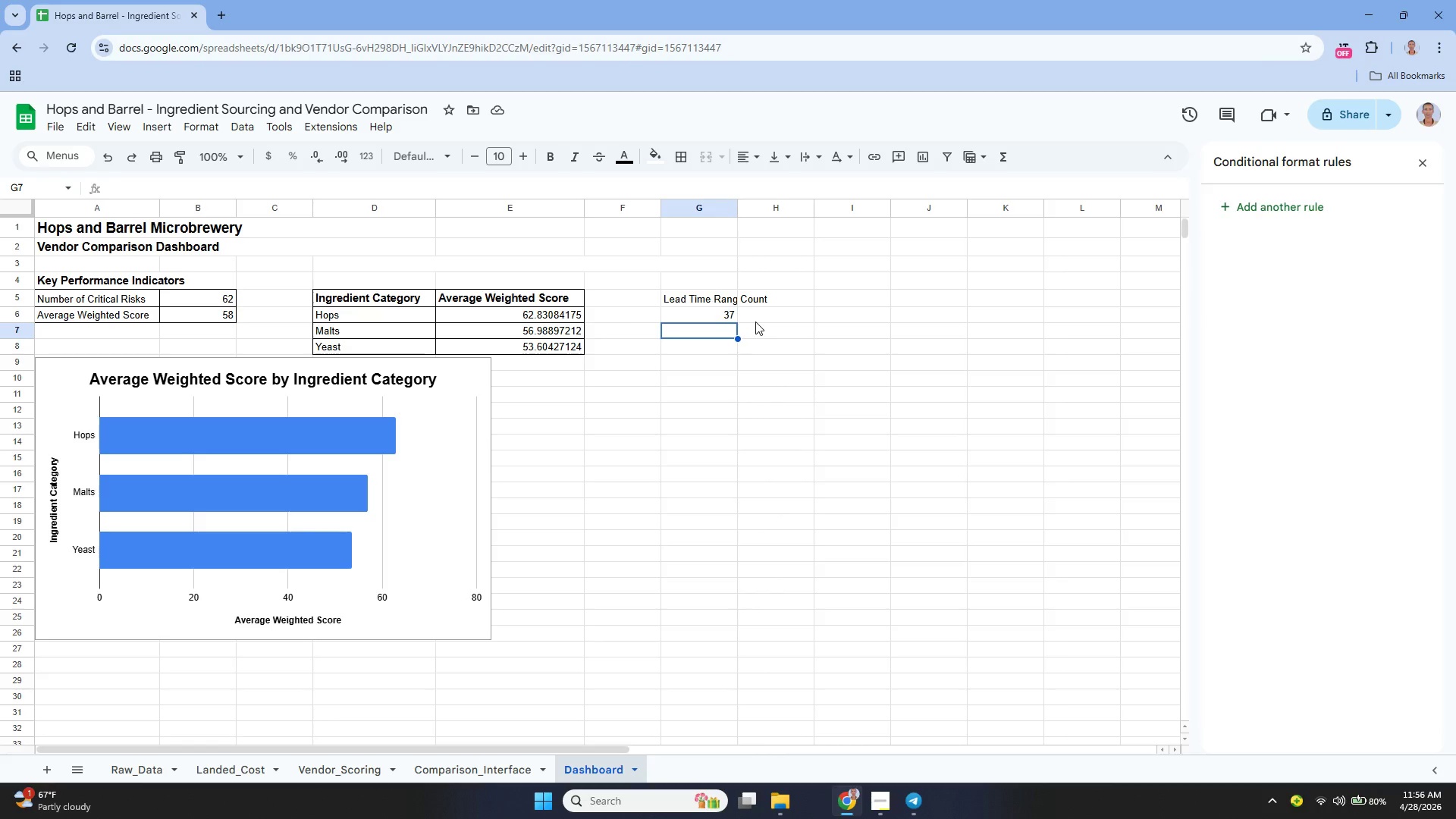 
wait(7.5)
 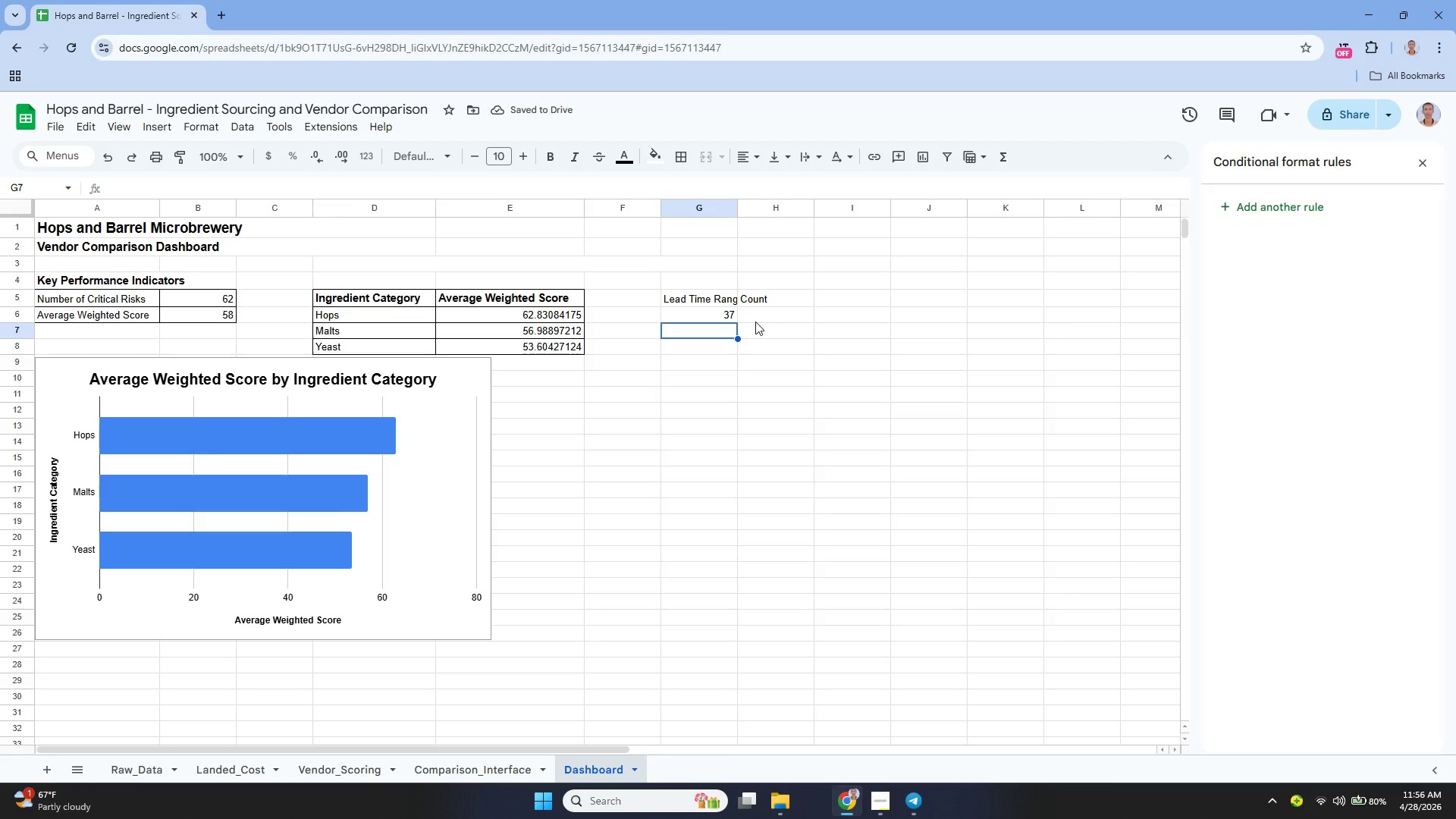 
key(ArrowUp)
 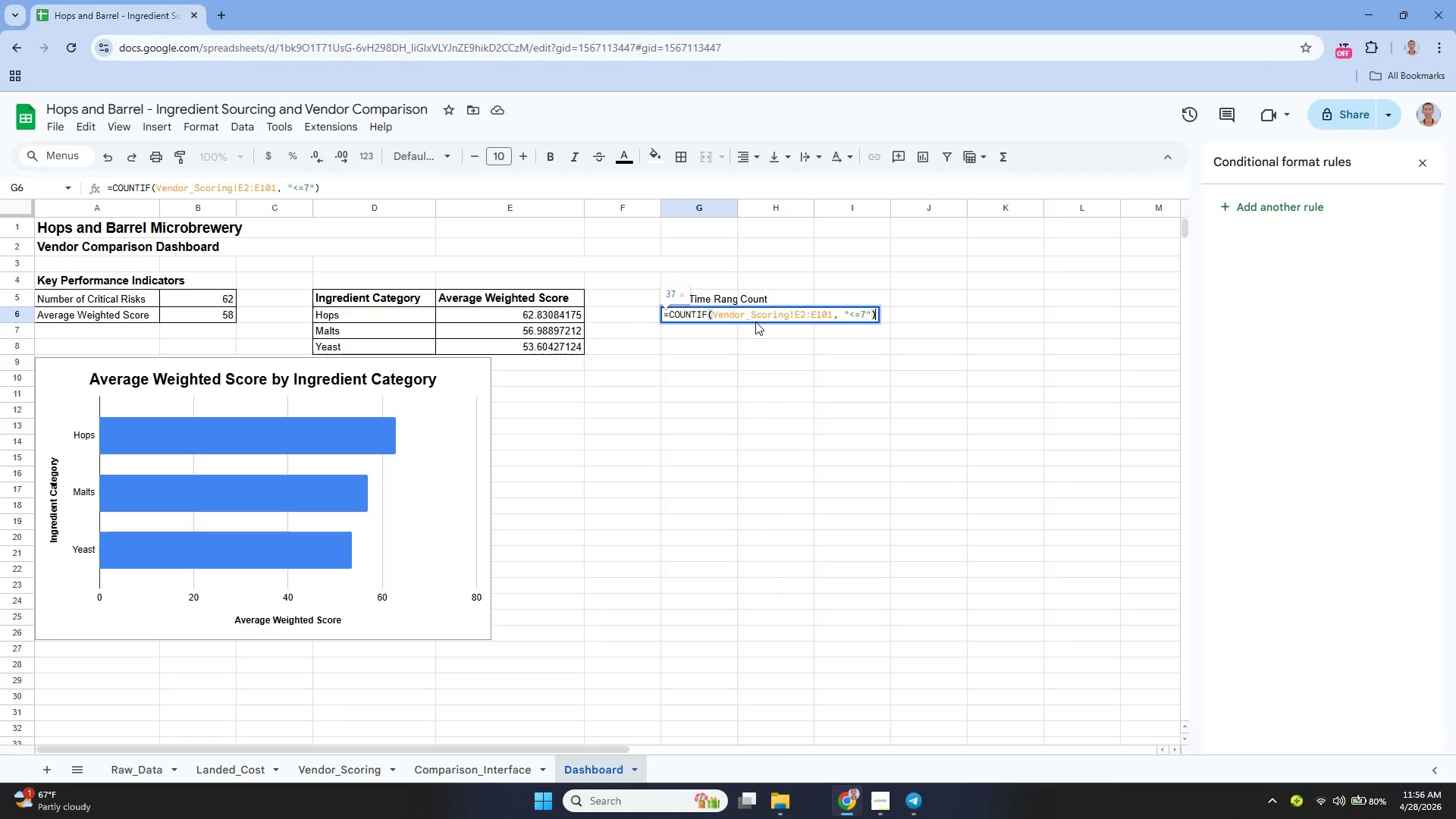 
key(Enter)
 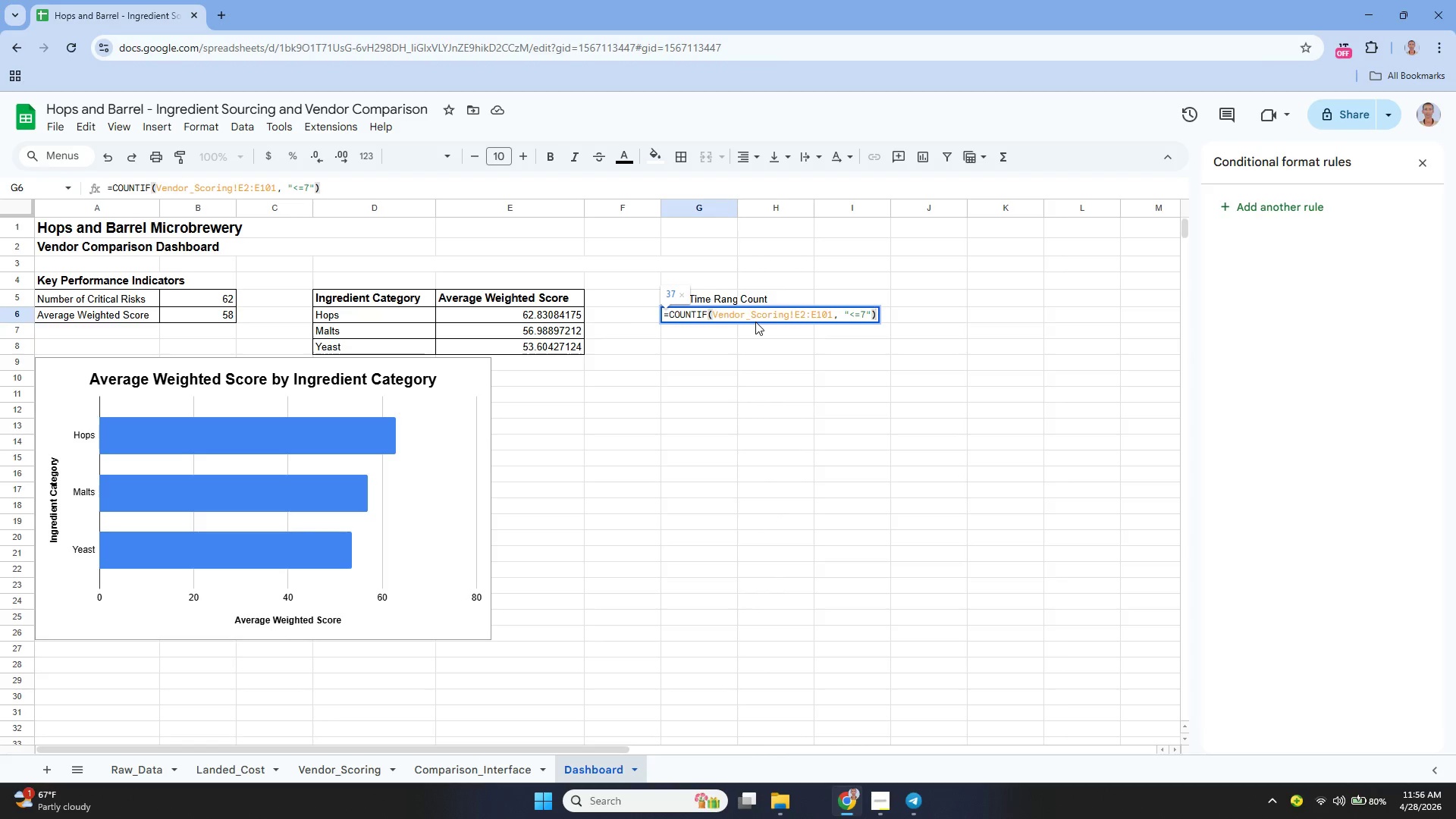 
key(Enter)
 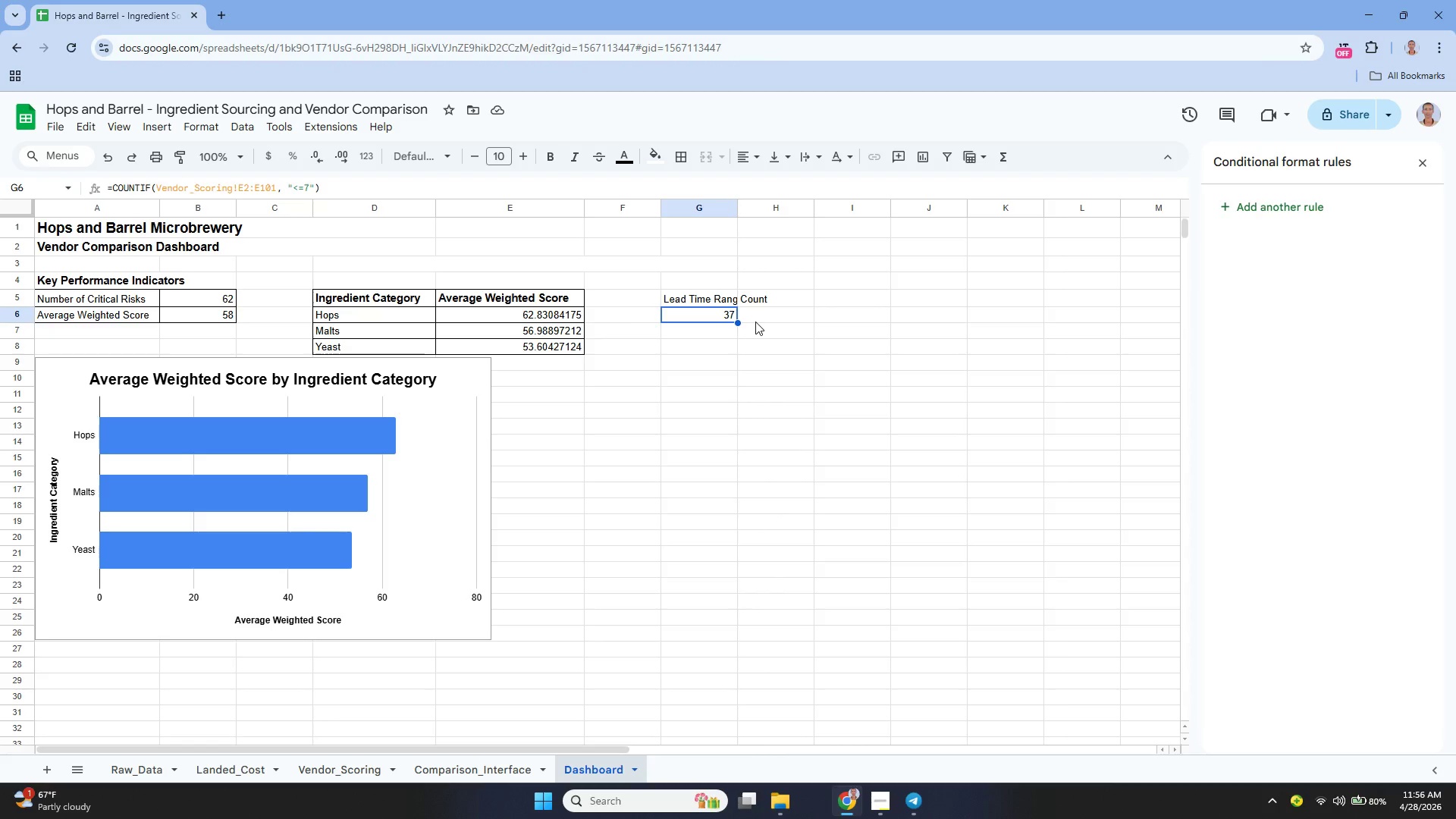 
key(ArrowUp)
 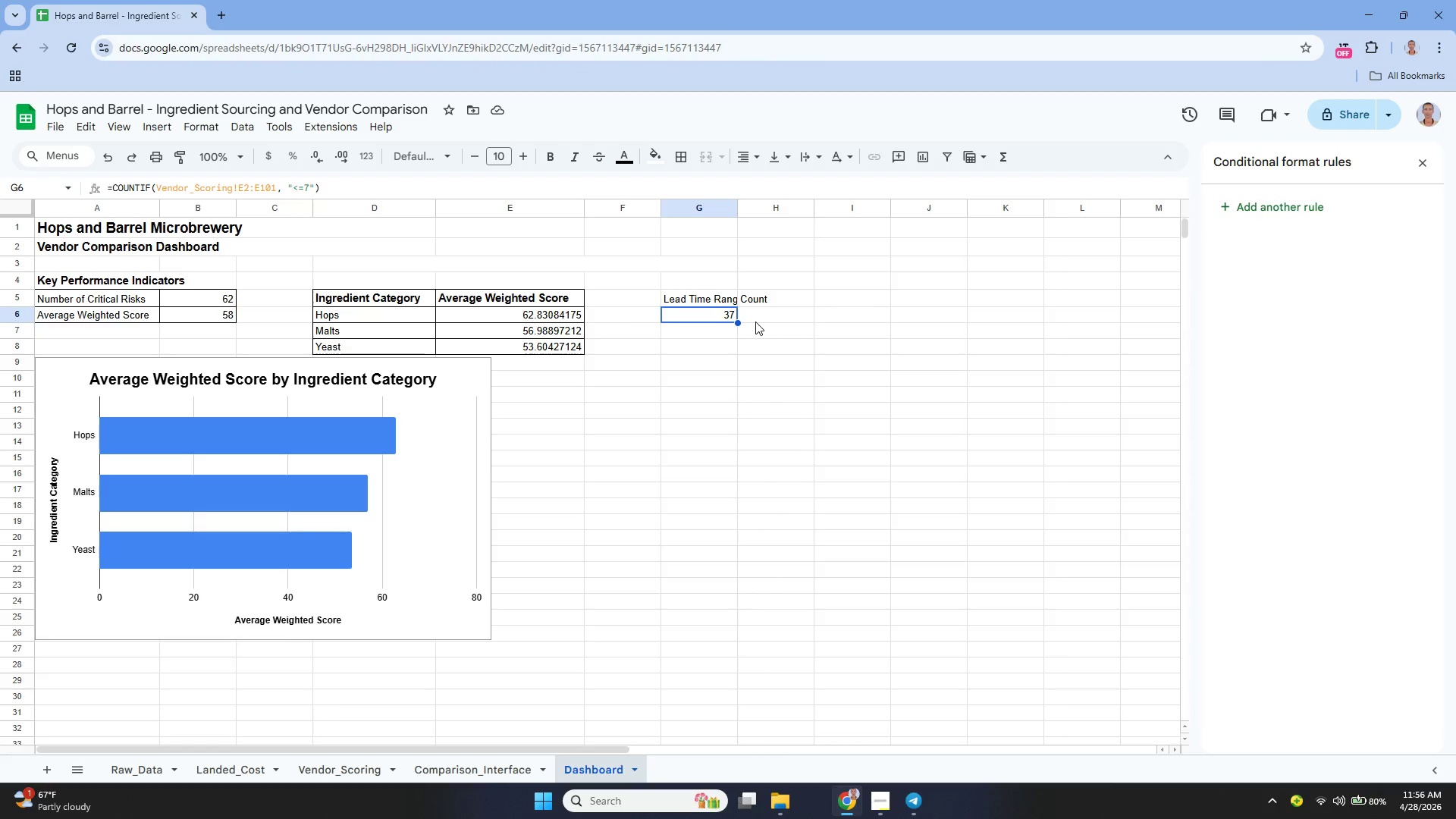 
key(Enter)
 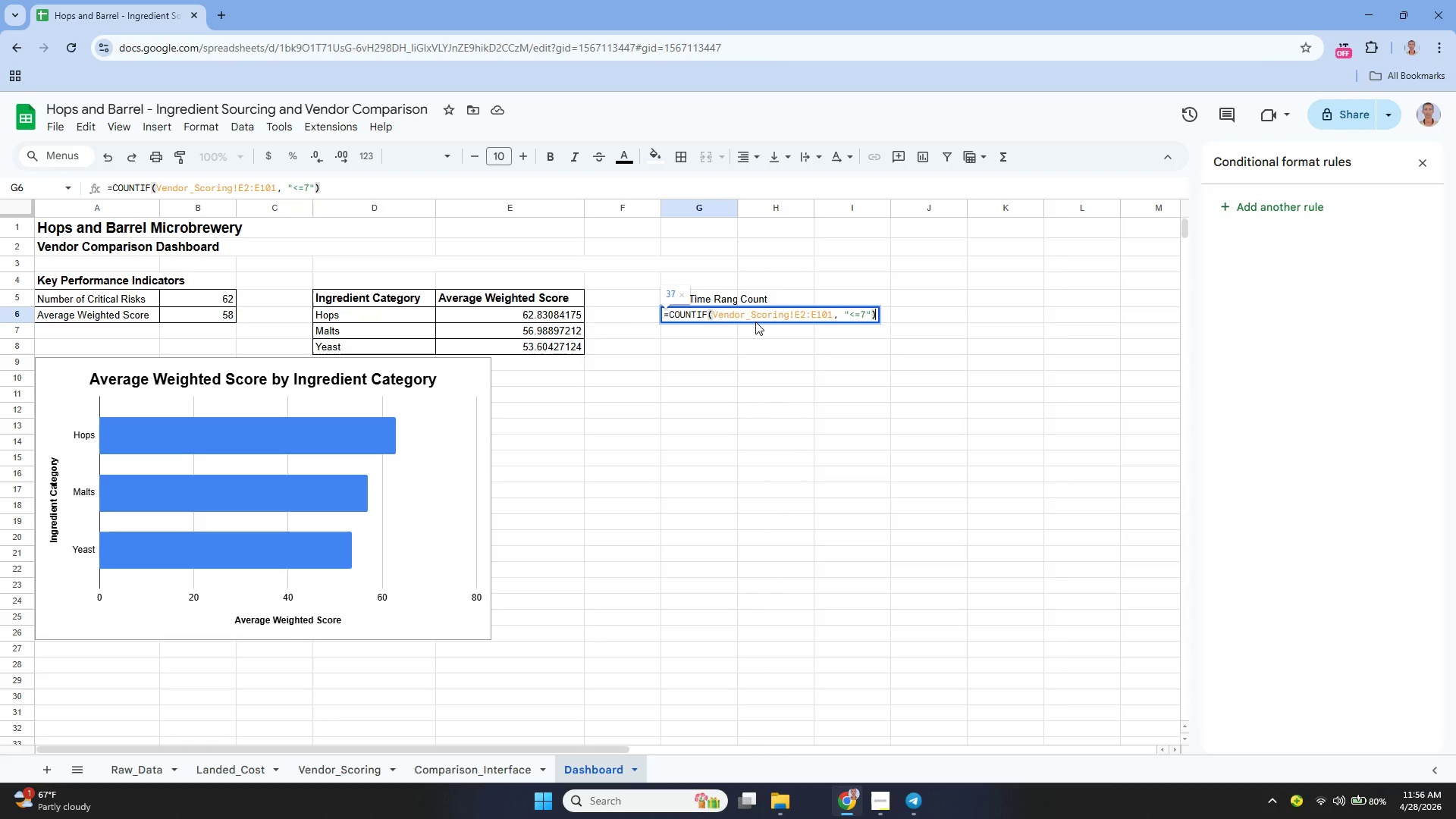 
key(Control+A)
 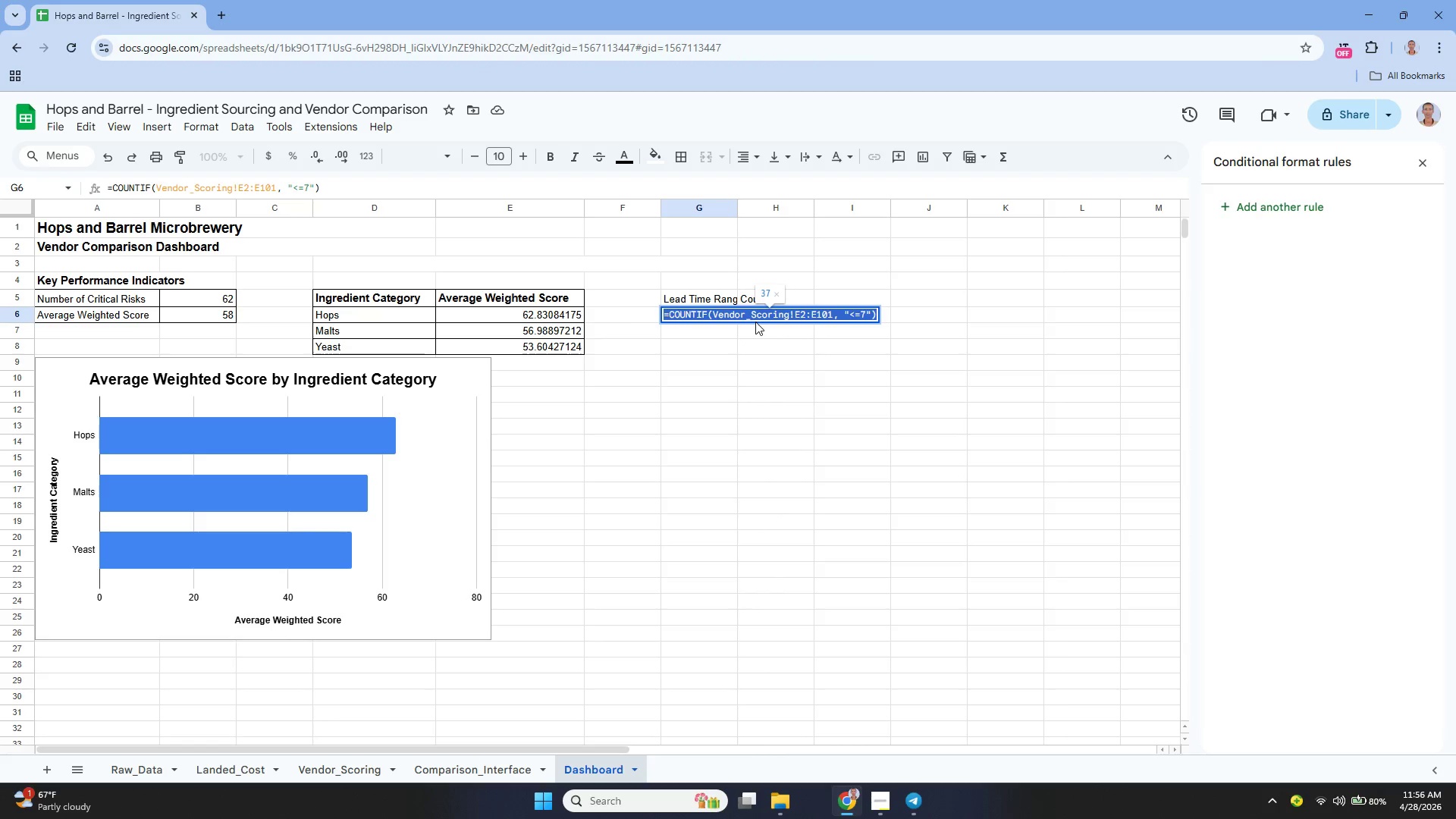 
key(Control+X)
 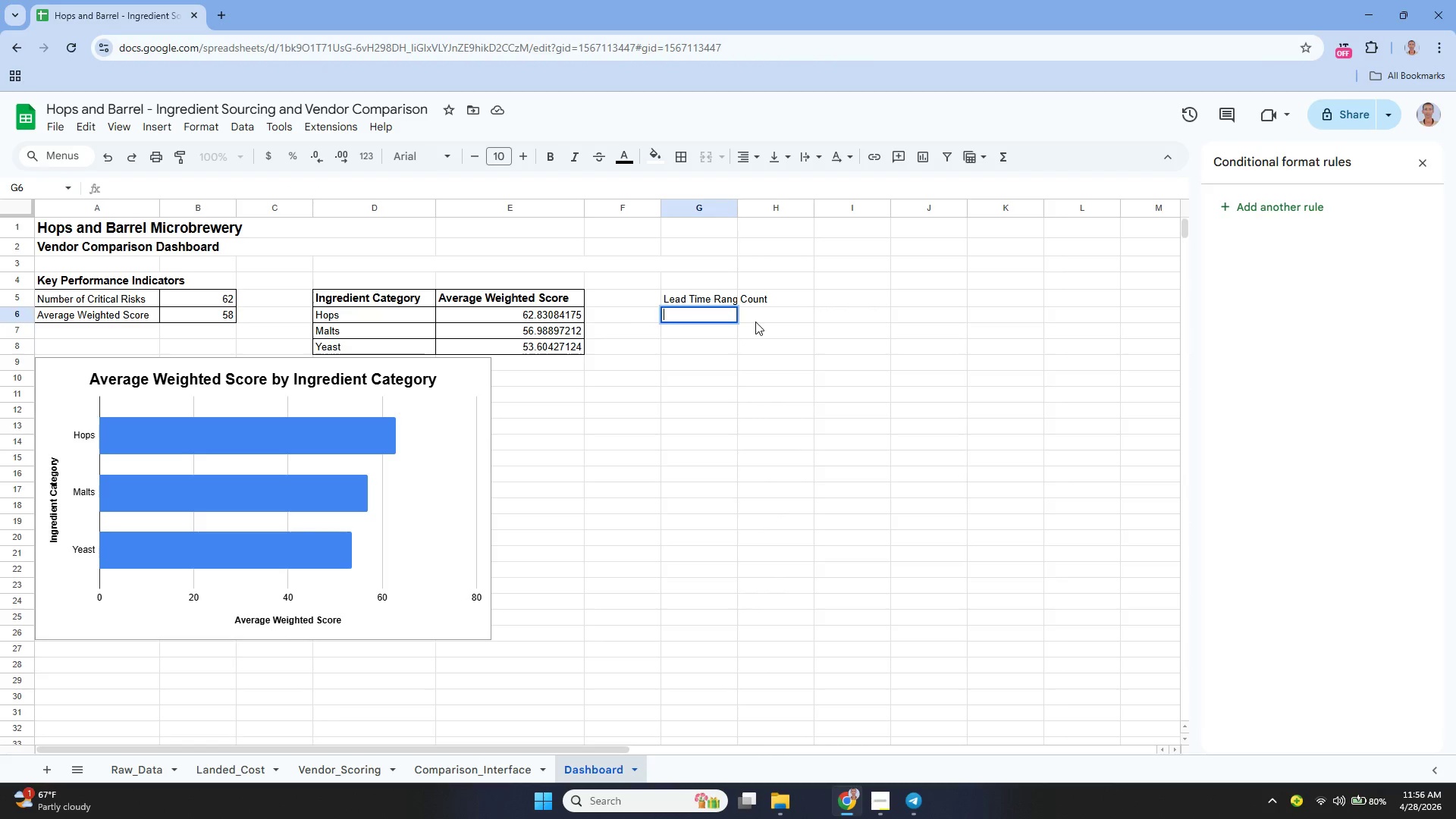 
key(Enter)
 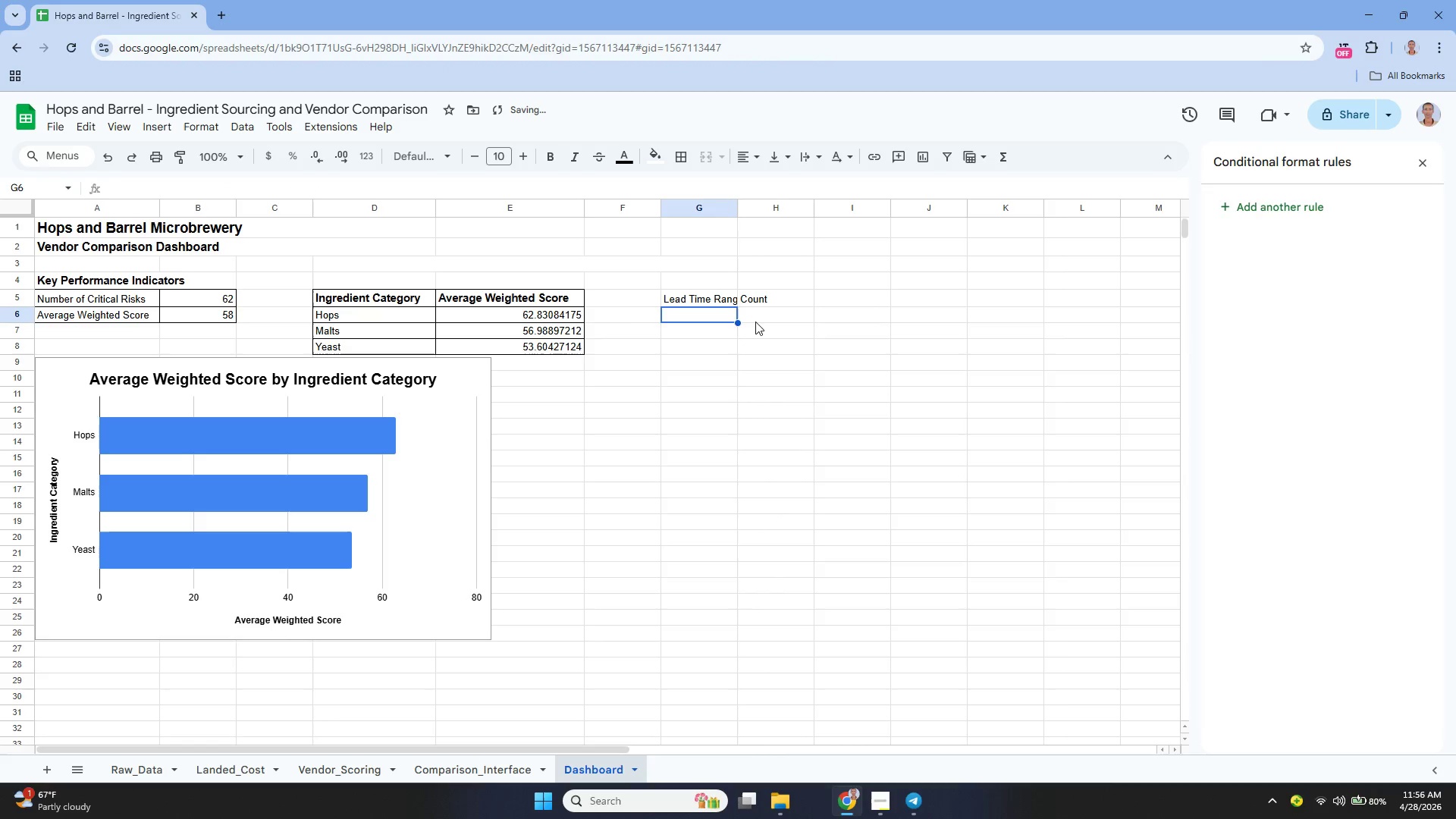 
key(ArrowUp)
 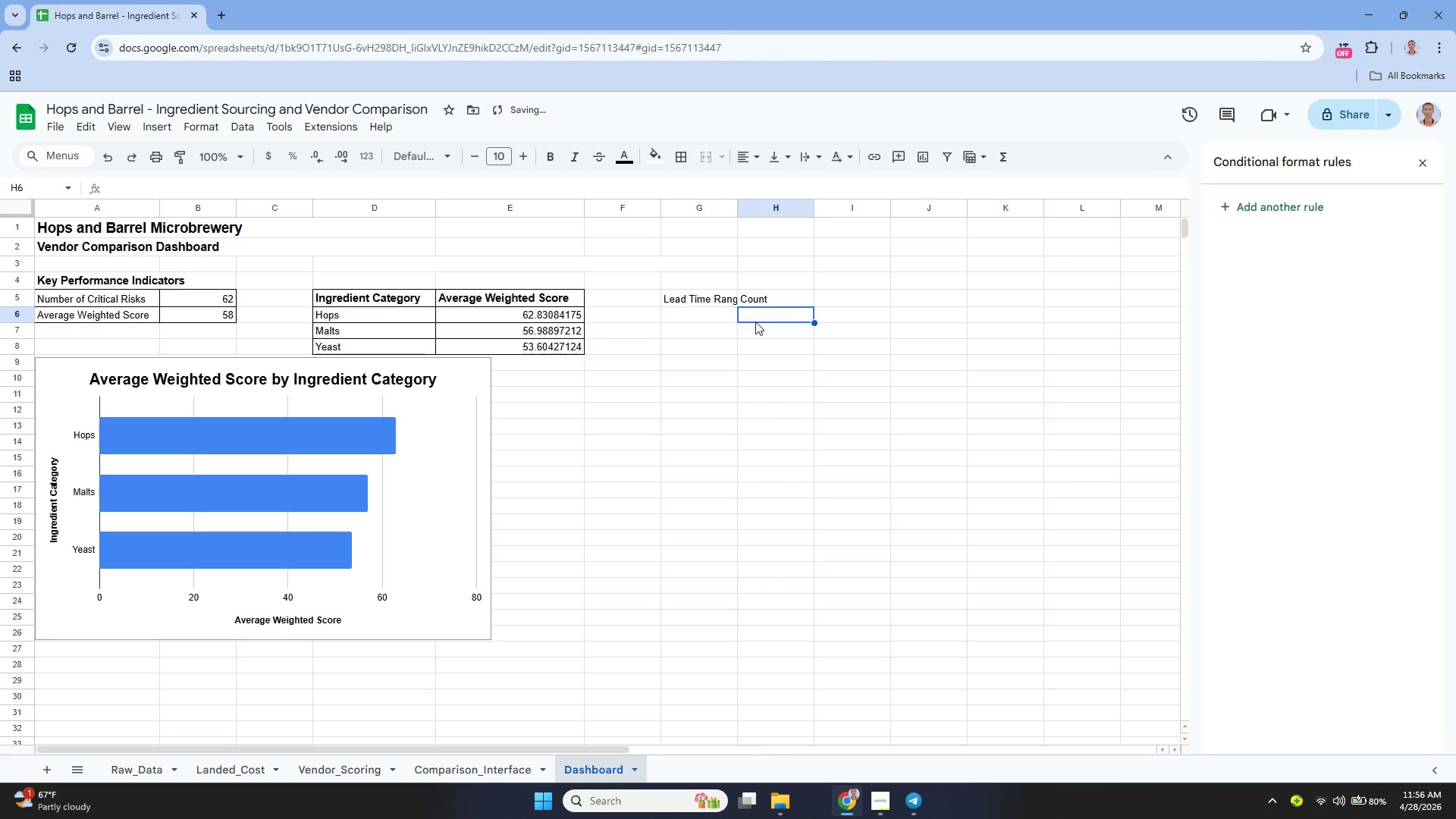 
key(ArrowRight)
 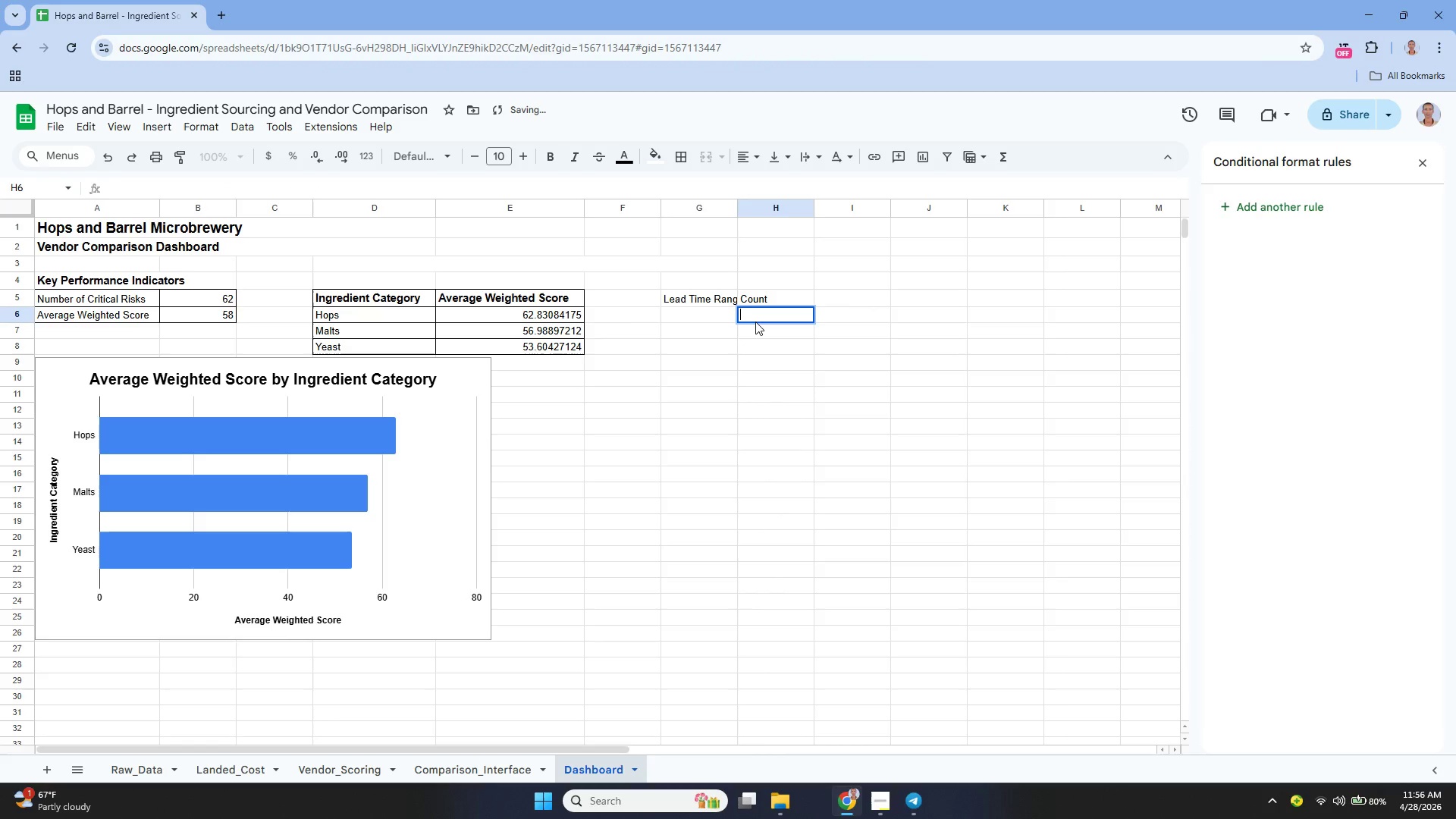 
key(Enter)
 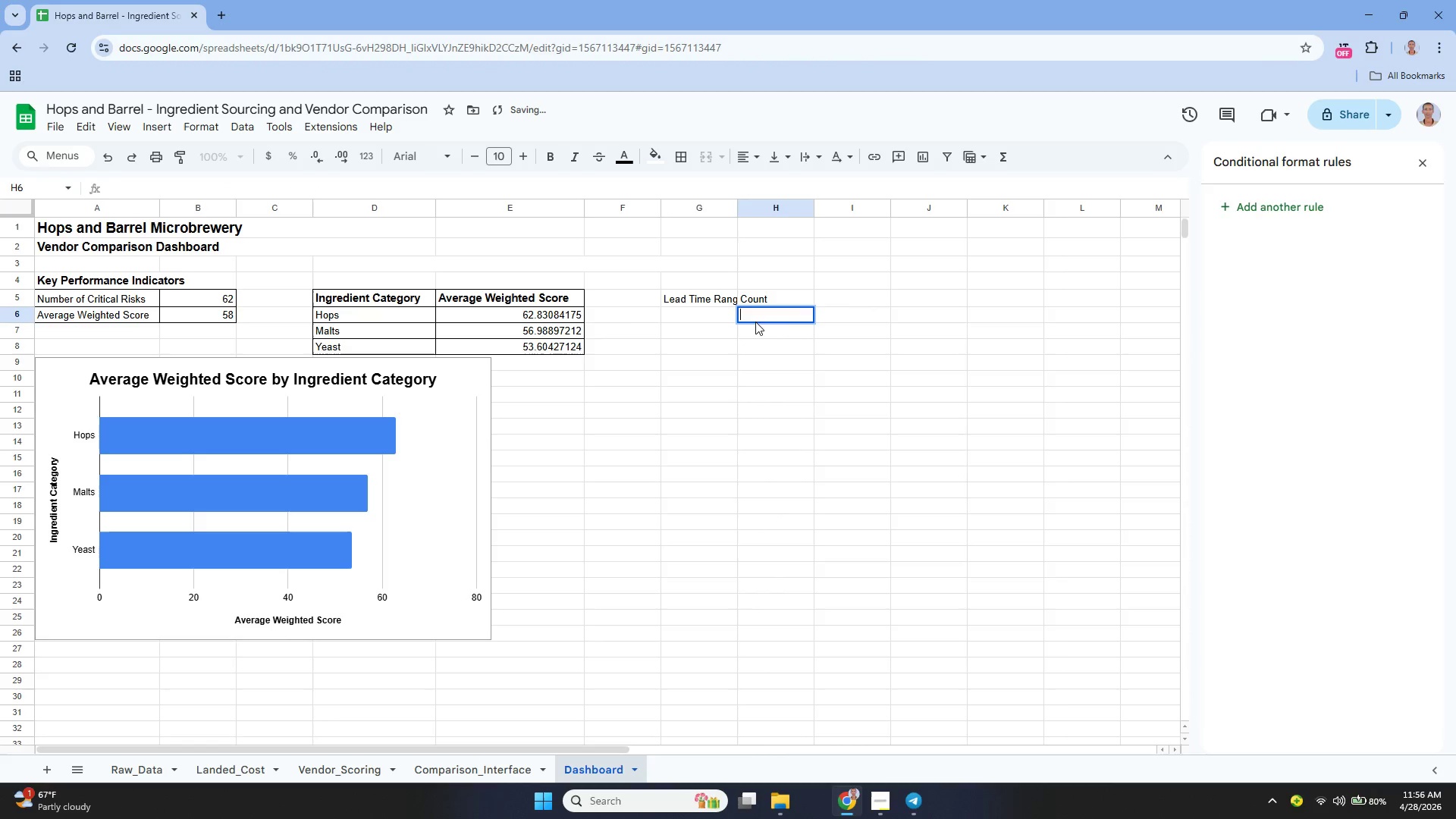 
key(Control+V)
 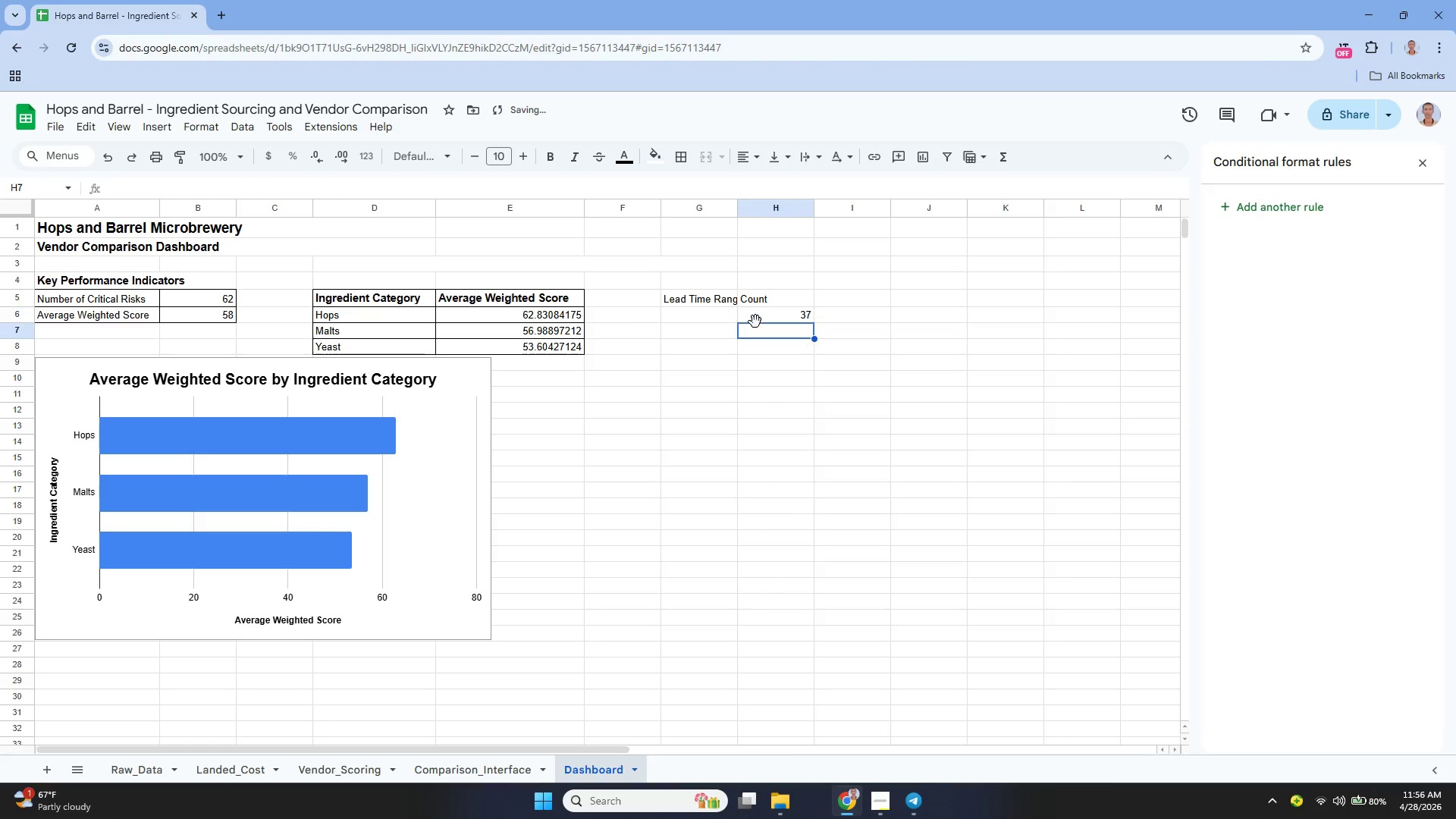 
key(Enter)
 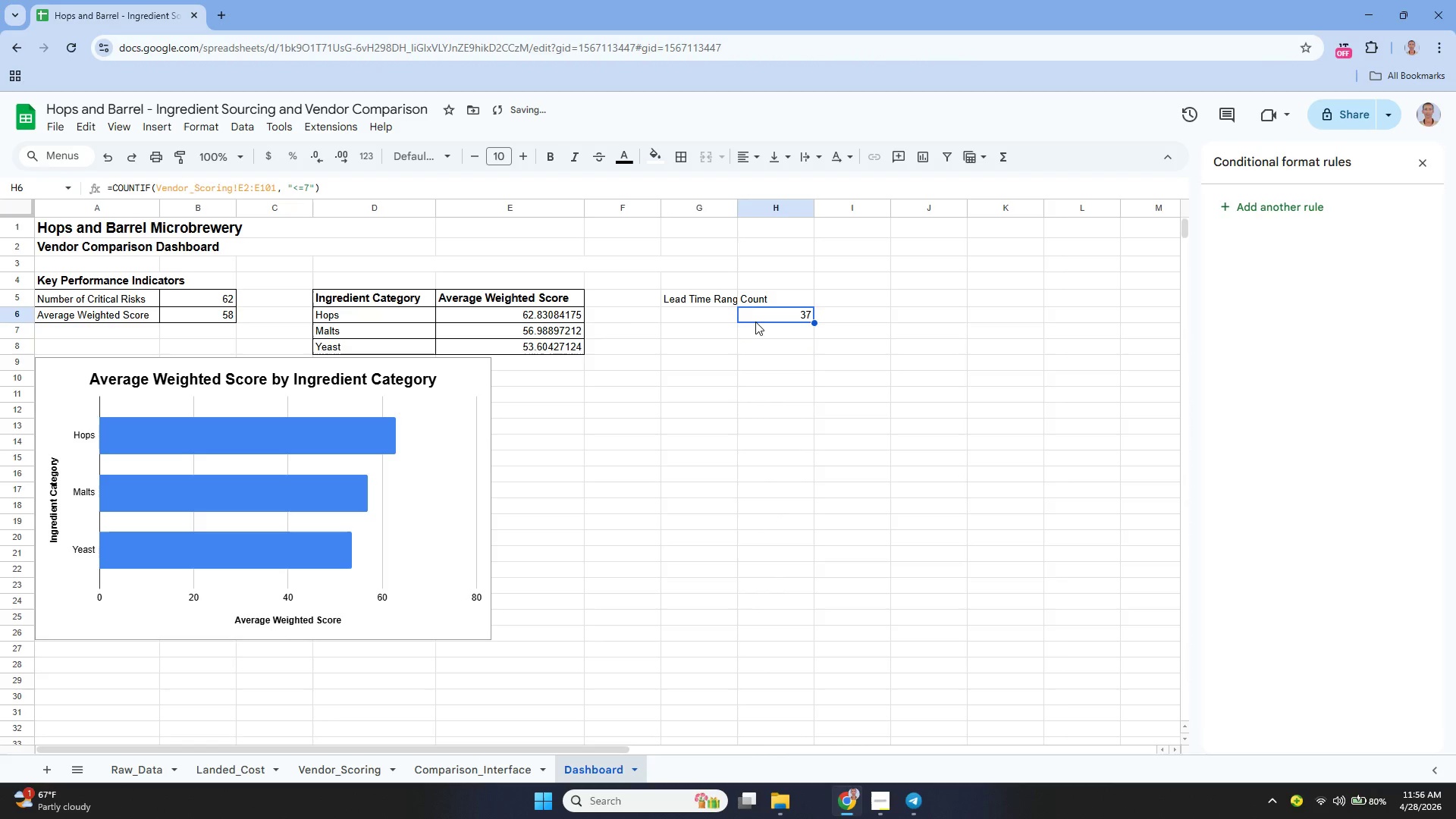 
key(ArrowUp)
 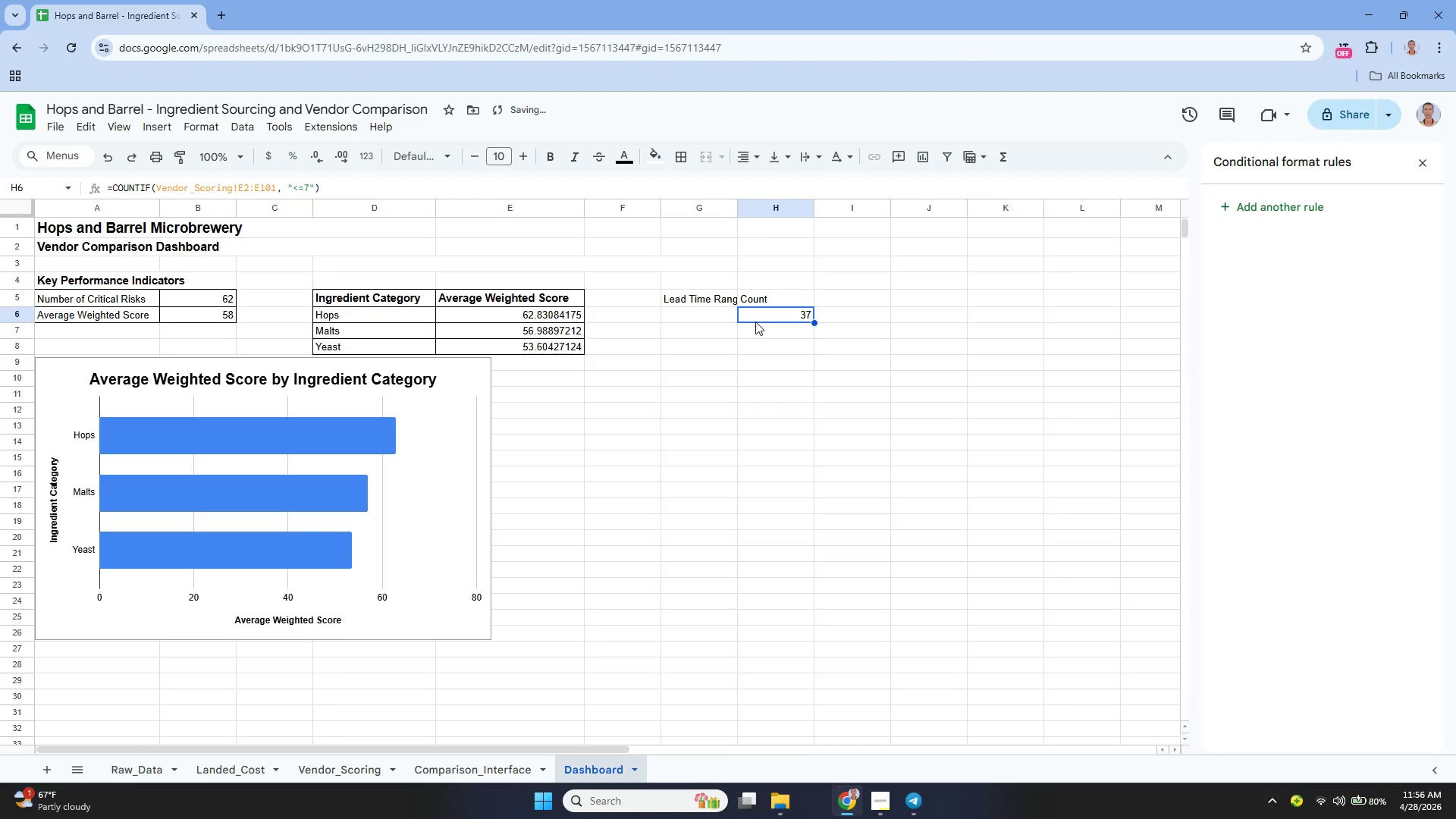 
key(ArrowLeft)
 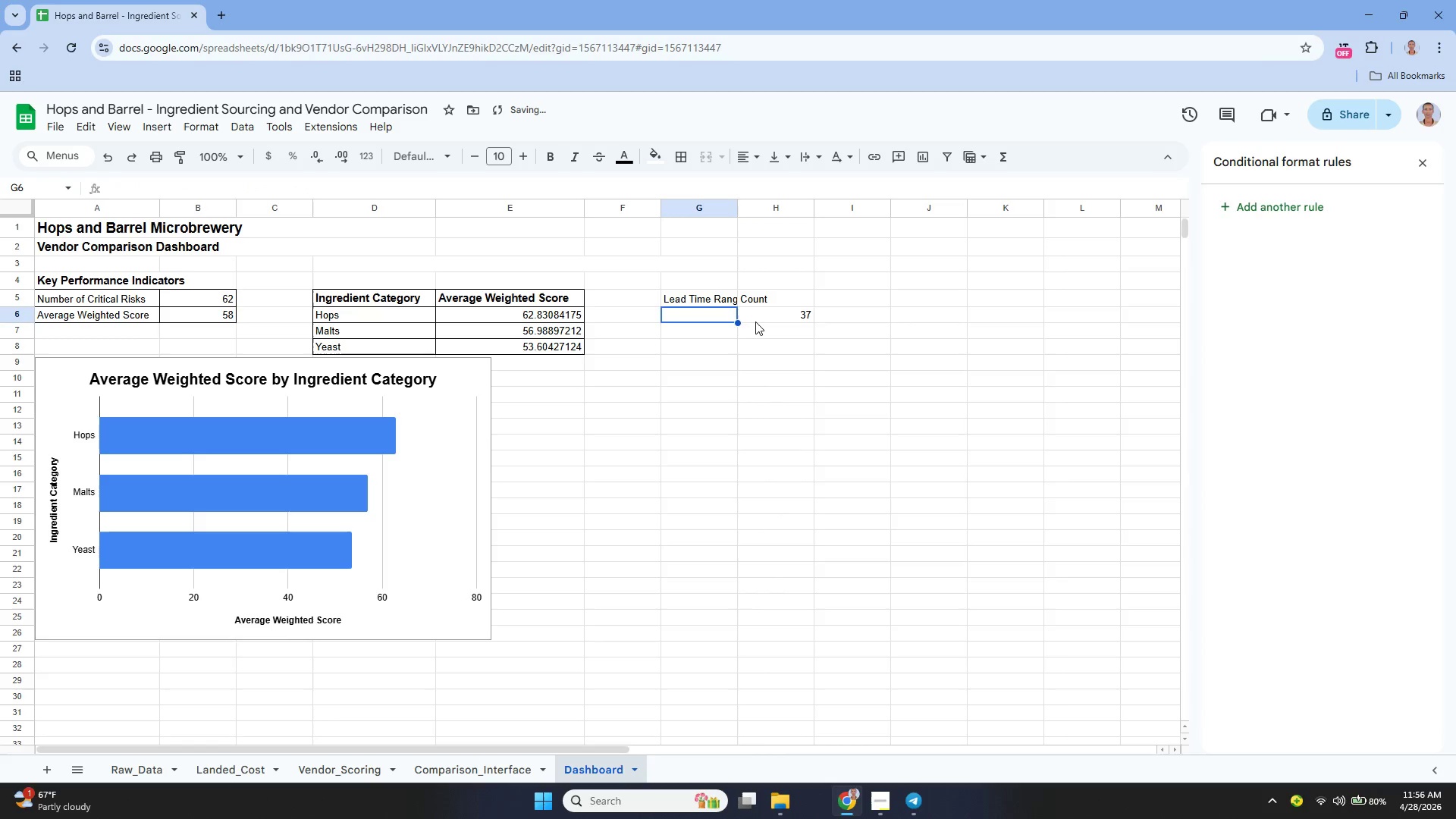 
key(Enter)
 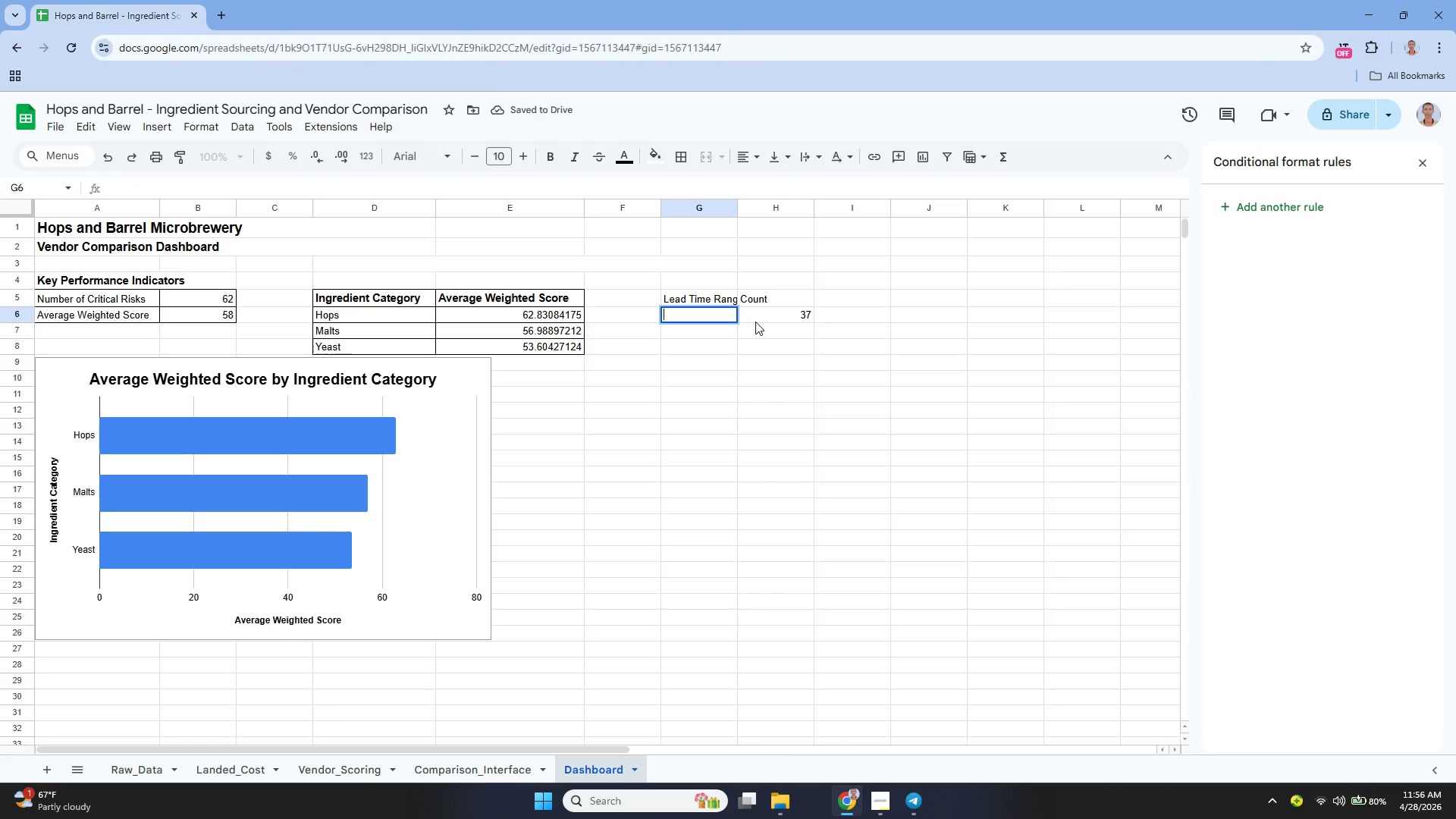 
type(<=7 days)
 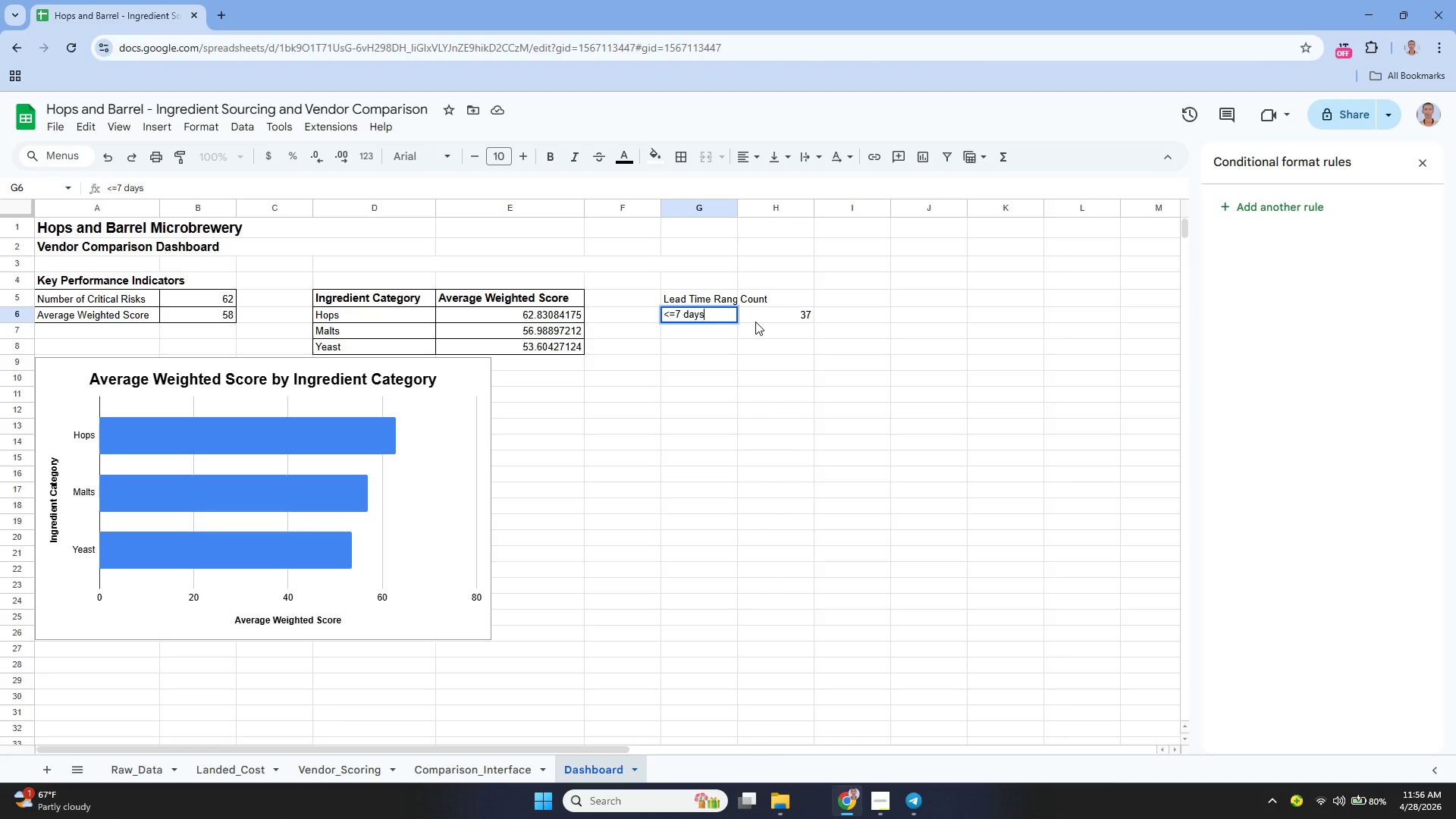 
key(Enter)
 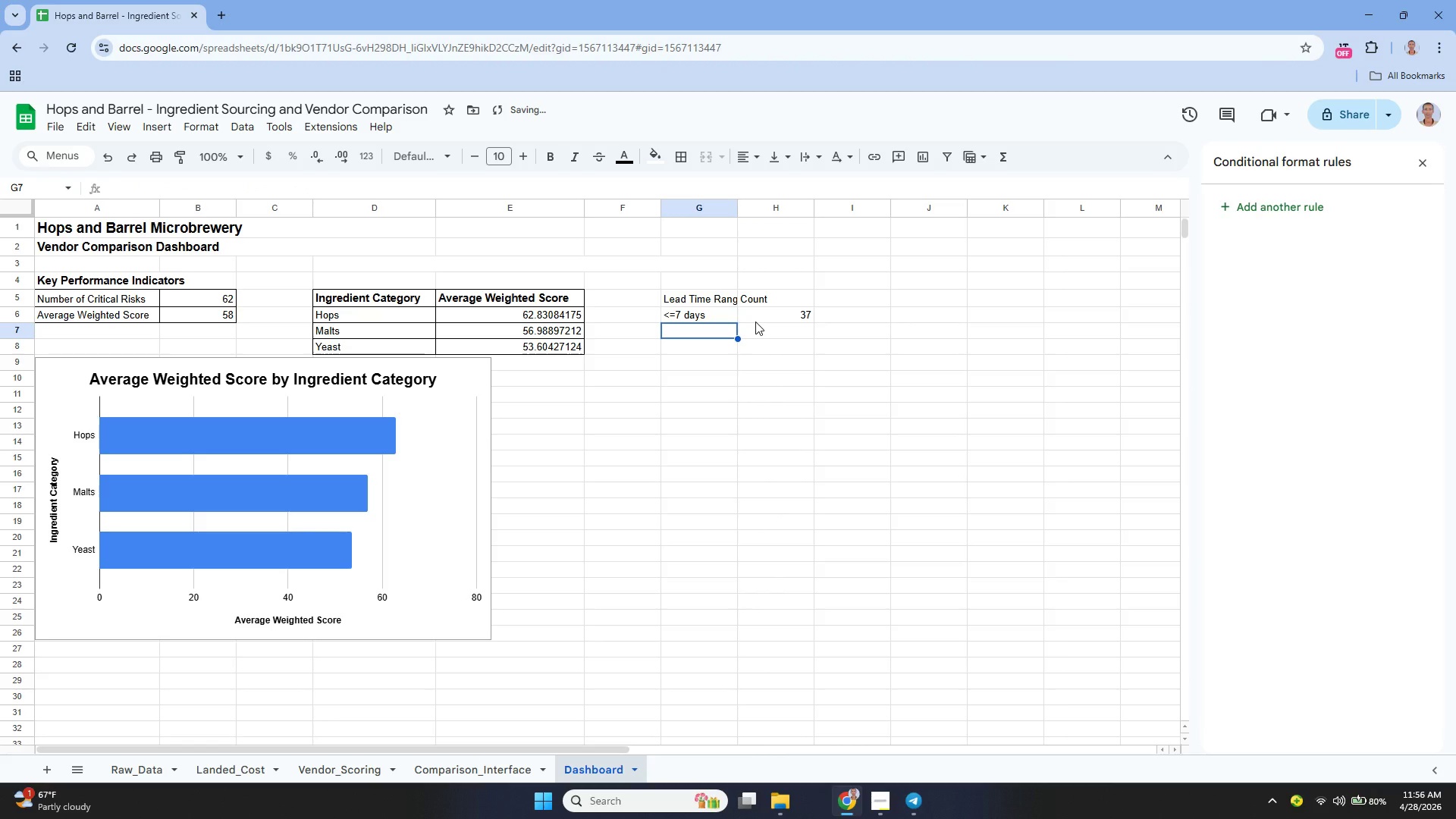 
key(Enter)
 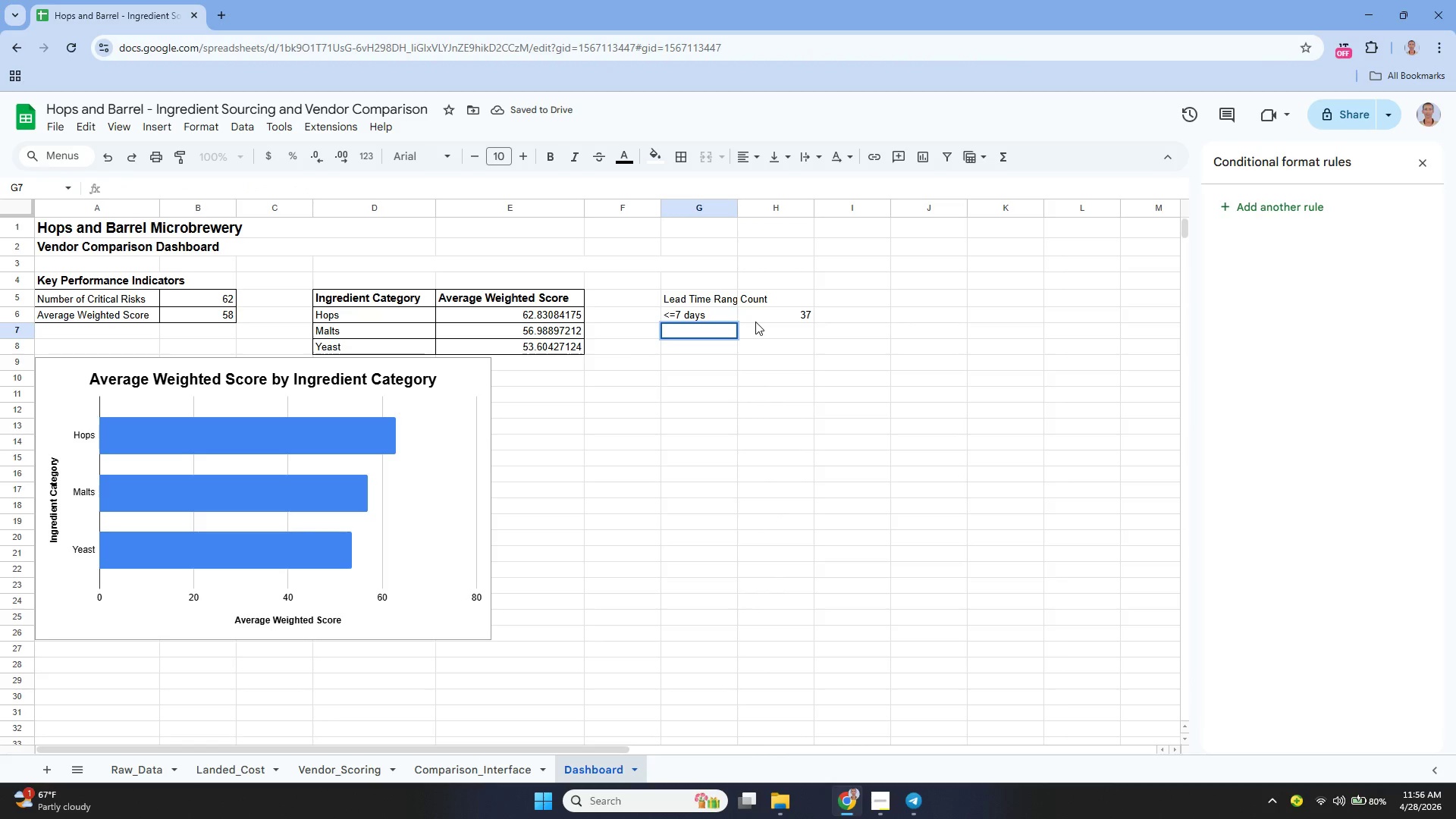 
type(8-14 days)
 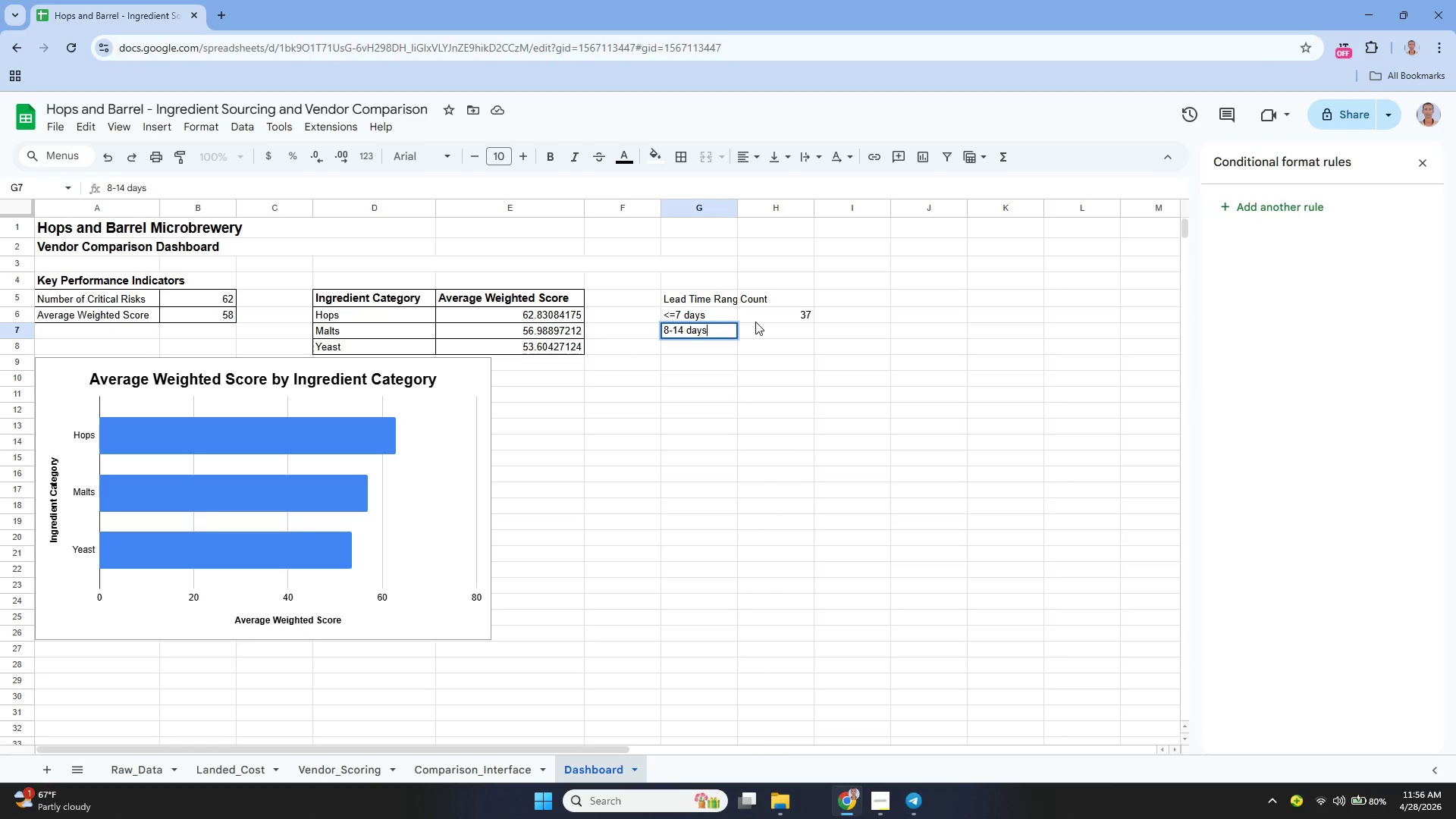 
key(Enter)
 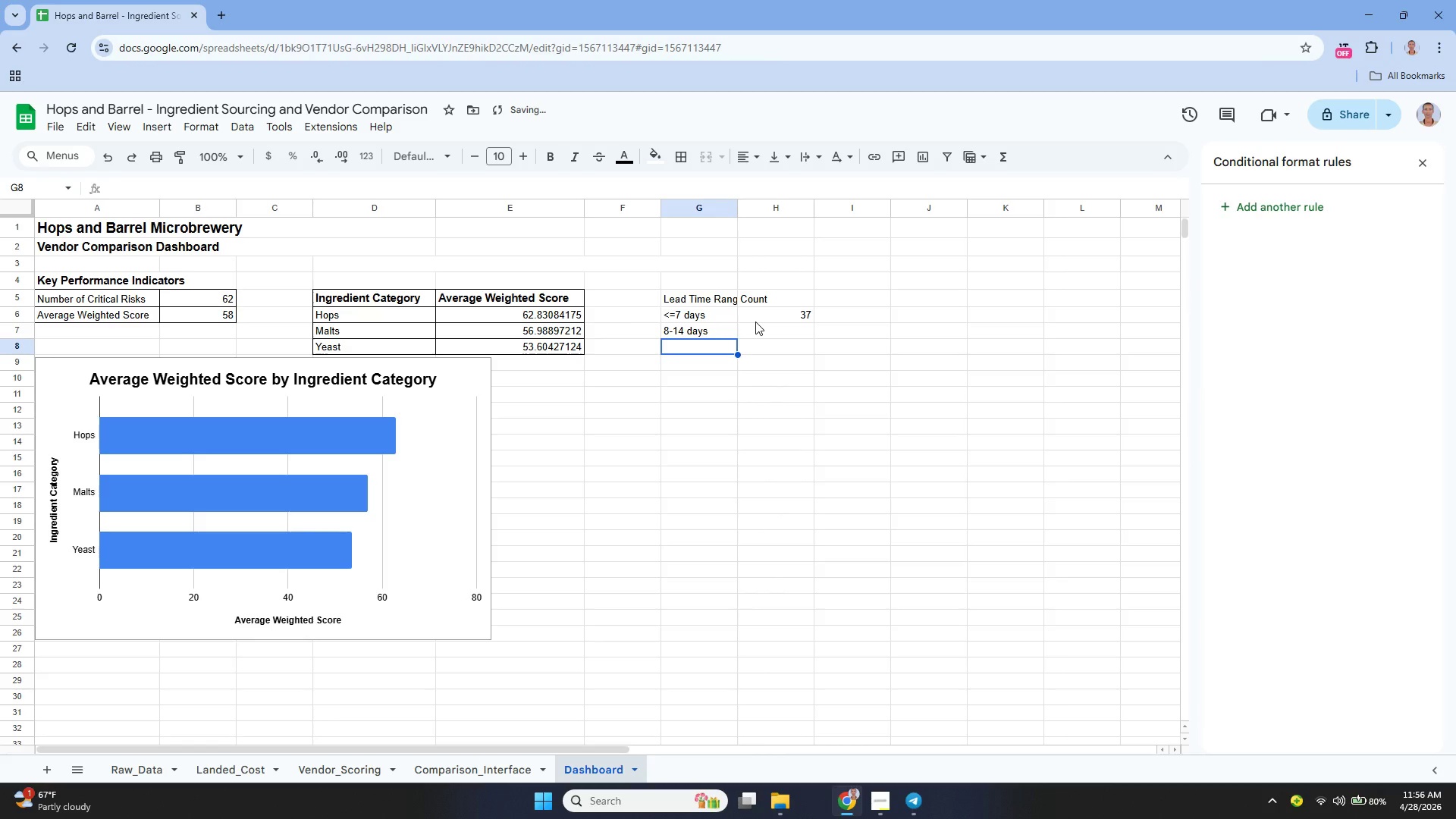 
key(Enter)
 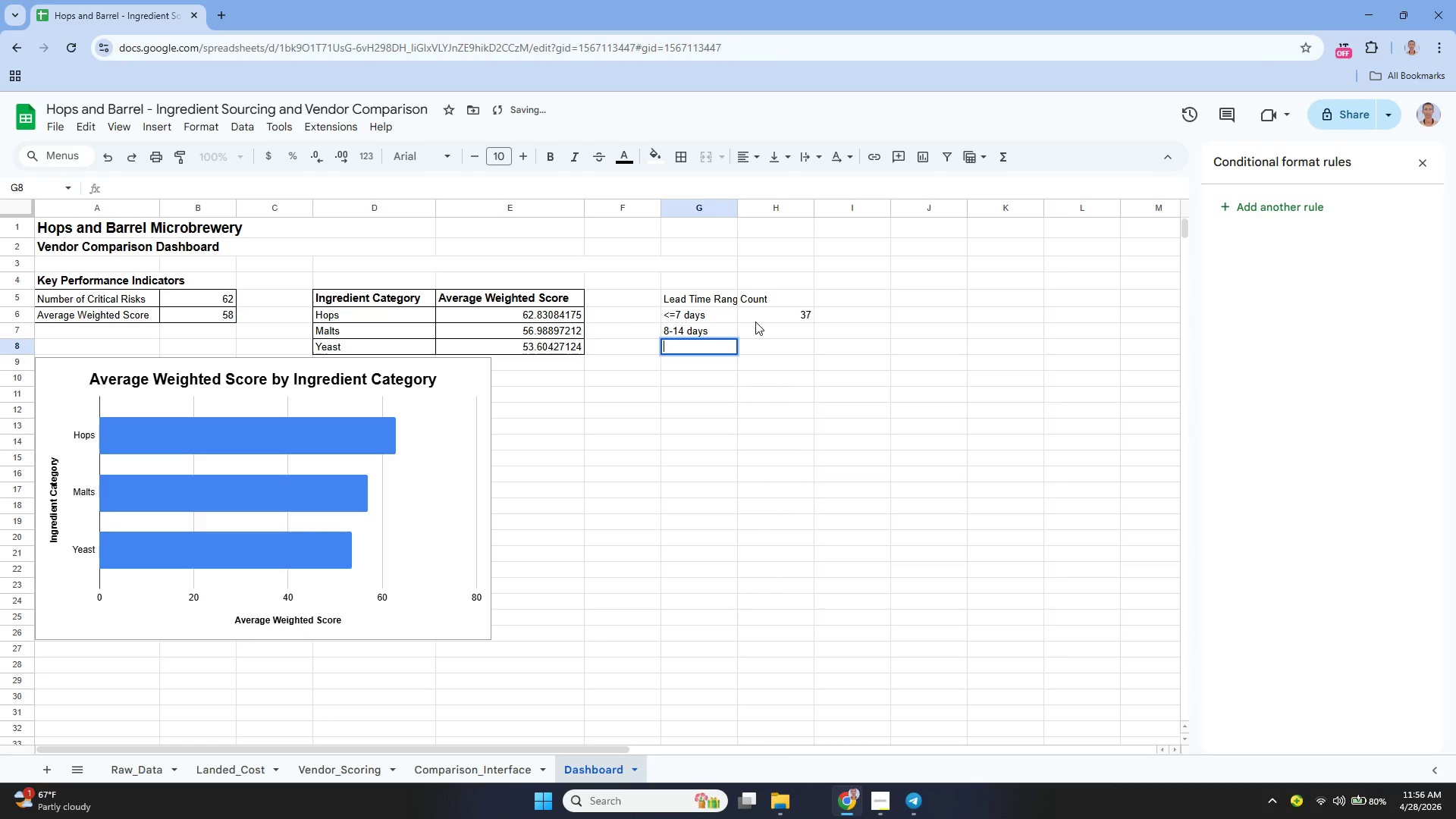 
type(>14 days)
 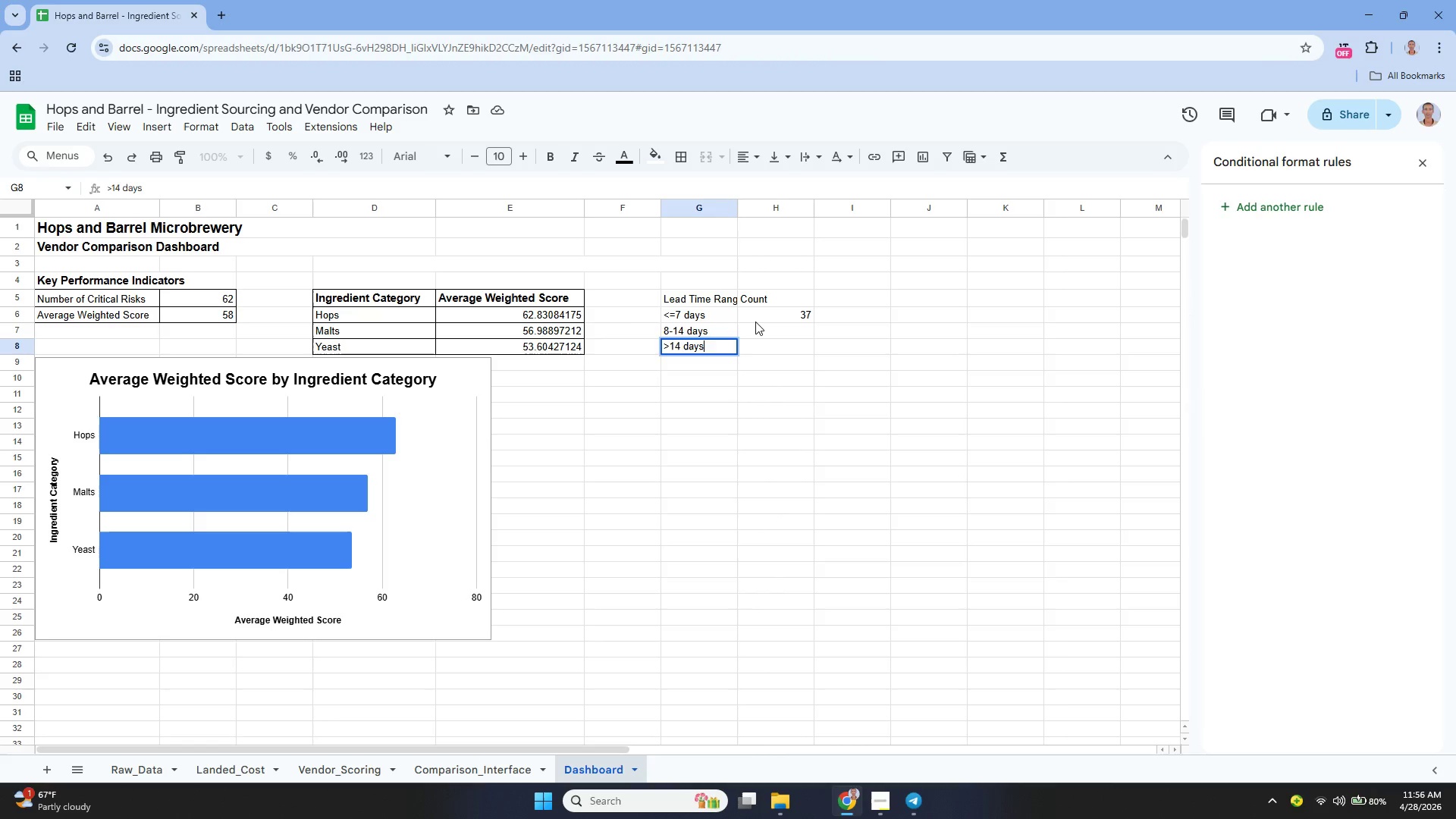 
key(Enter)
 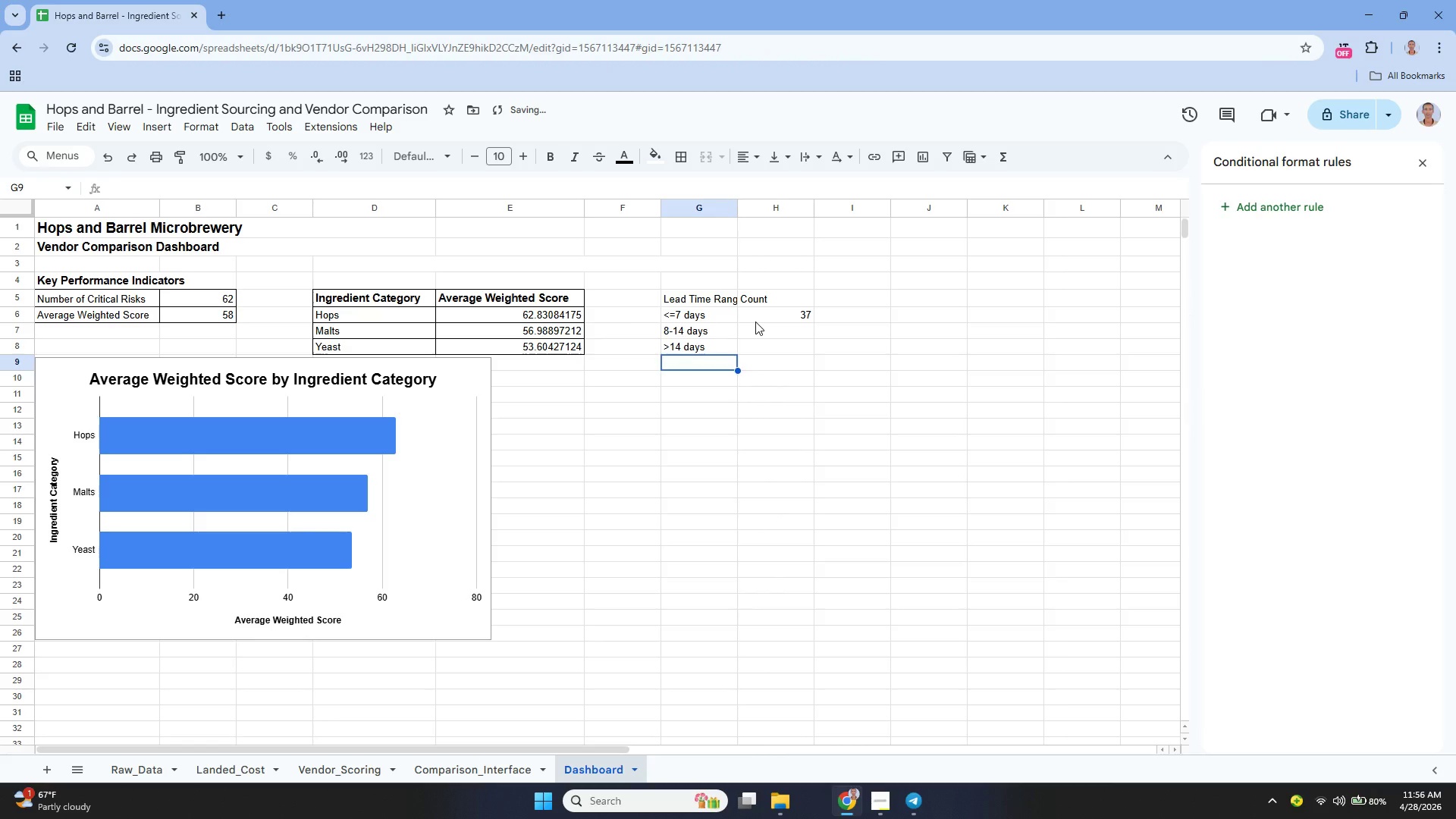 
key(ArrowUp)
 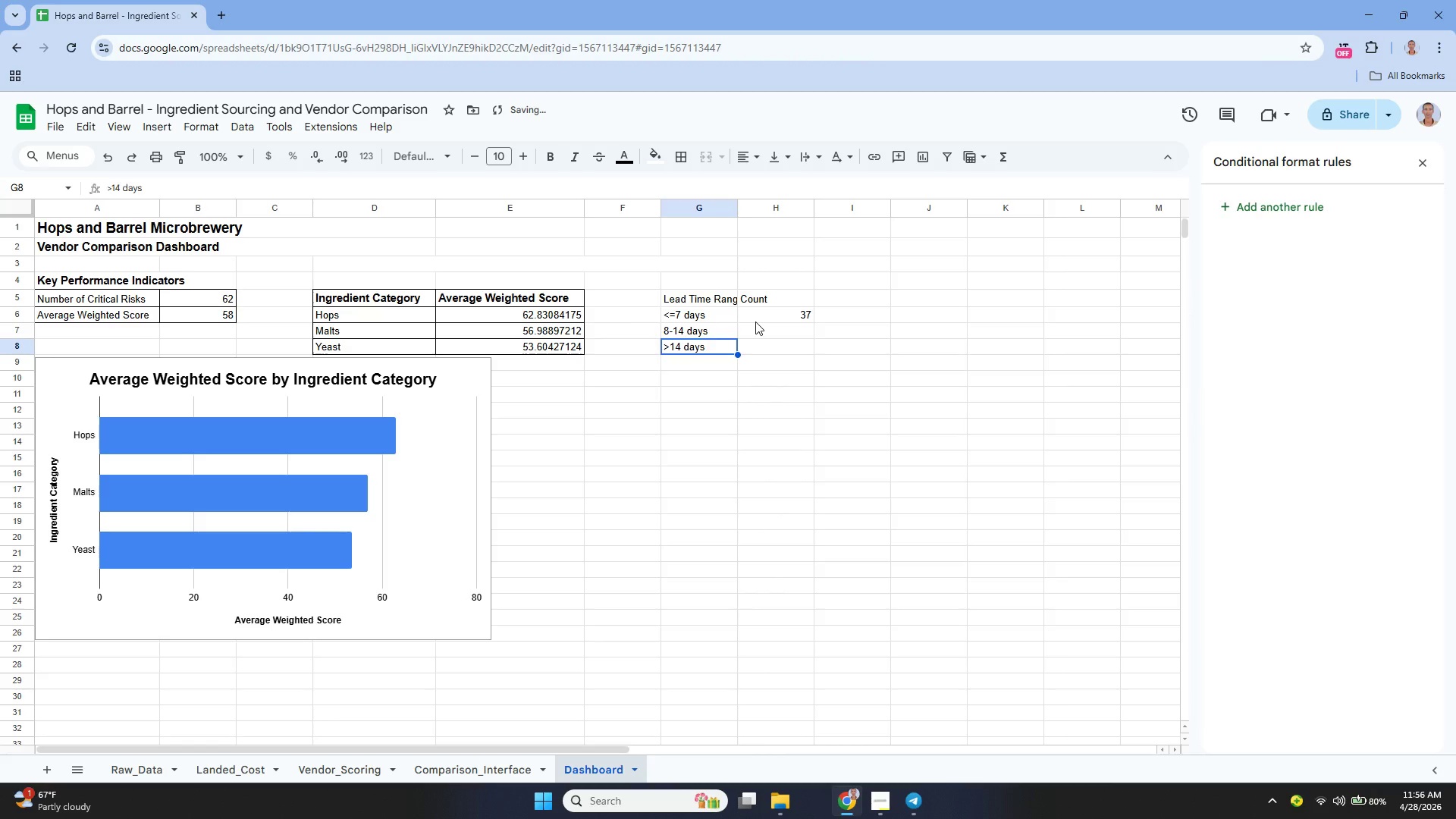 
key(ArrowRight)
 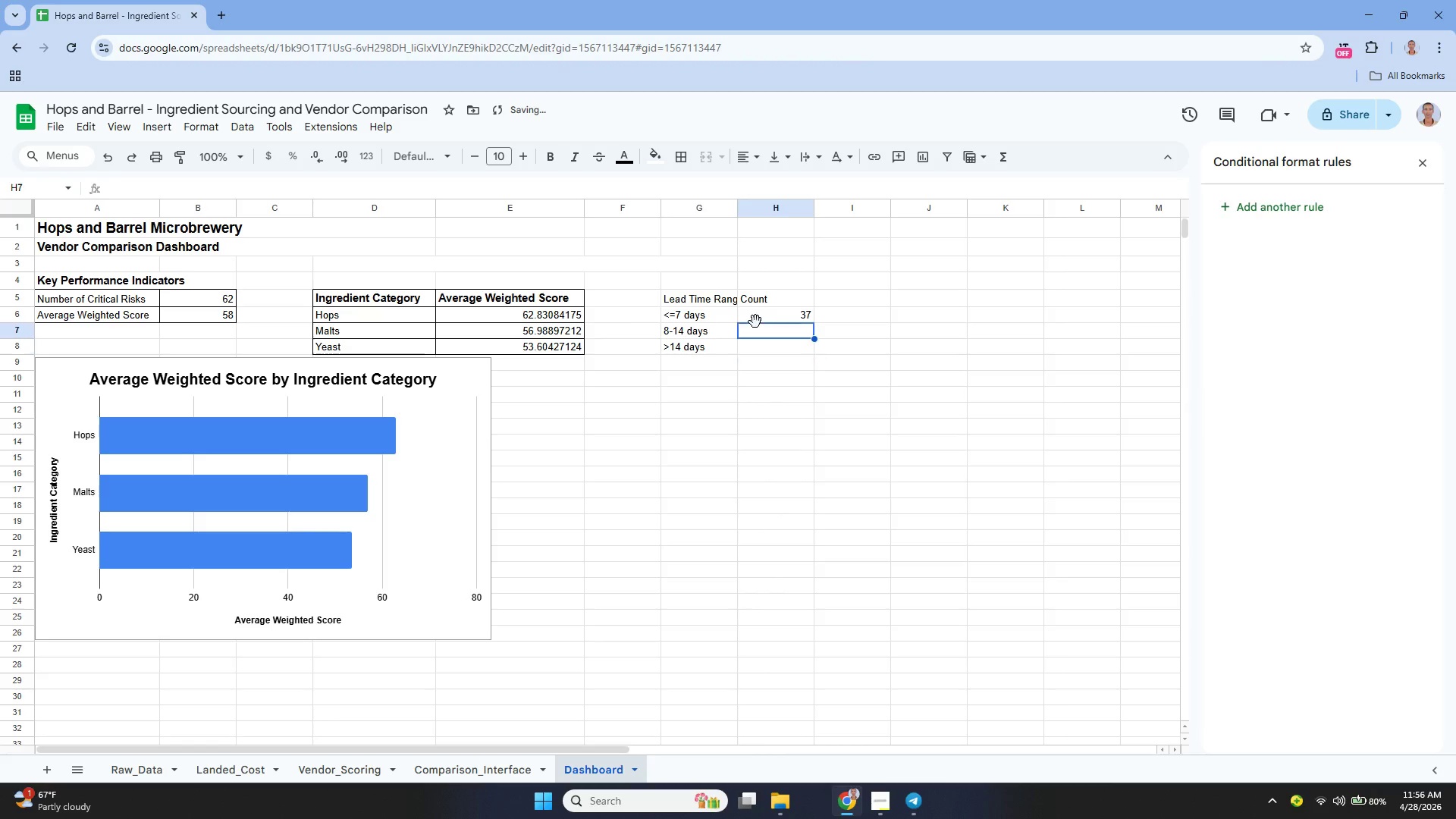 
key(ArrowUp)
 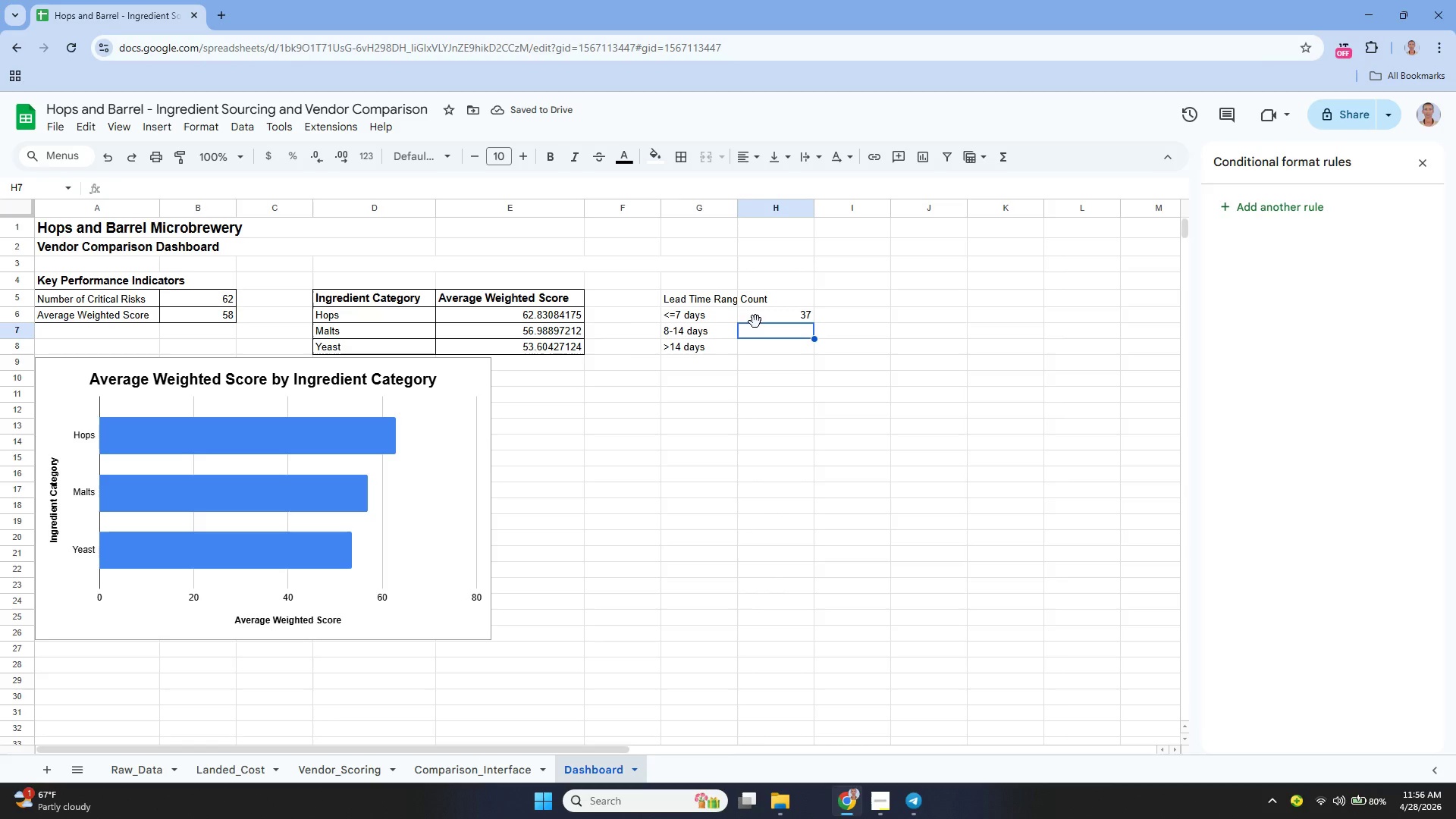 
key(Enter)
 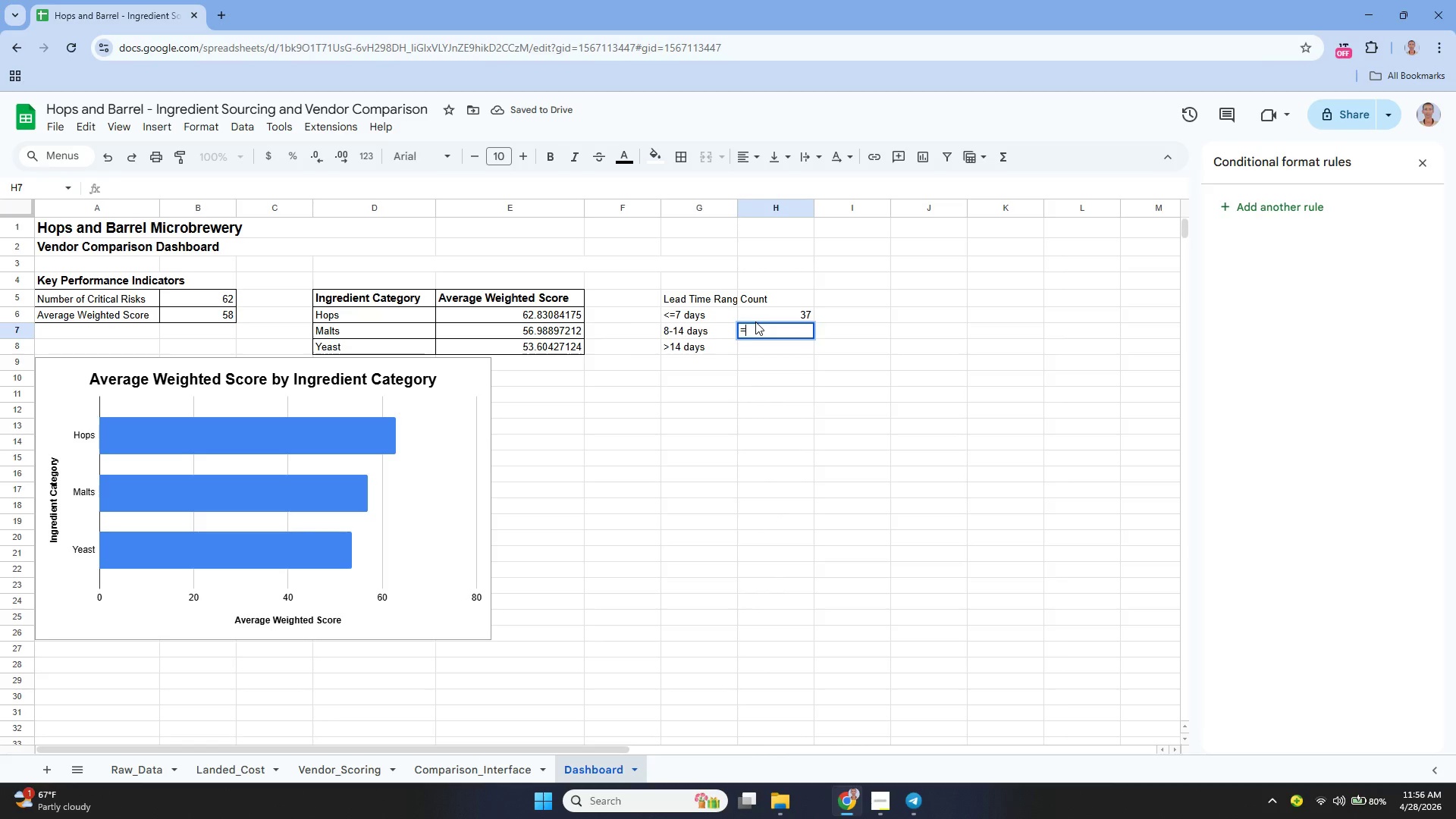 
type(=count)
 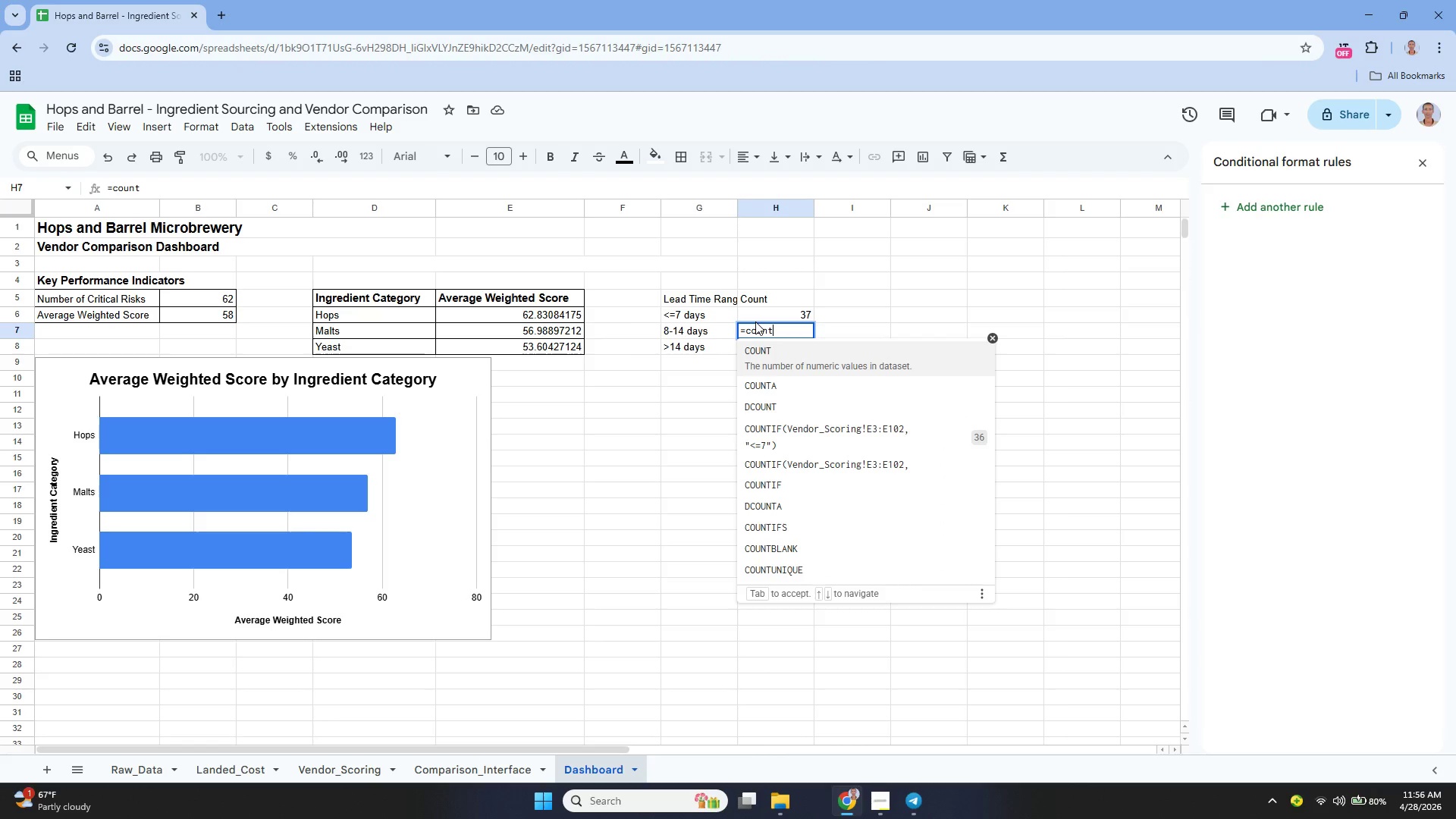 
key(ArrowDown)
 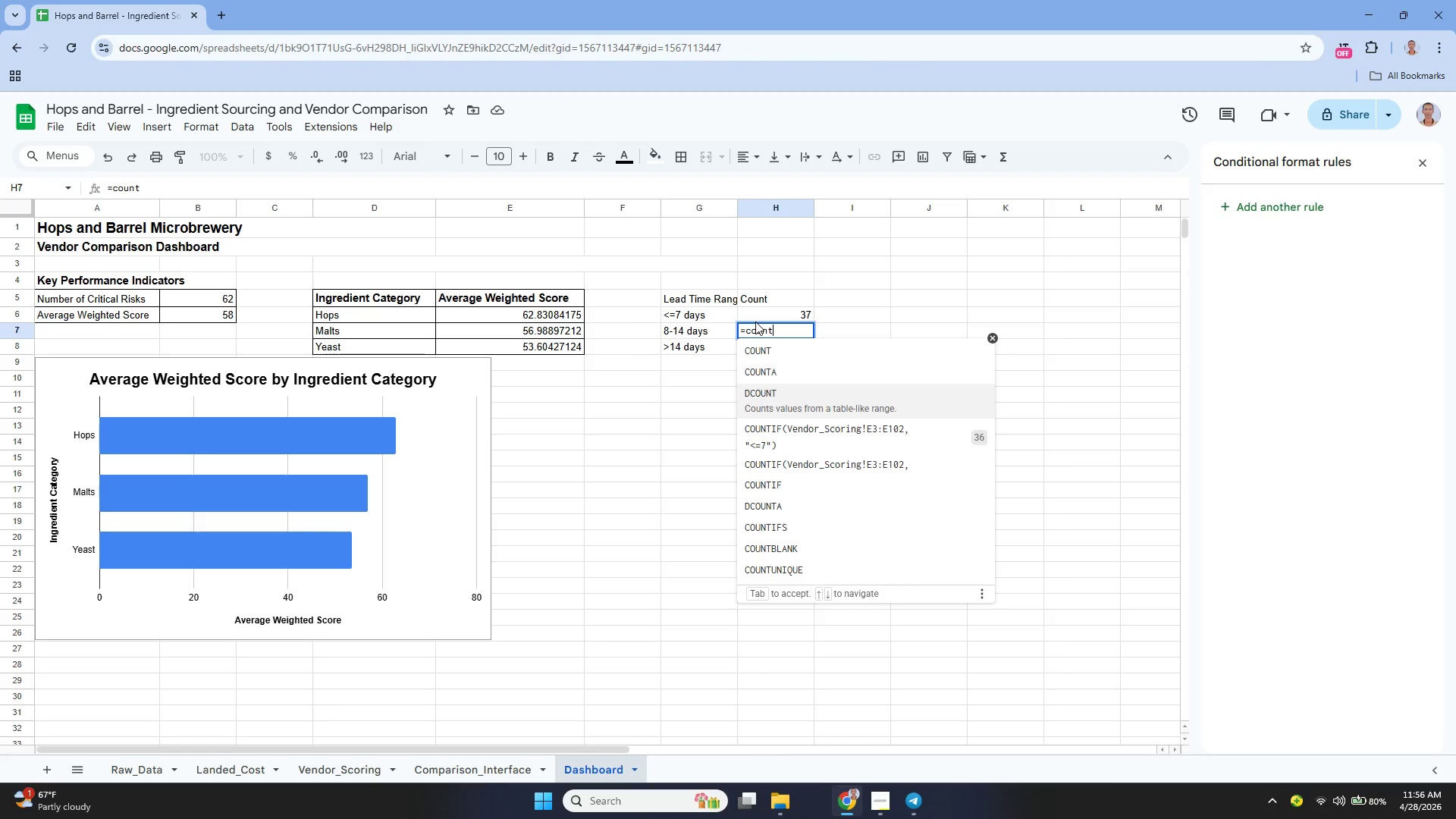 
key(ArrowDown)
 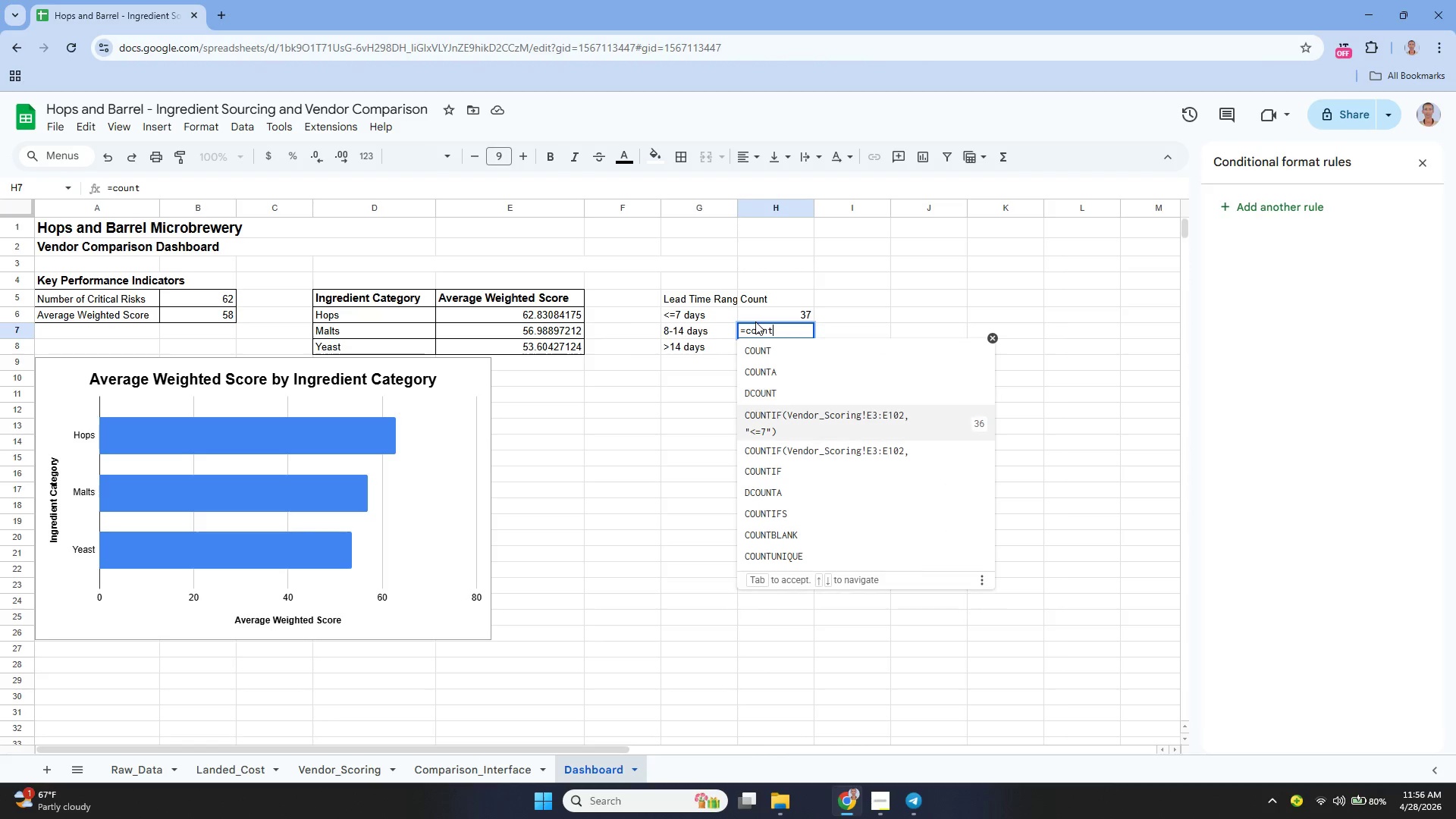 
key(ArrowDown)
 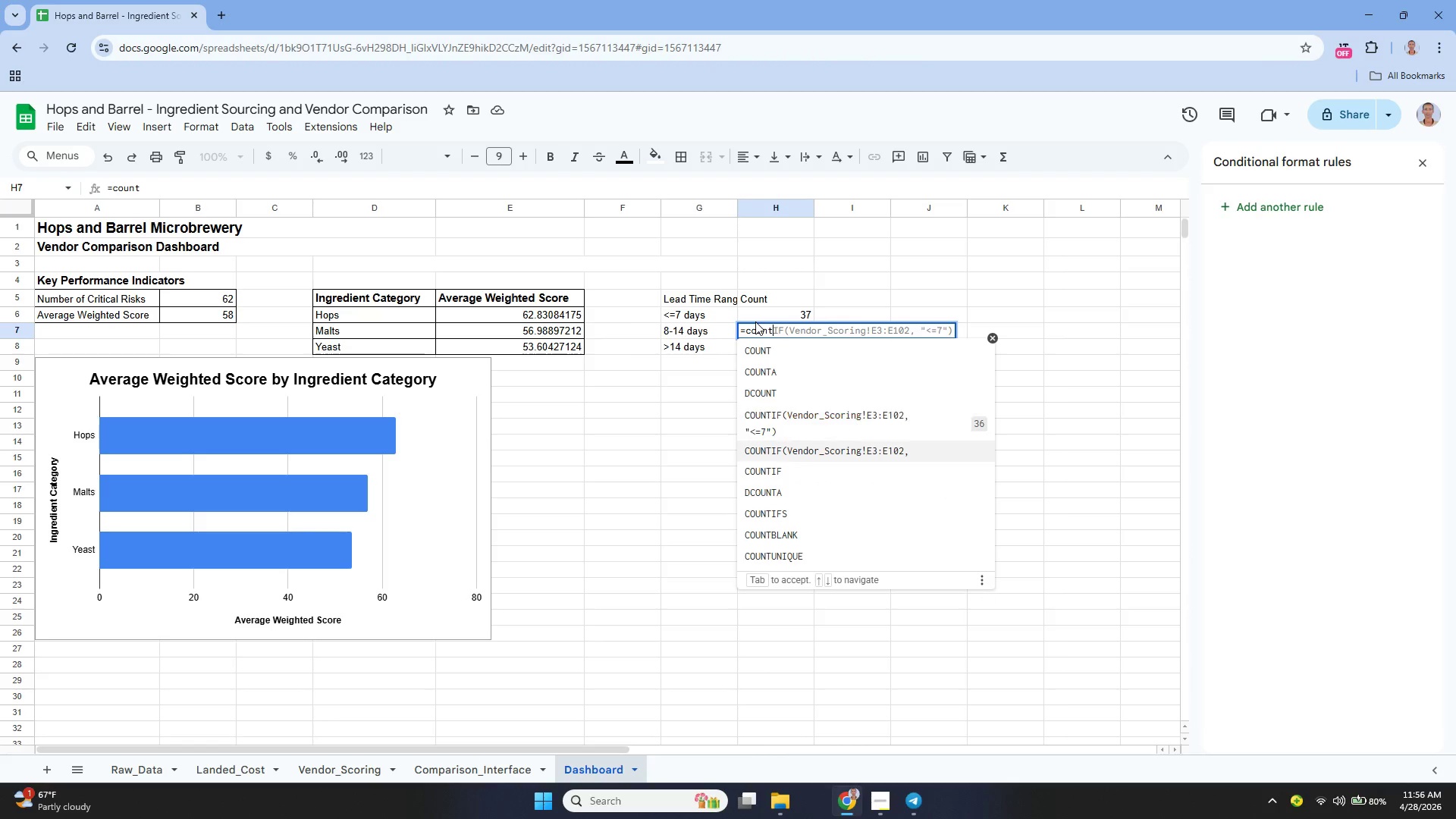 
key(ArrowDown)
 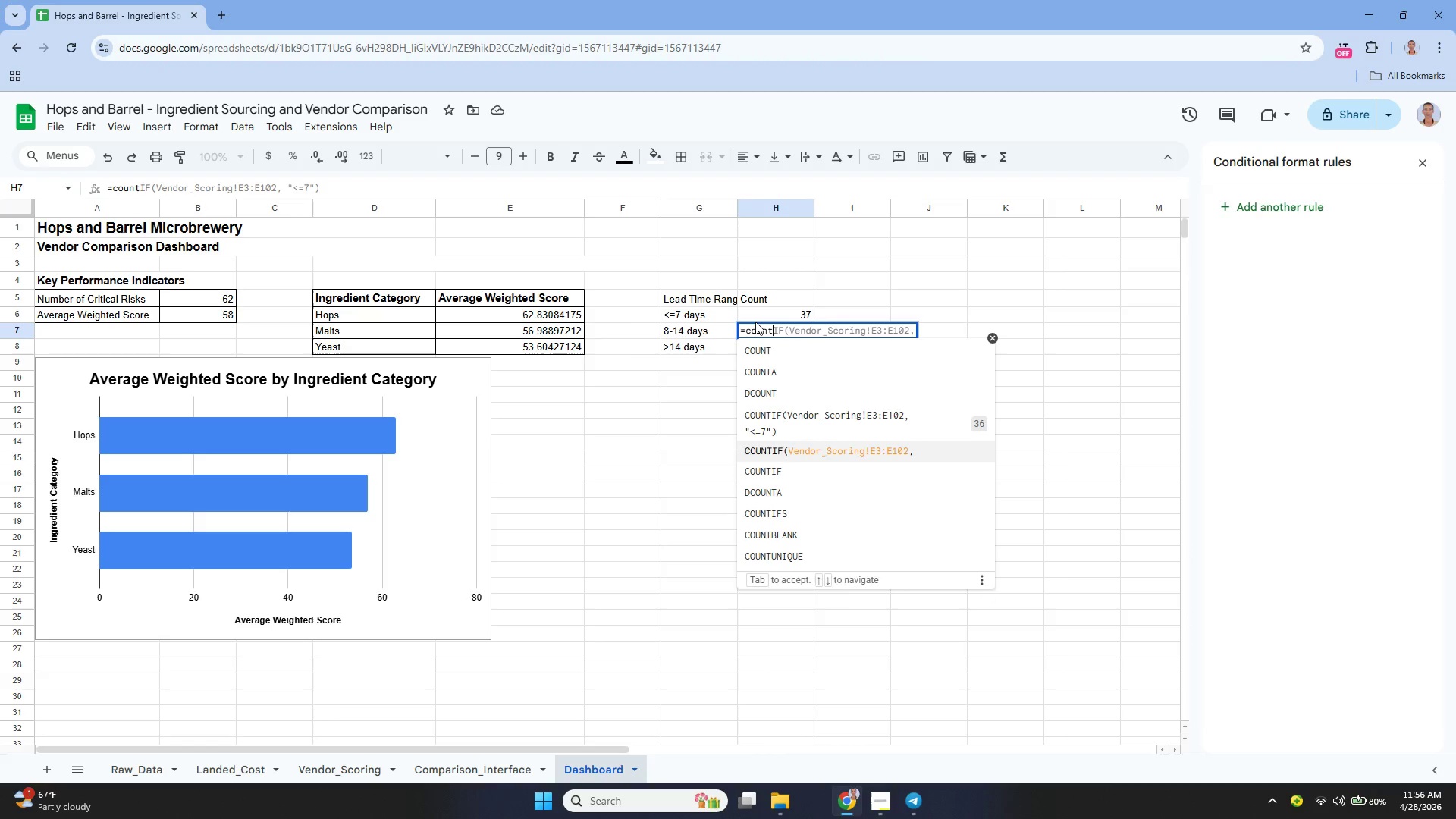 
key(ArrowDown)
 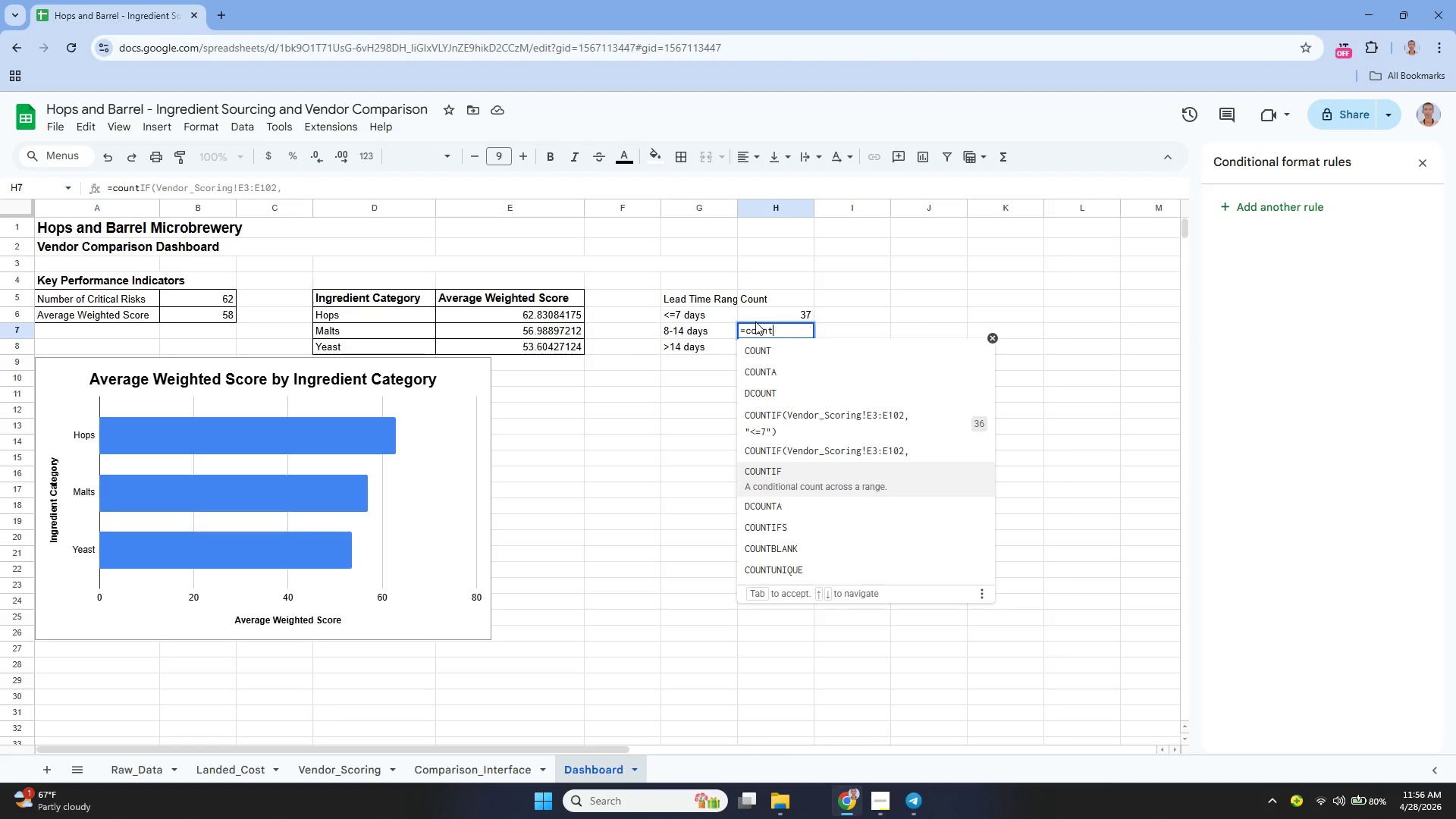 
key(ArrowDown)
 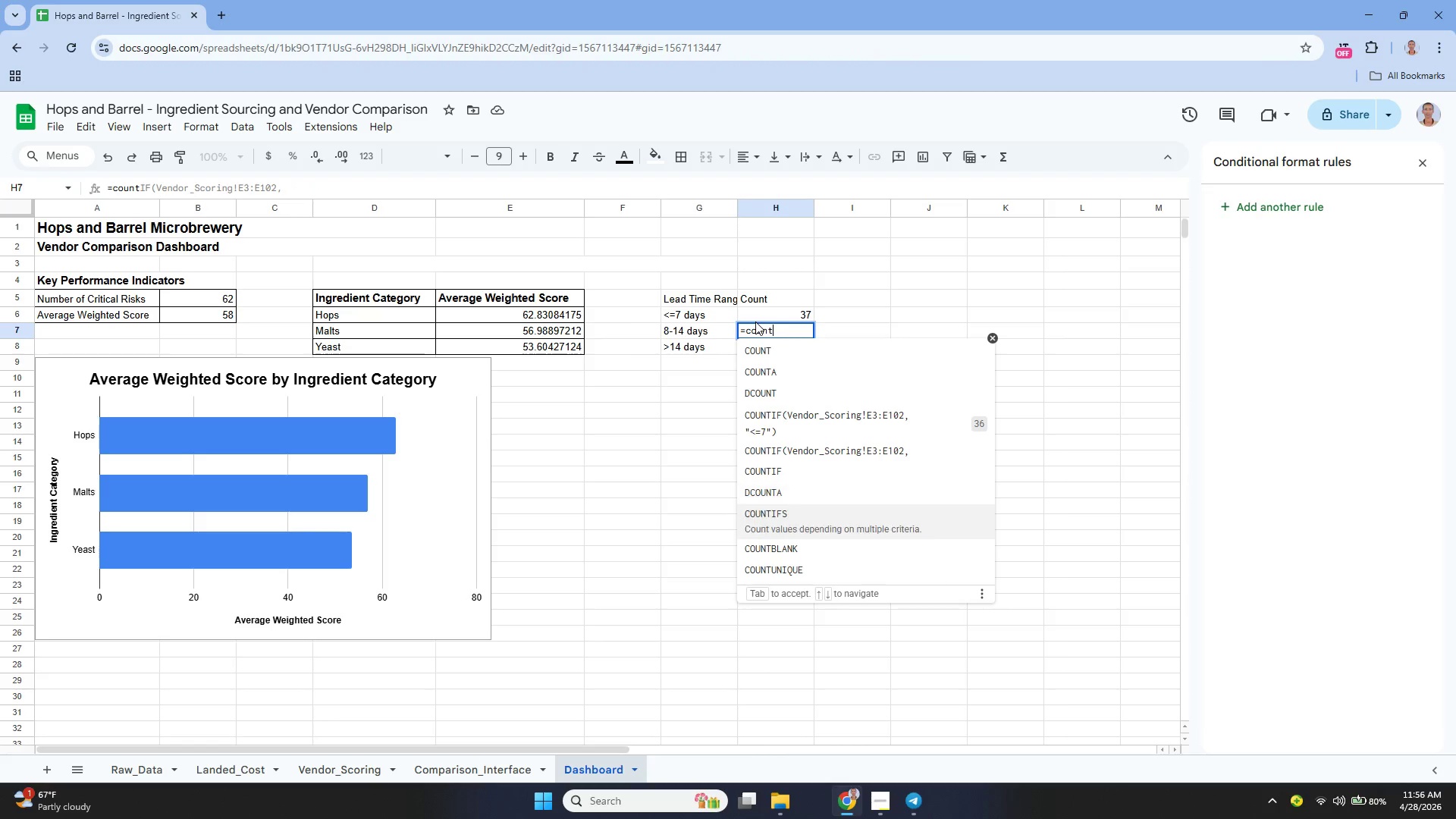 
key(ArrowDown)
 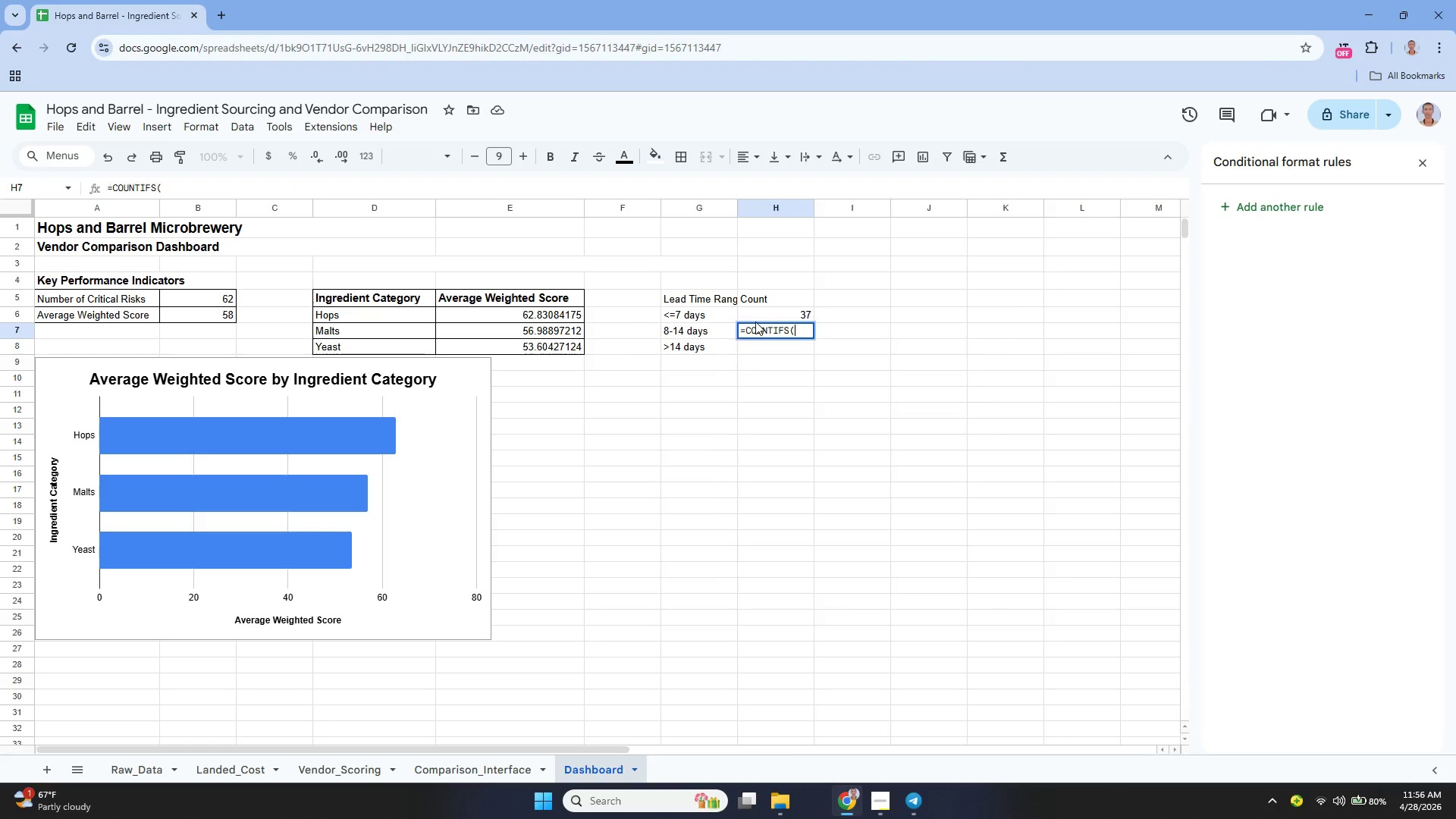 
key(Enter)
 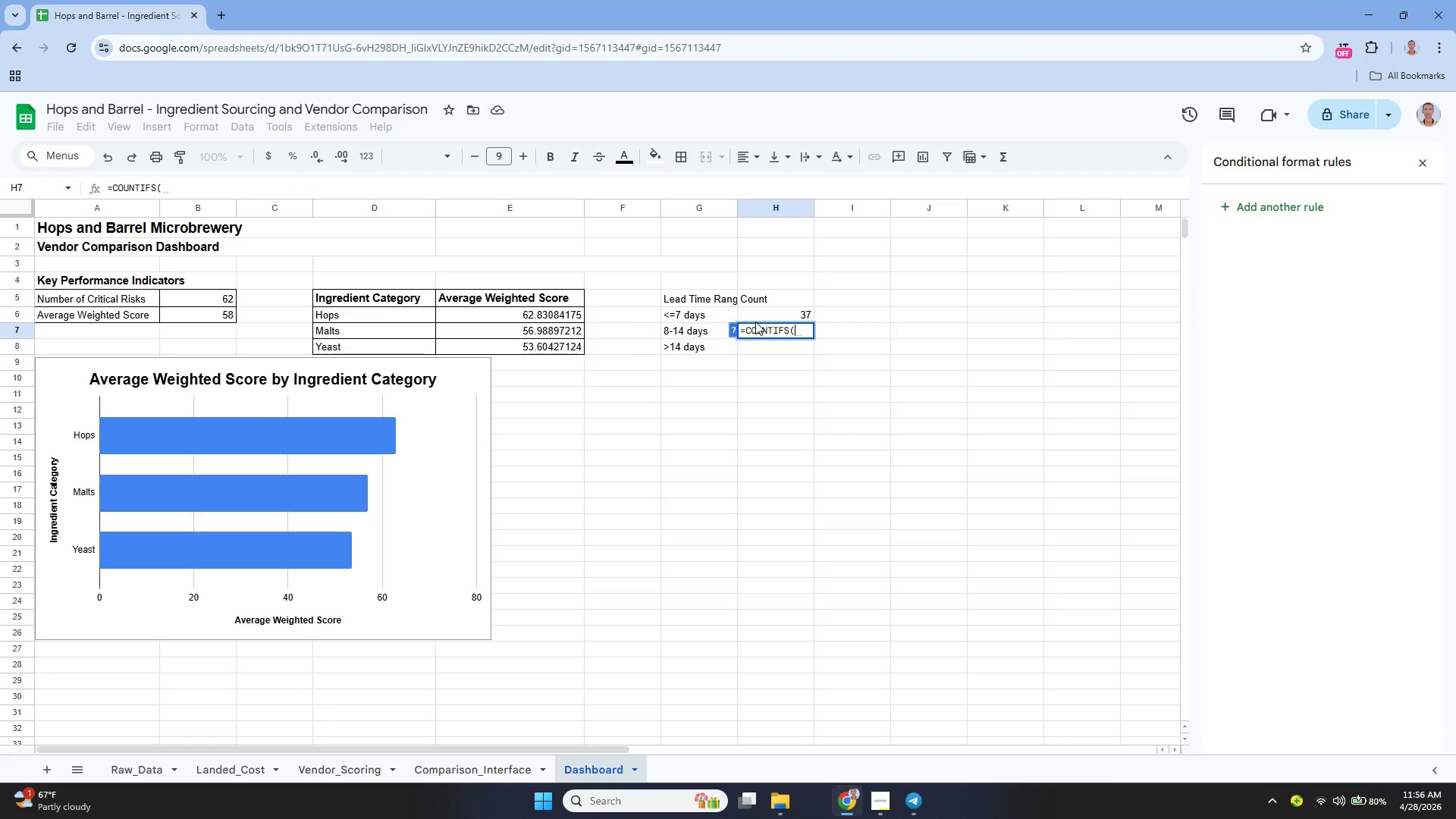 
type(Vendor_Scoring!e2)
key(Backspace)
key(Backspace)
type(E2:E101, "")
 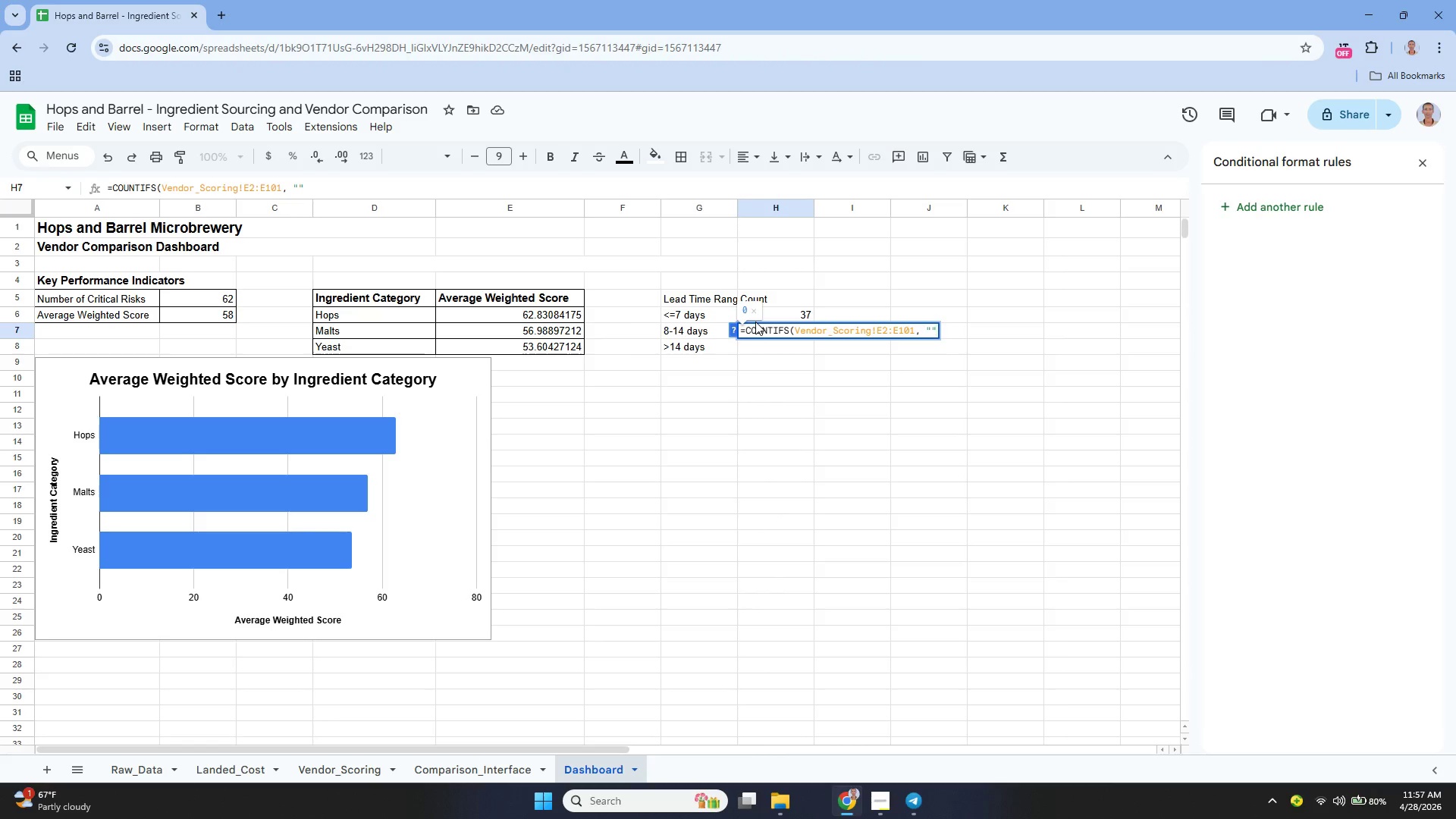 
key(ArrowLeft)
 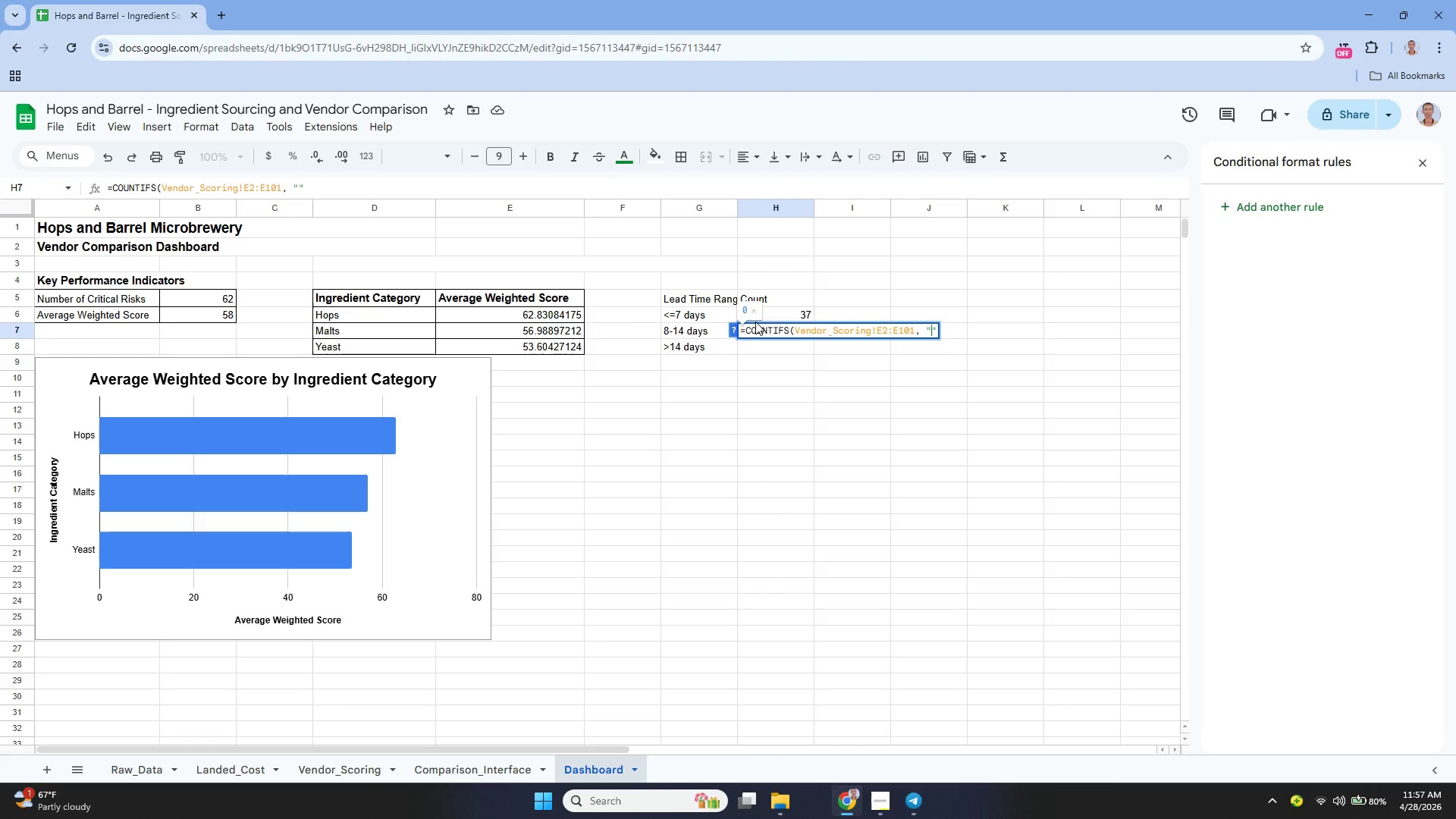 
key(Shift+ShiftLeft)
 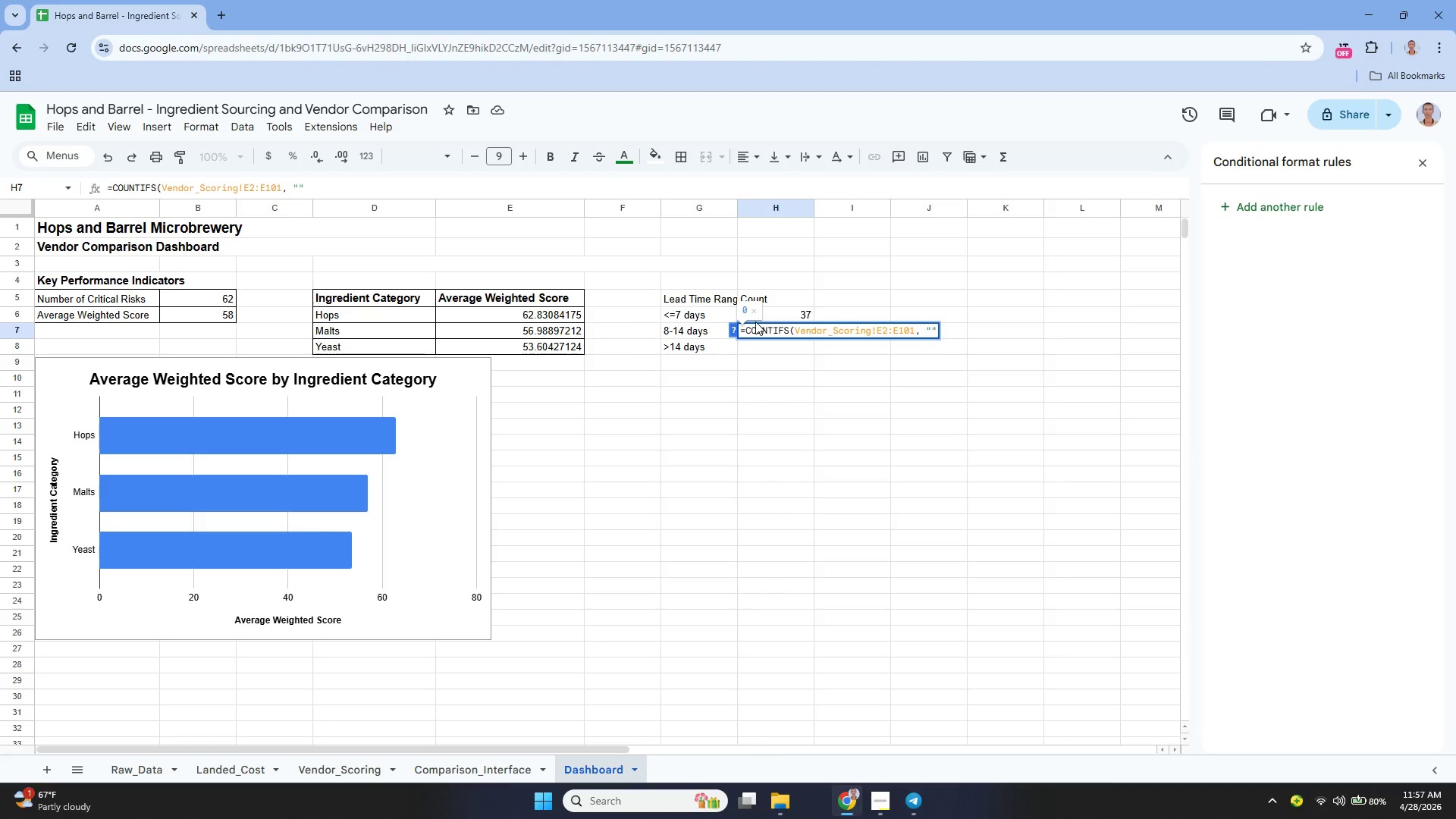 
key(Shift+Period)
 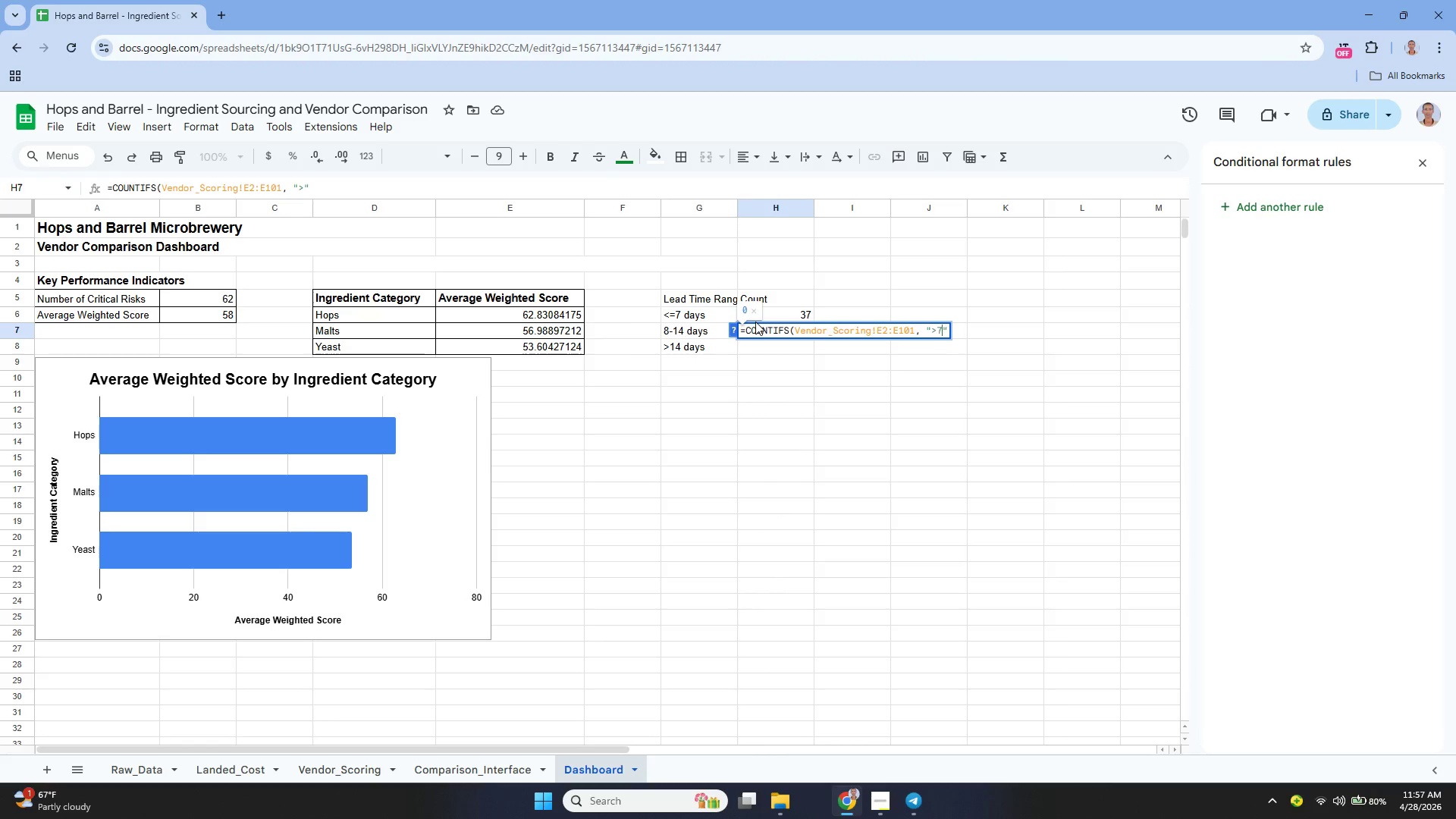 
key(7)
 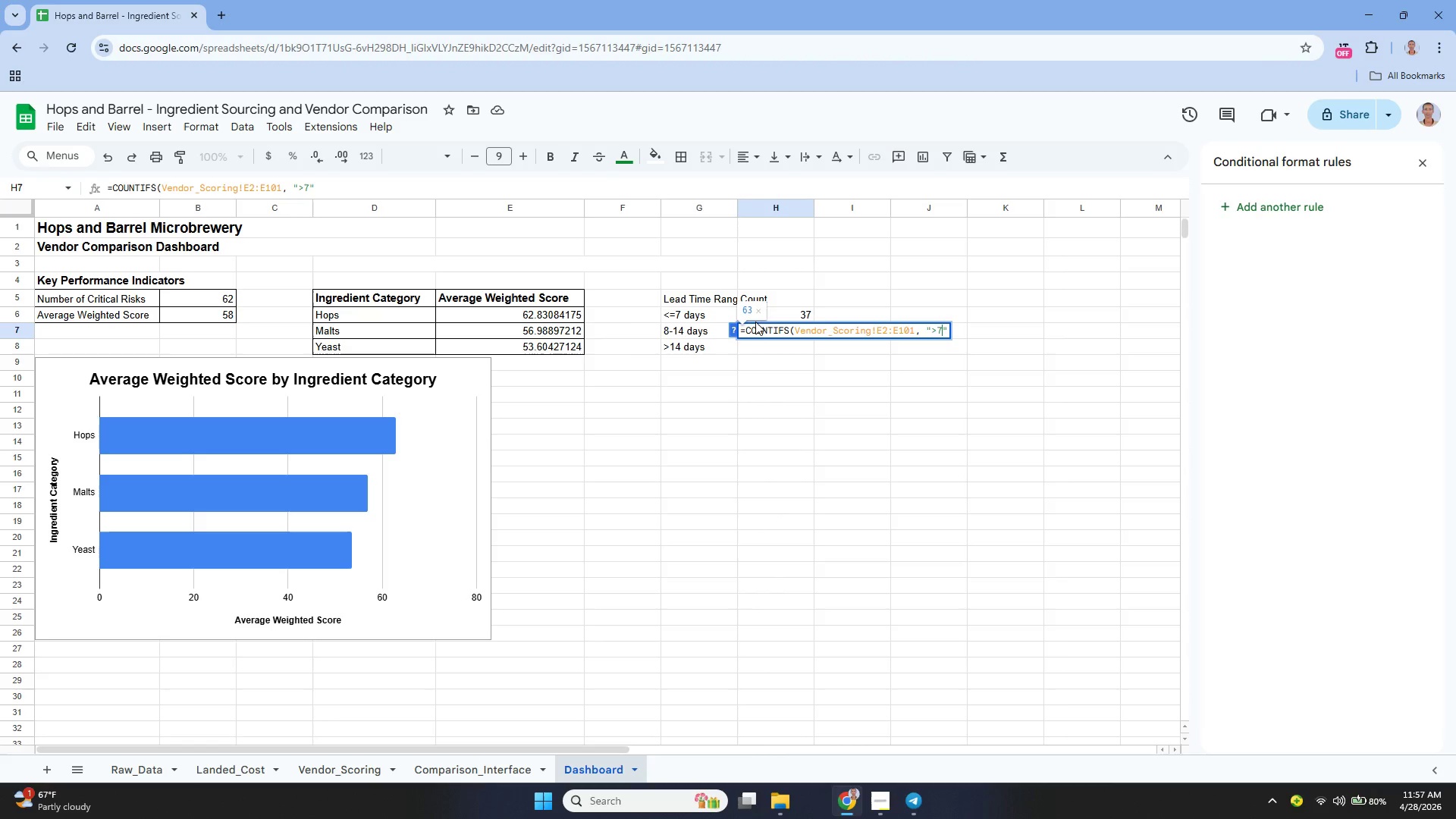 
key(ArrowRight)
 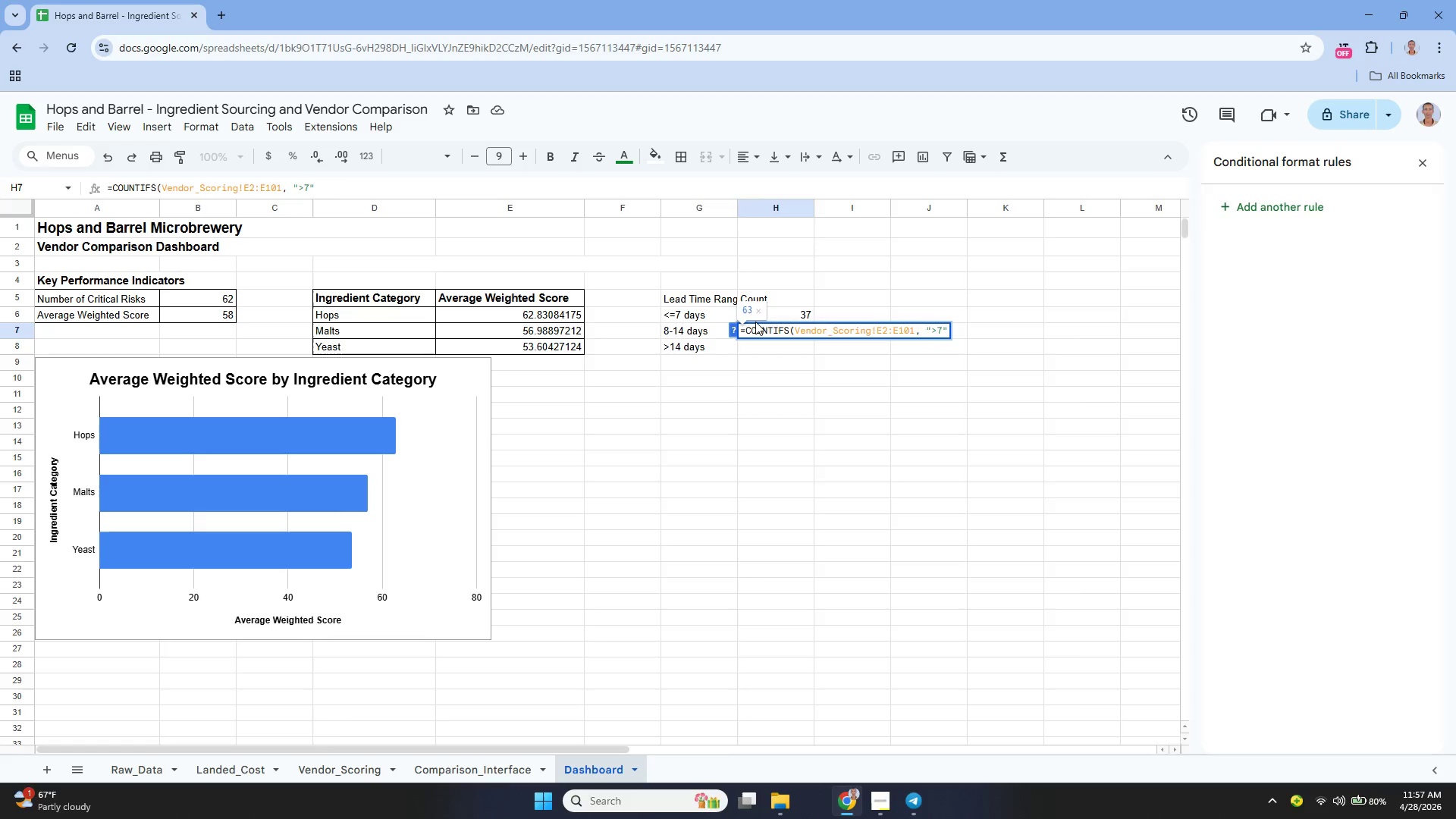 
type(, B)
key(Backspace)
type(Vendor_Scoring!E2:E101, "")
 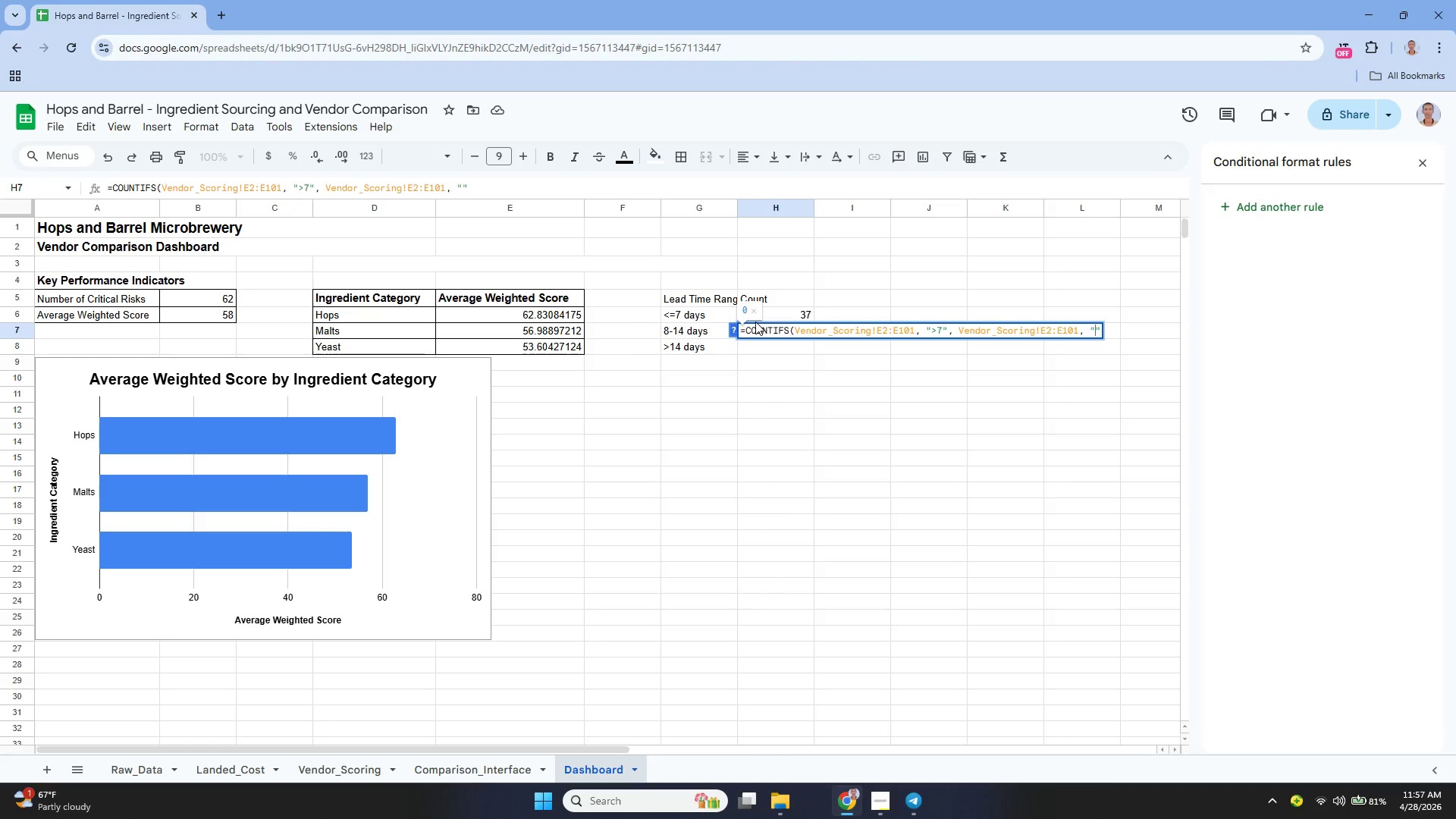 
 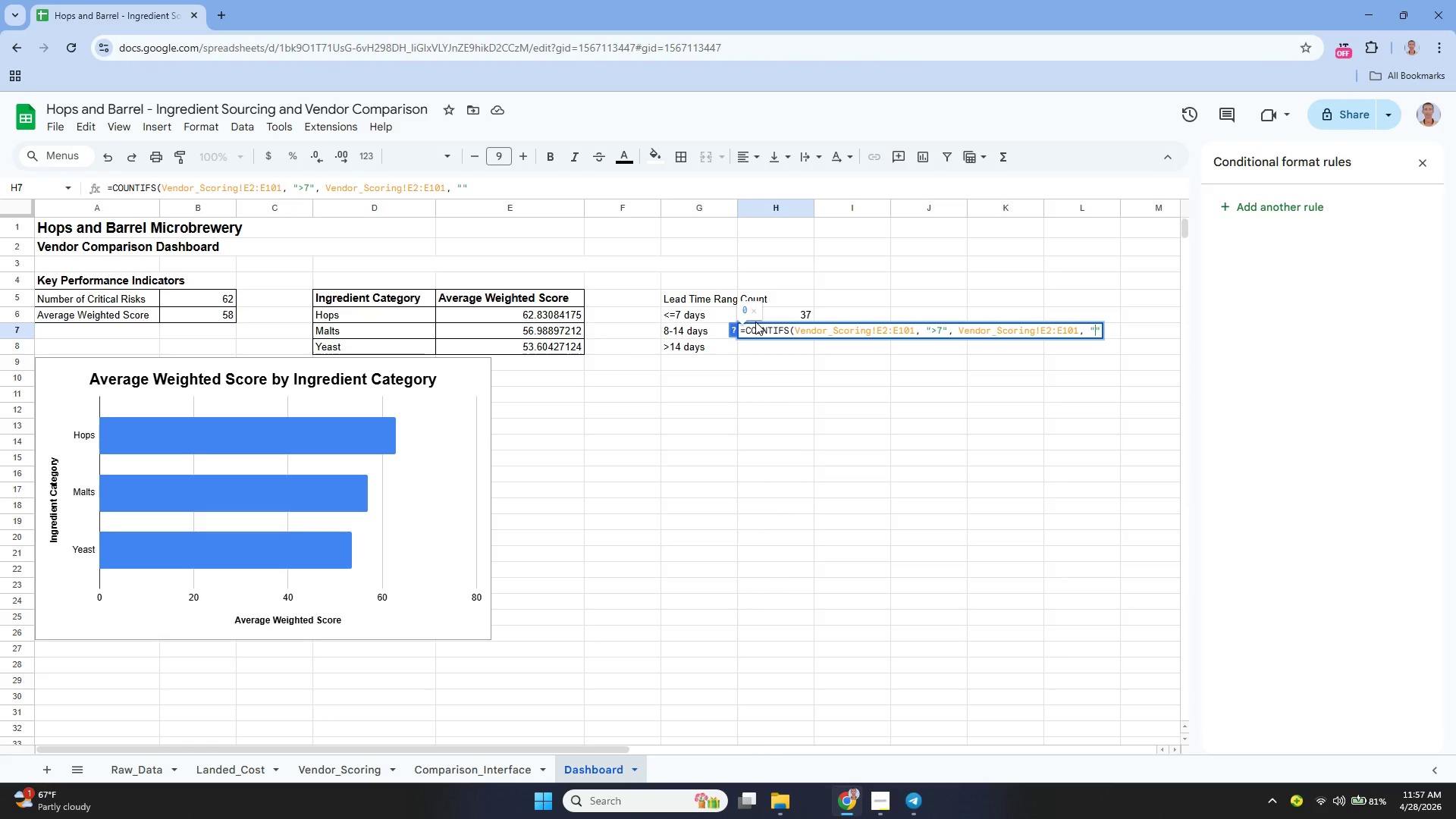 
key(ArrowLeft)
 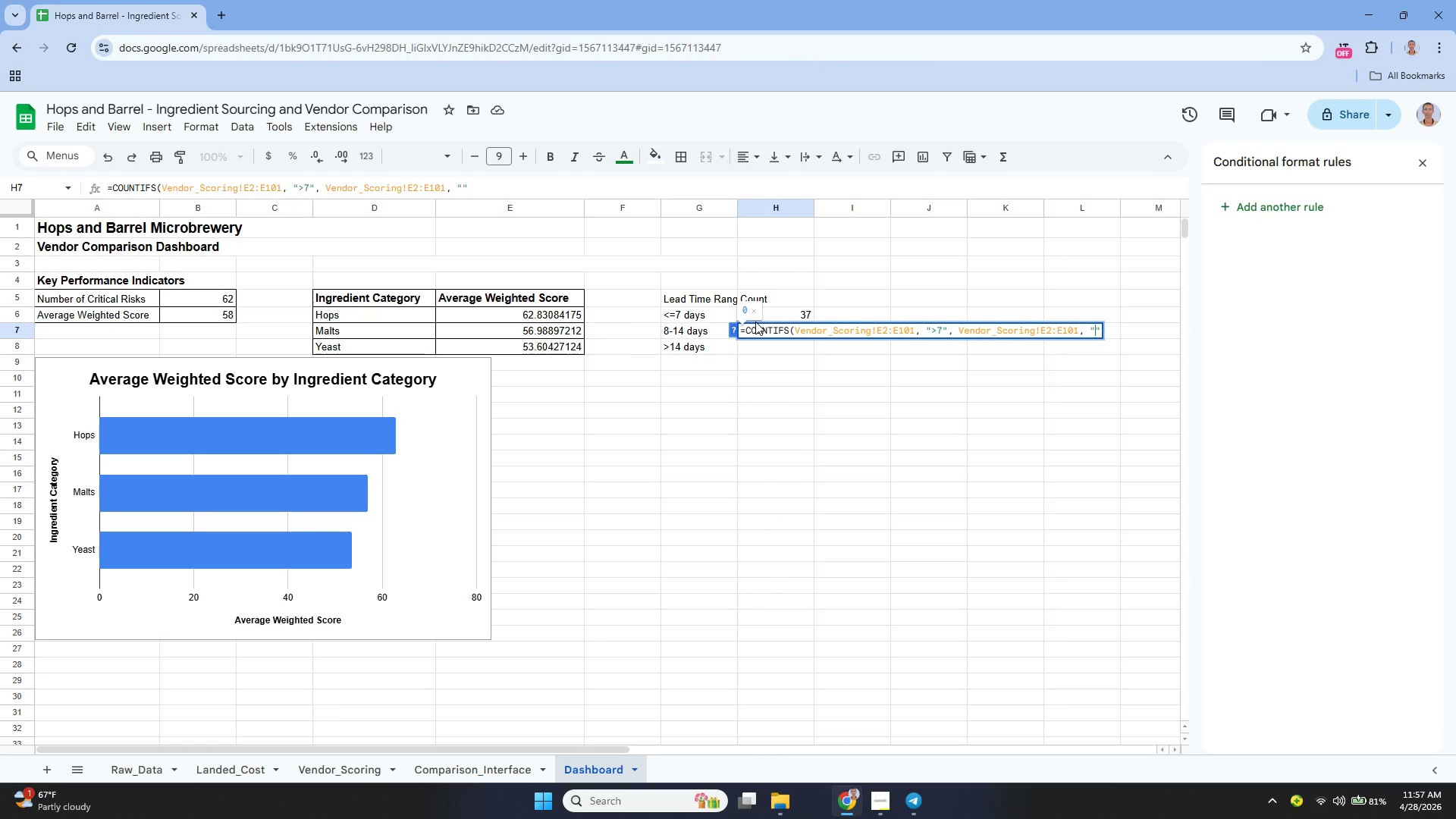 
type(<=14)
 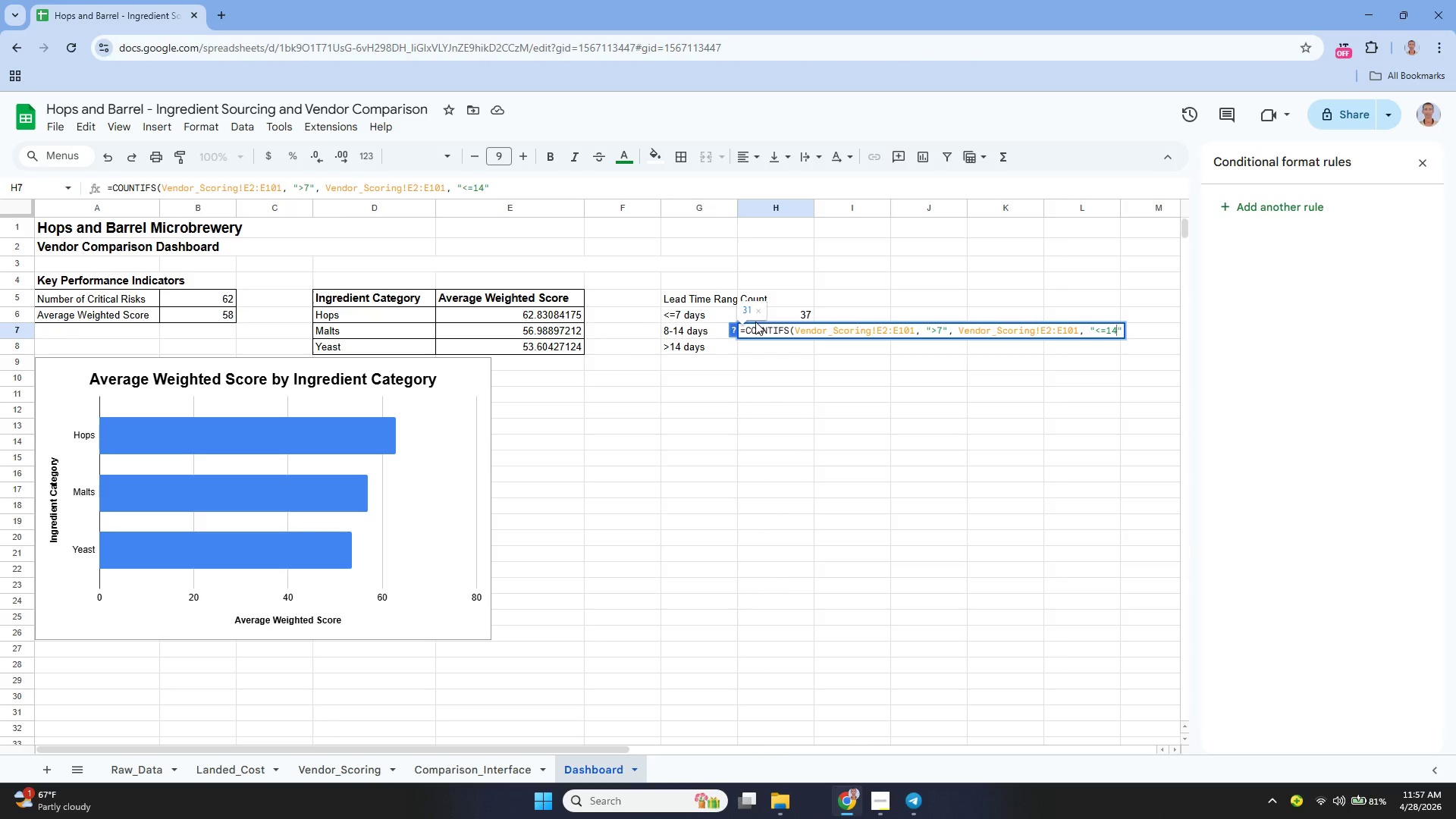 
key(ArrowRight)
 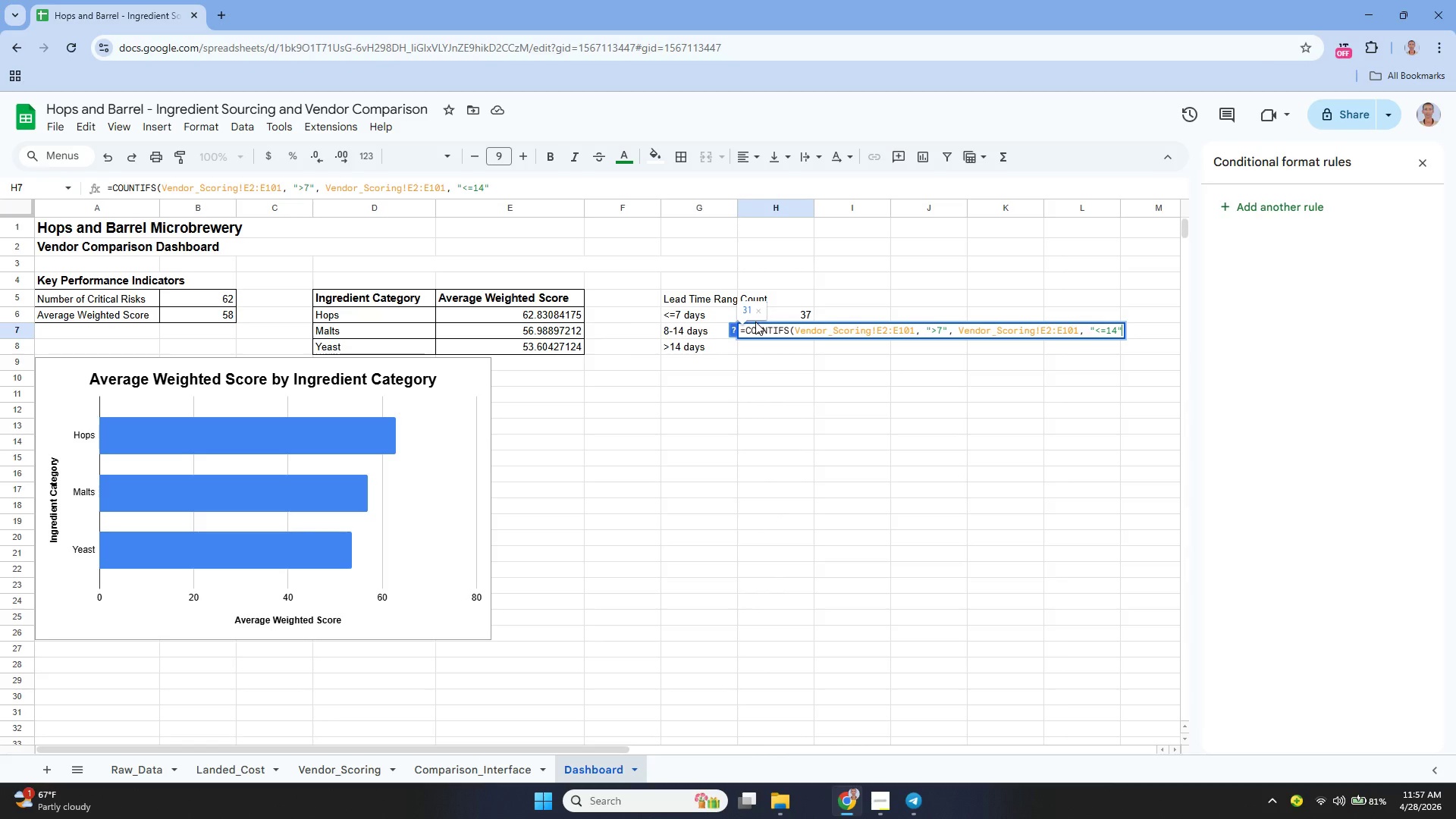 
key(Shift+0)
 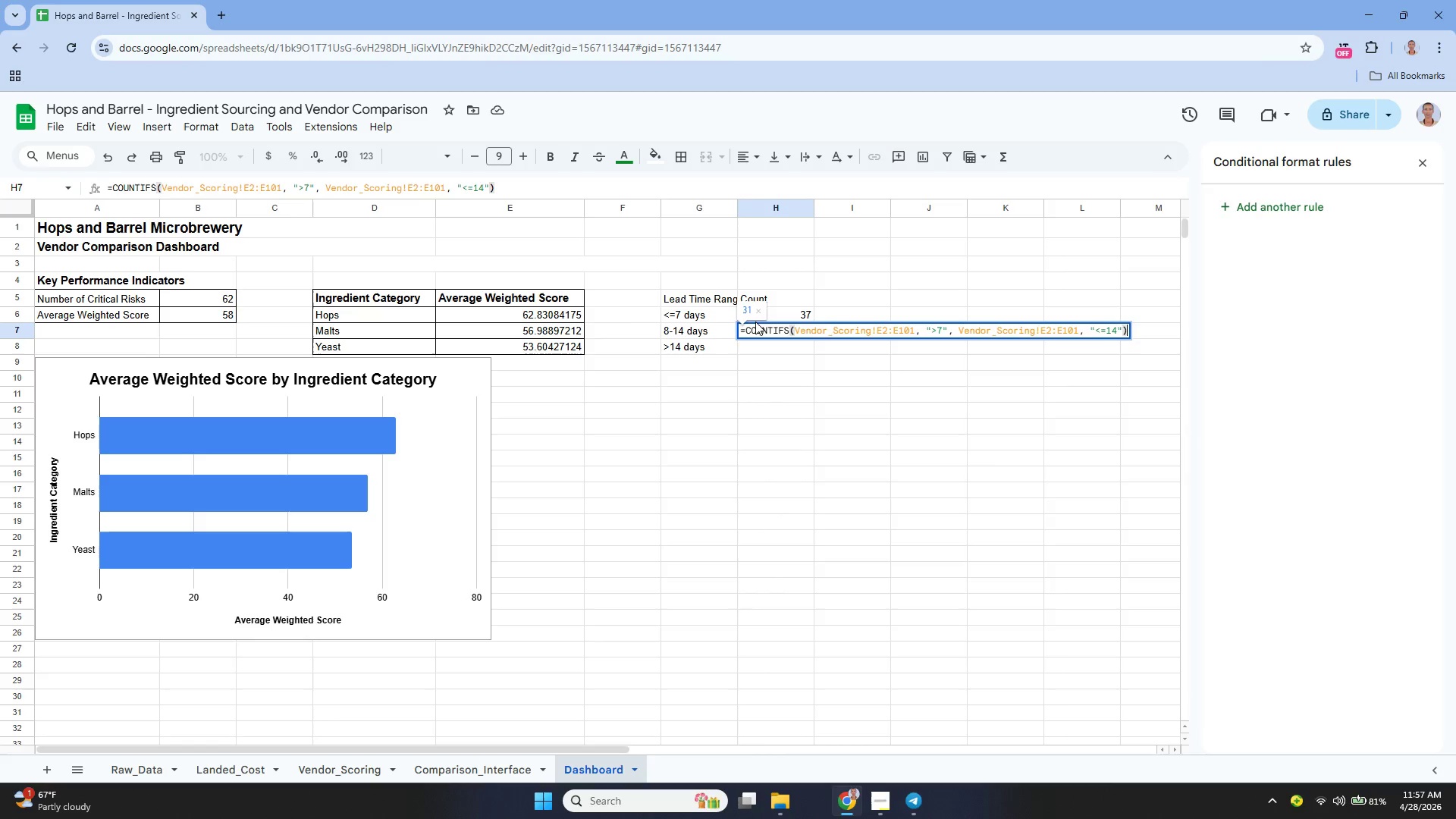 
key(Enter)
 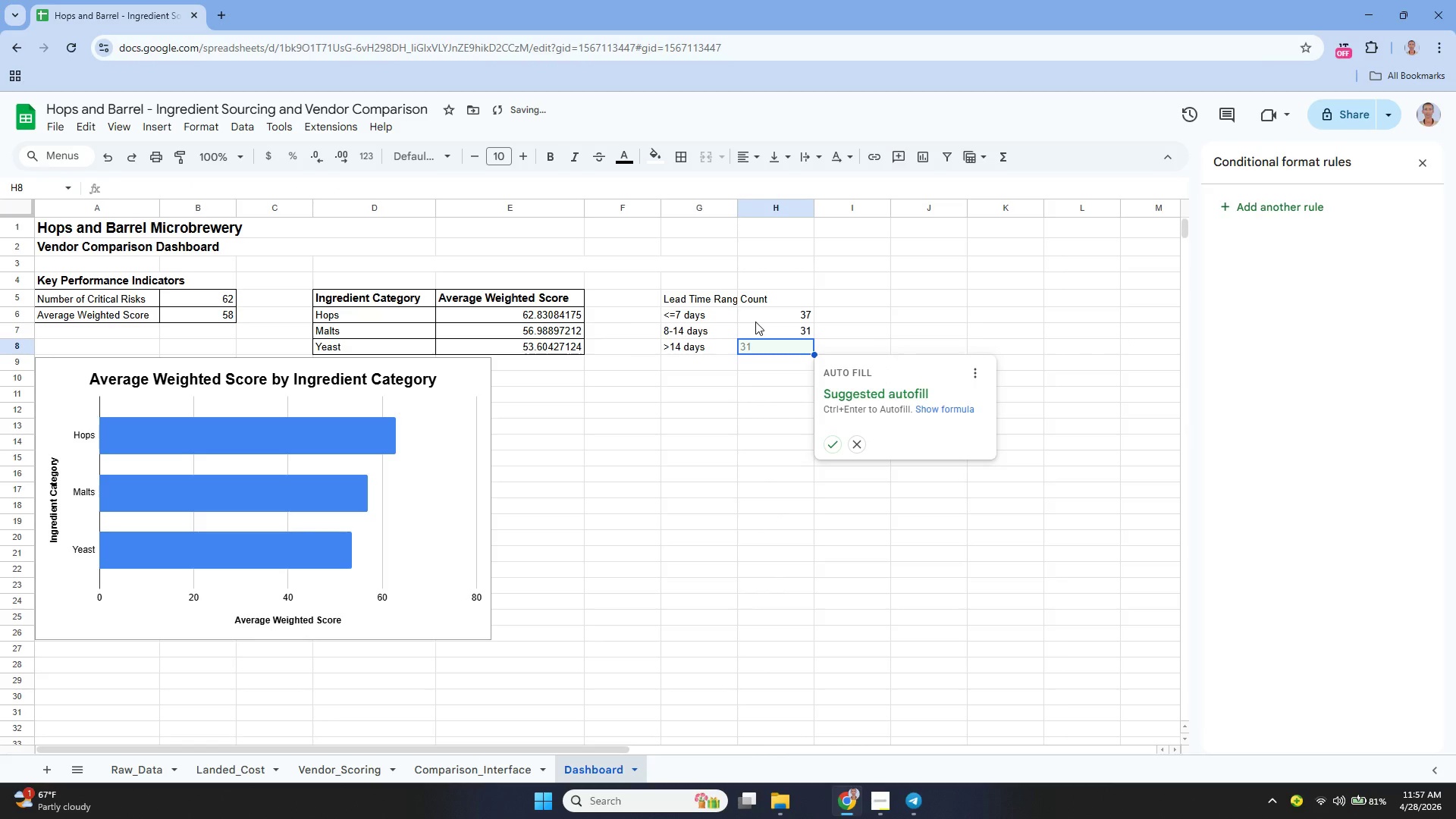 
key(Enter)
 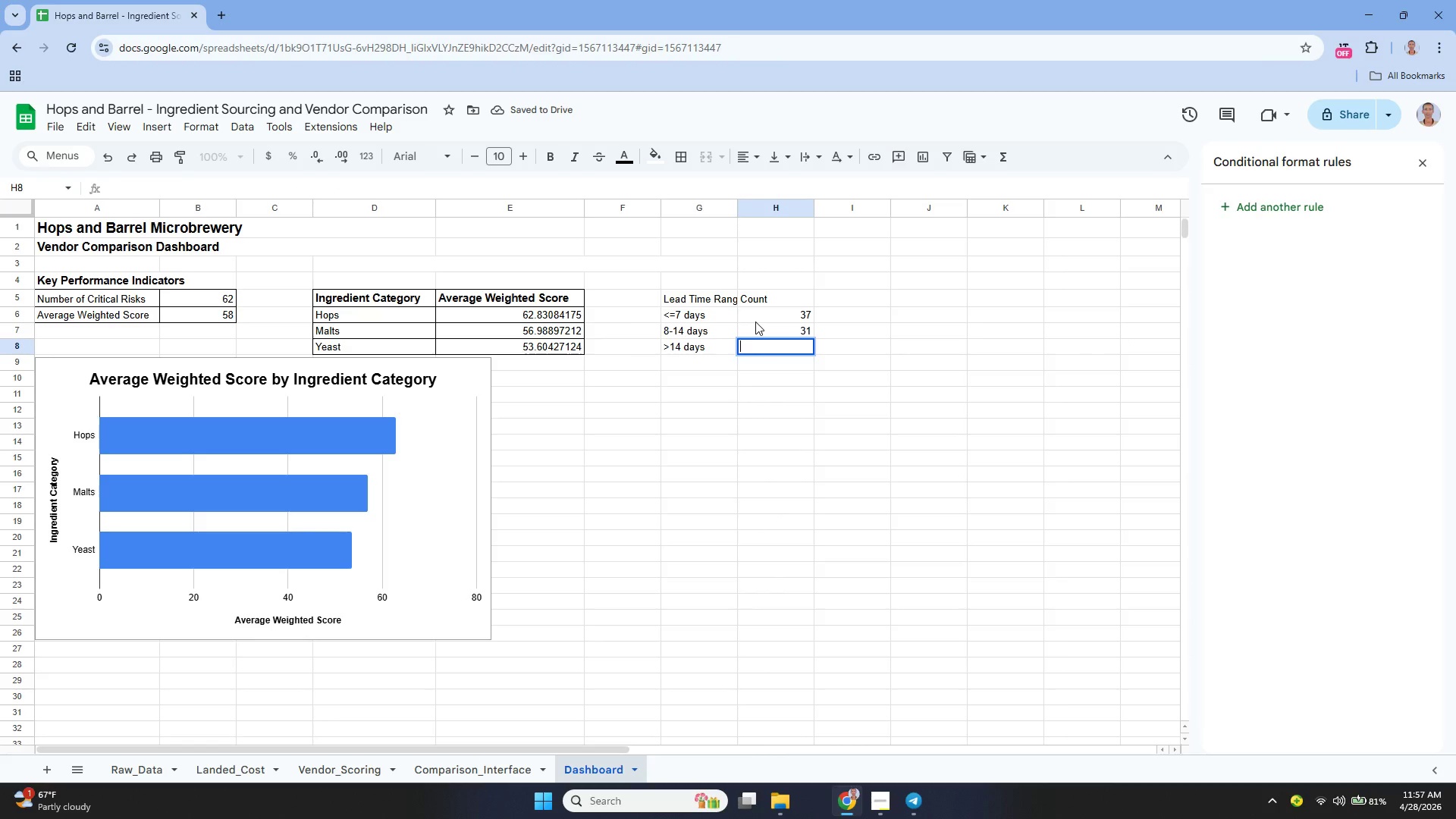 
type(=coun)
 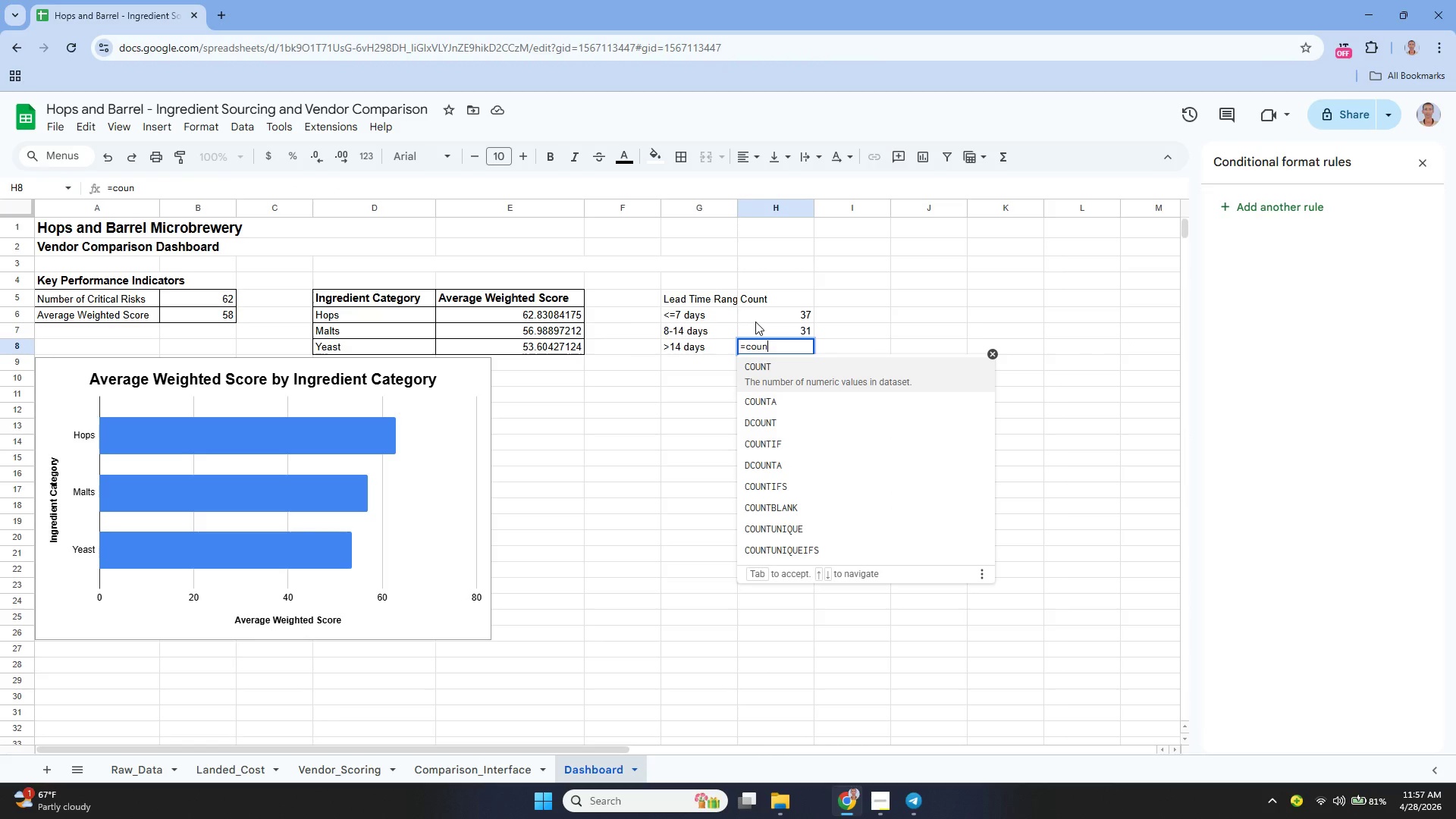 
key(ArrowDown)
 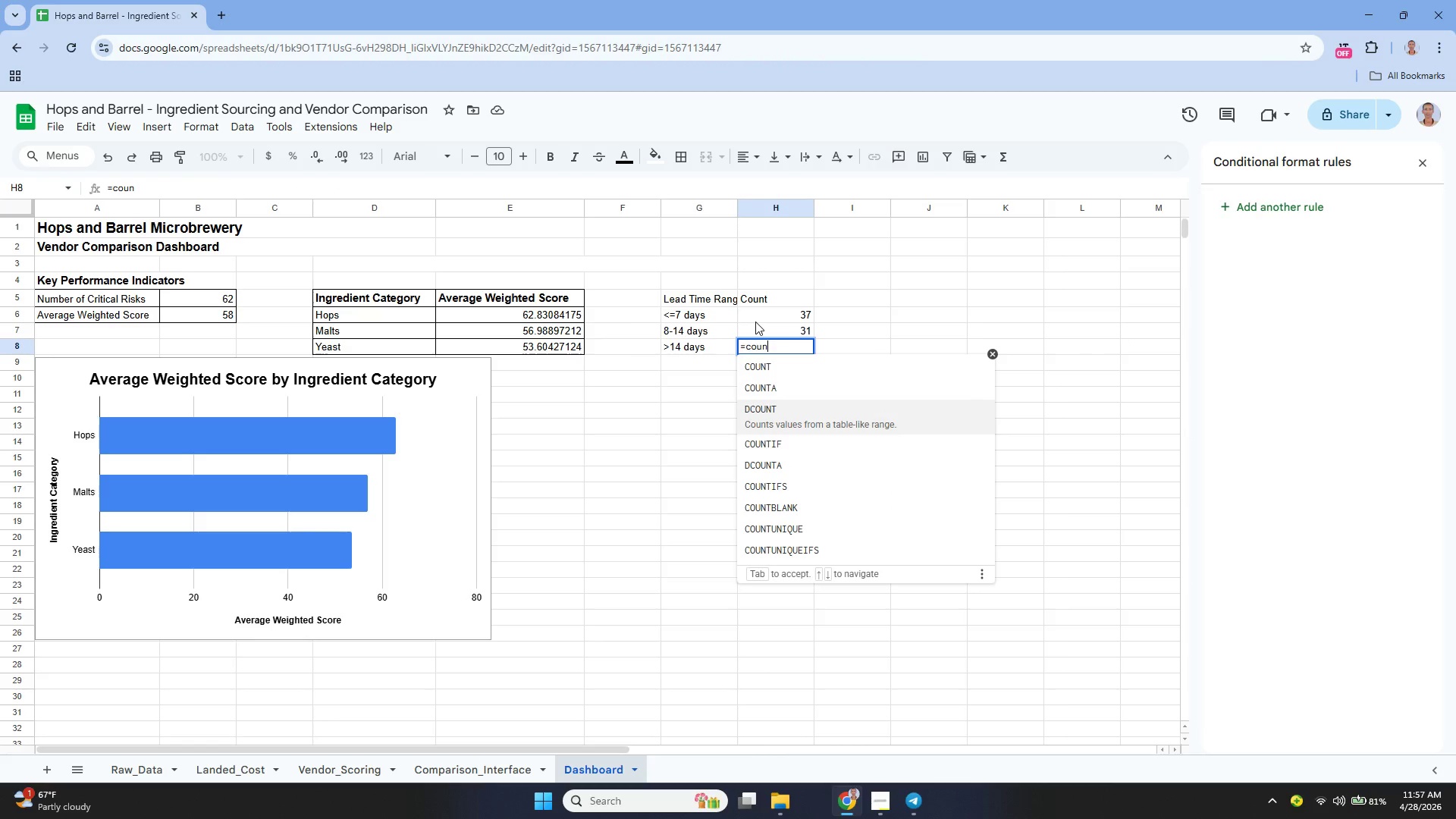 
key(ArrowDown)
 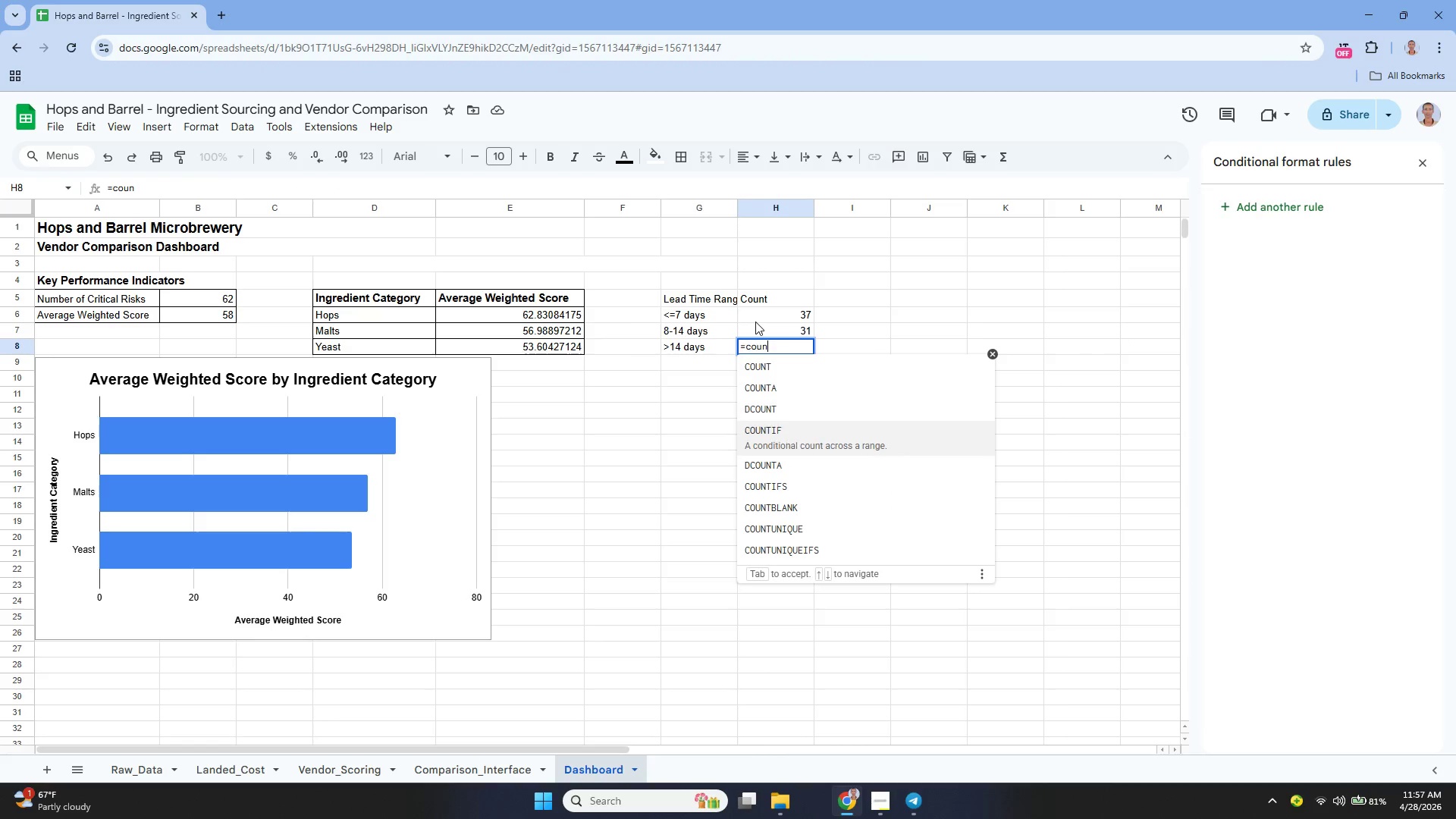 
key(ArrowDown)
 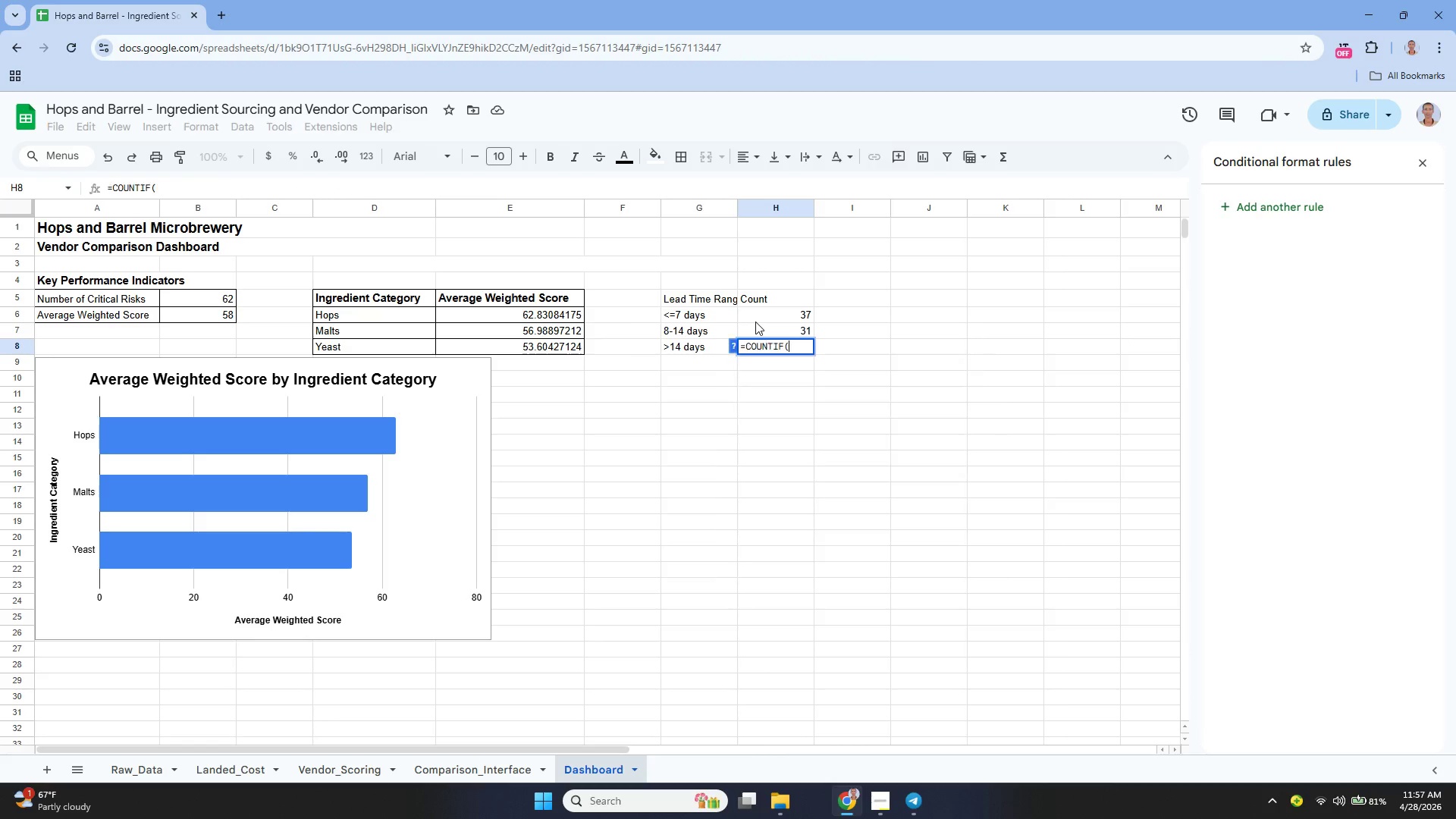 
key(Enter)
 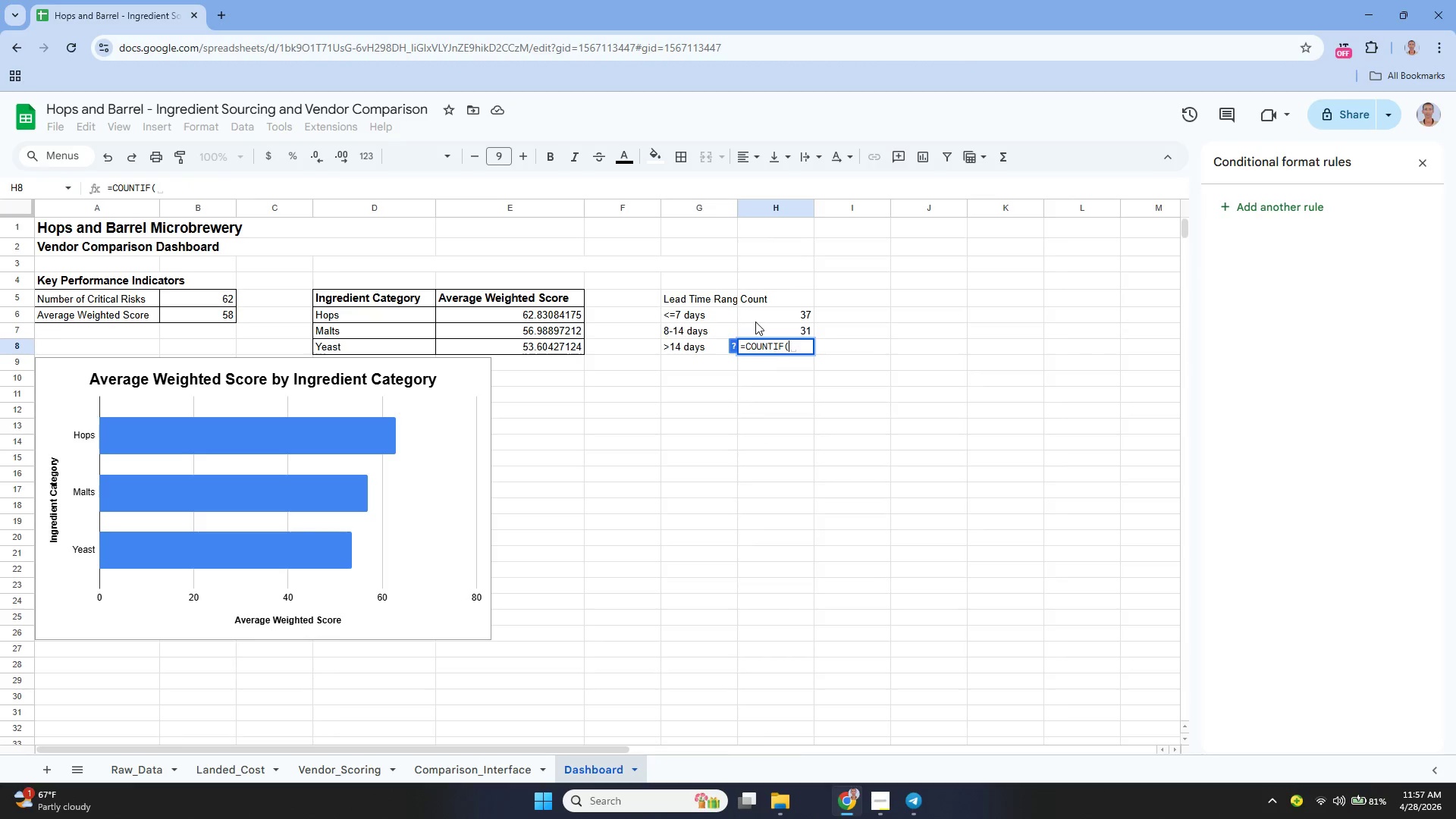 
type(Vendor_Scoring!E@)
key(Backspace)
type(2:E101, "")
 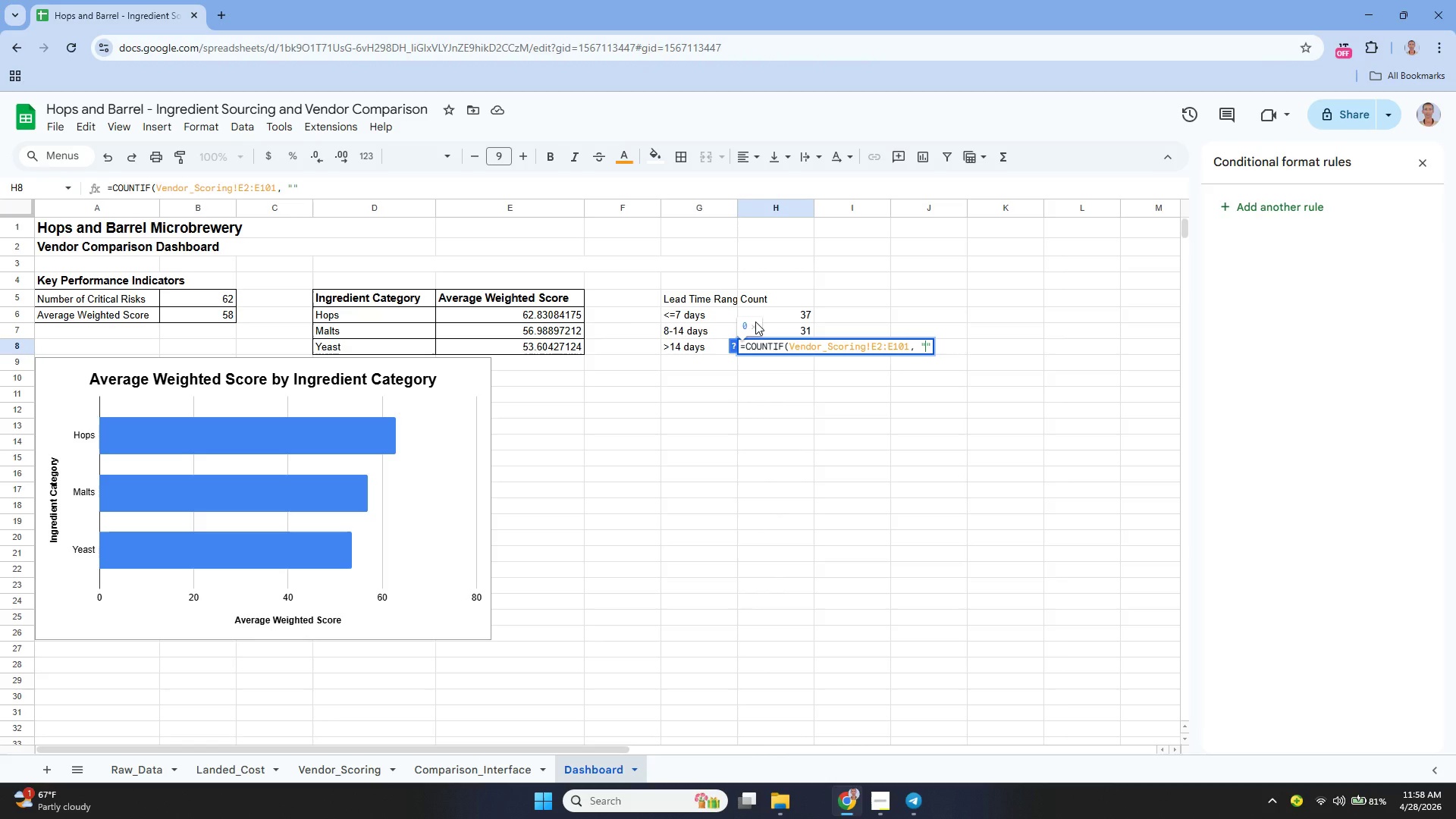 
 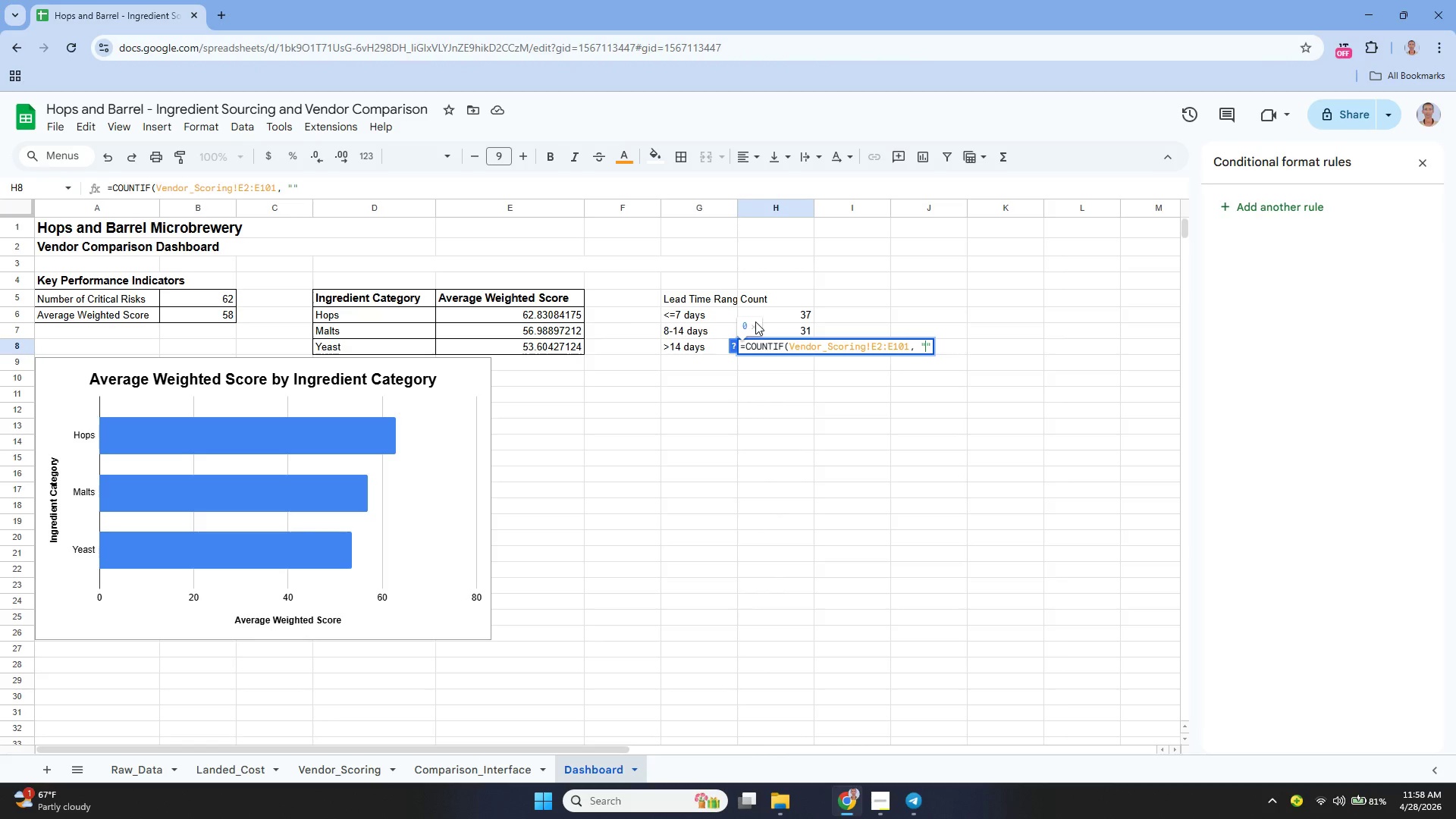 
key(ArrowLeft)
 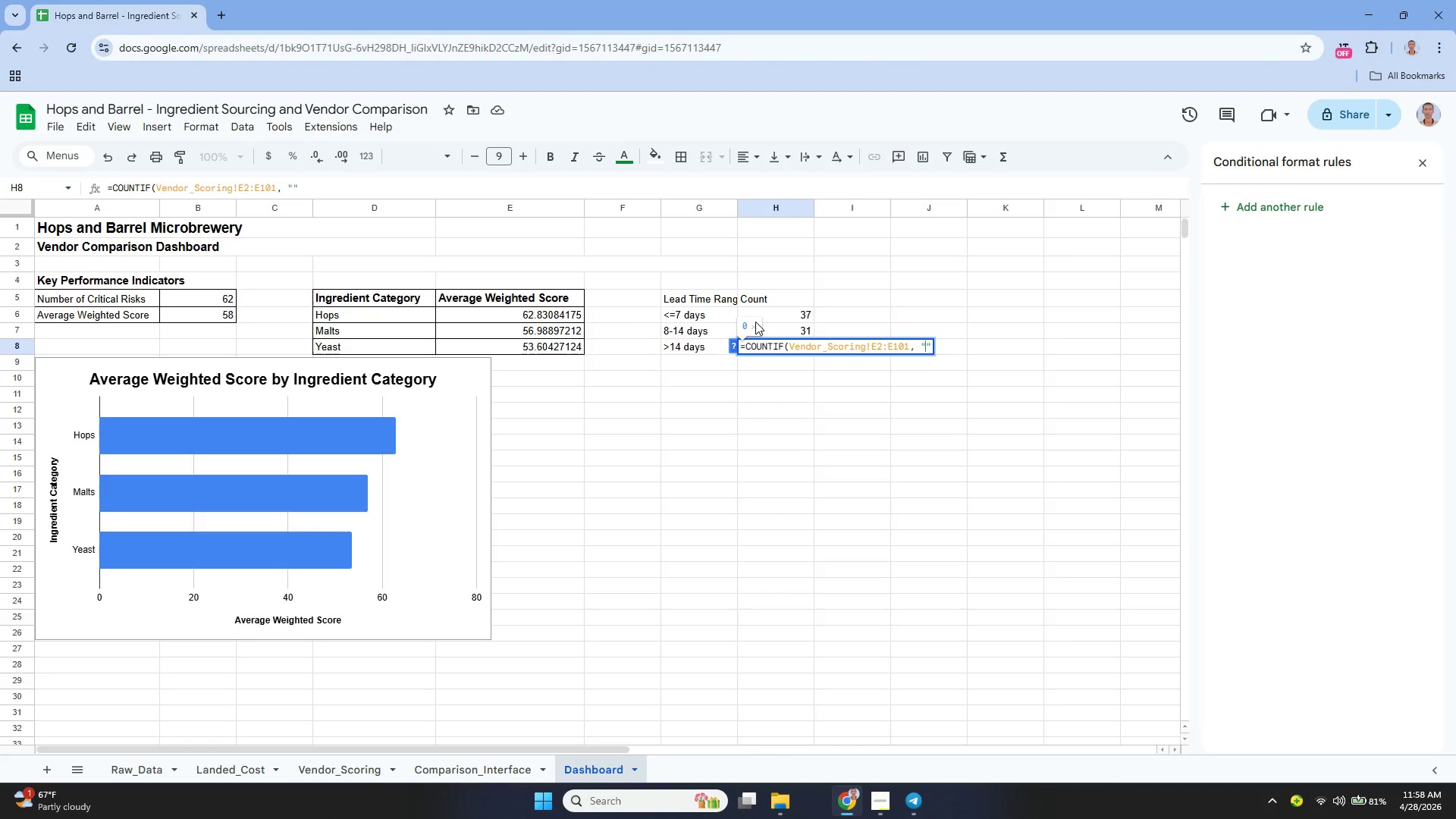 
type(>14)
 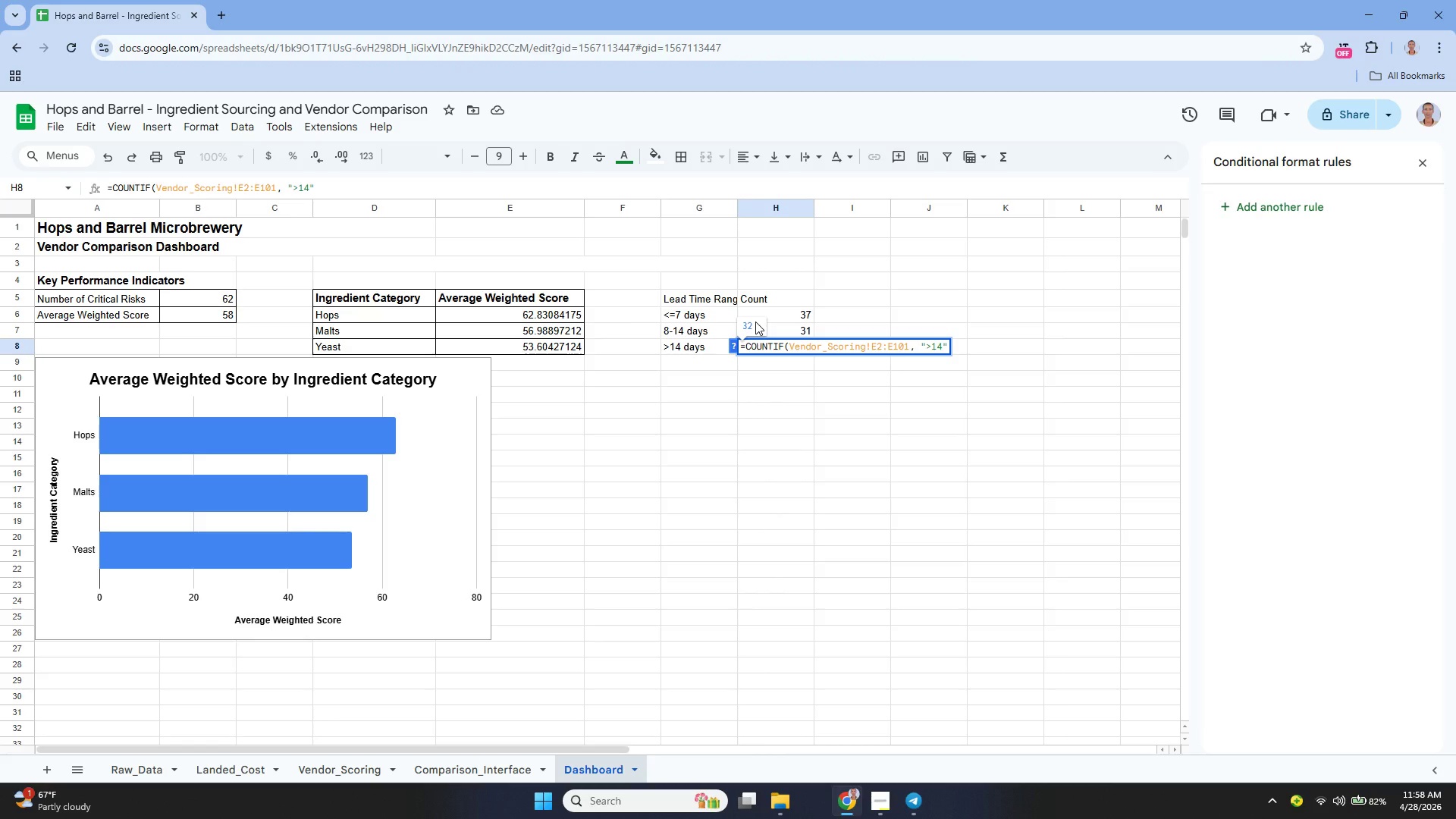 
key(ArrowRight)
 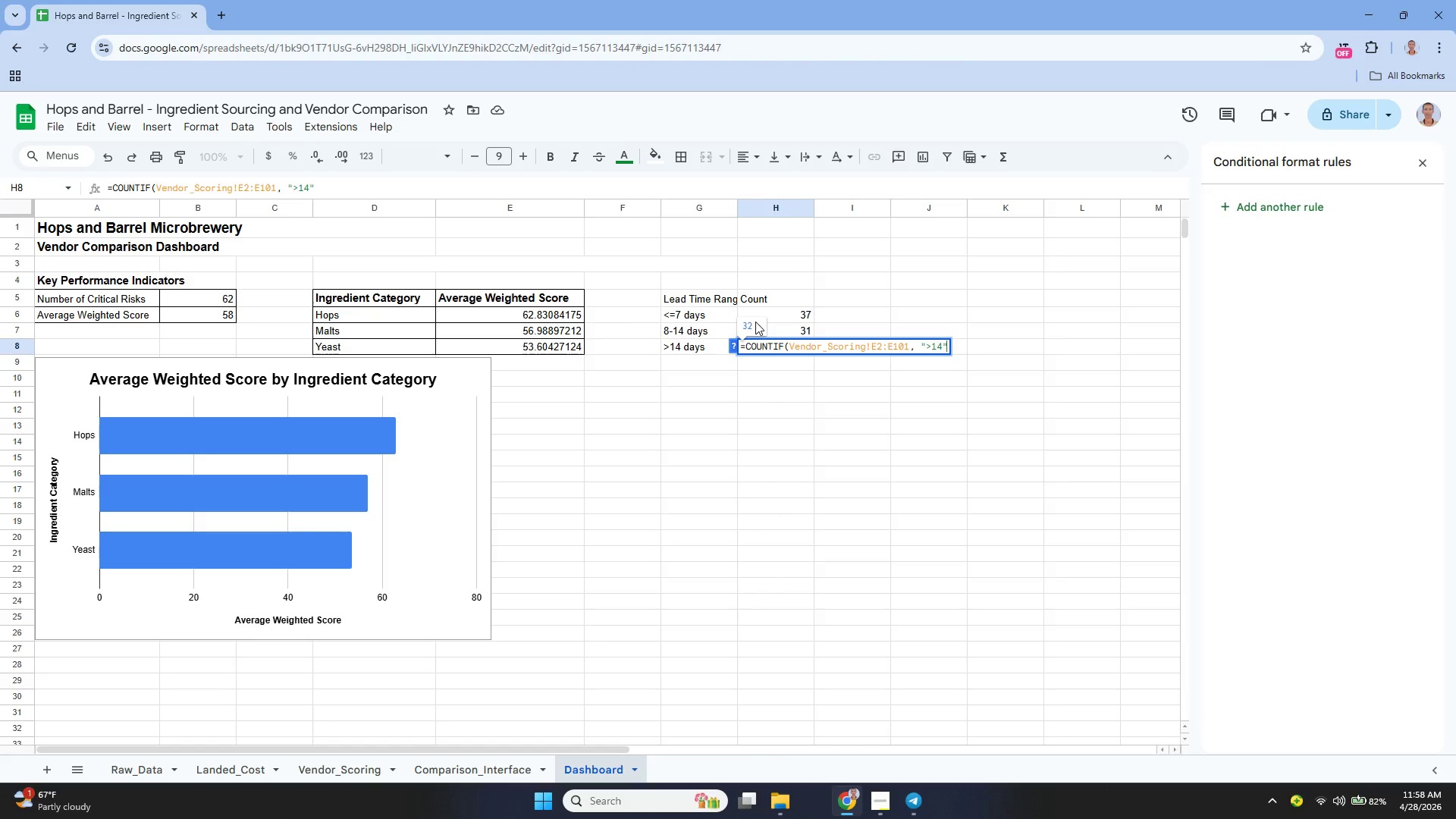 
key(Shift+0)
 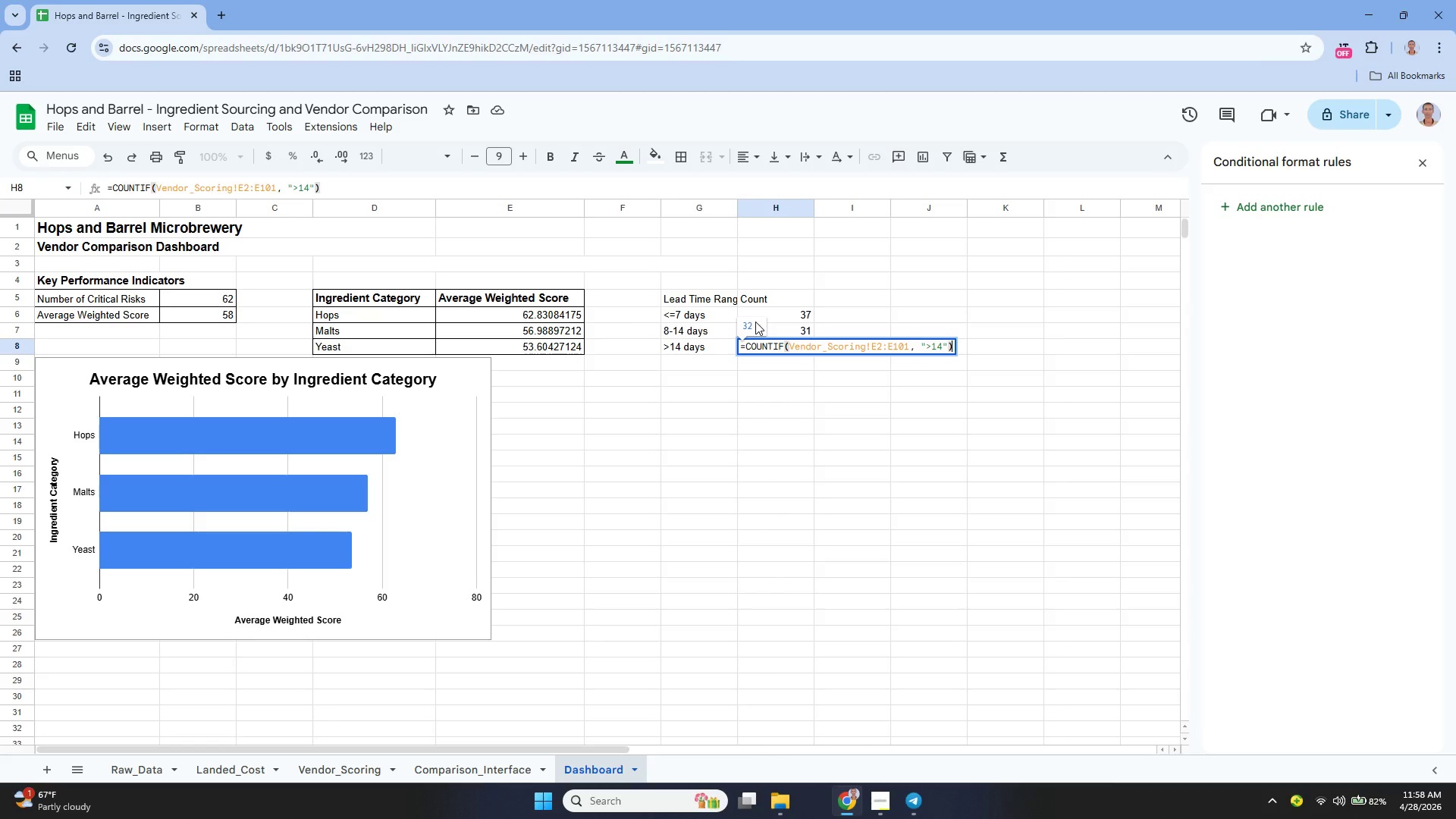 
key(Enter)
 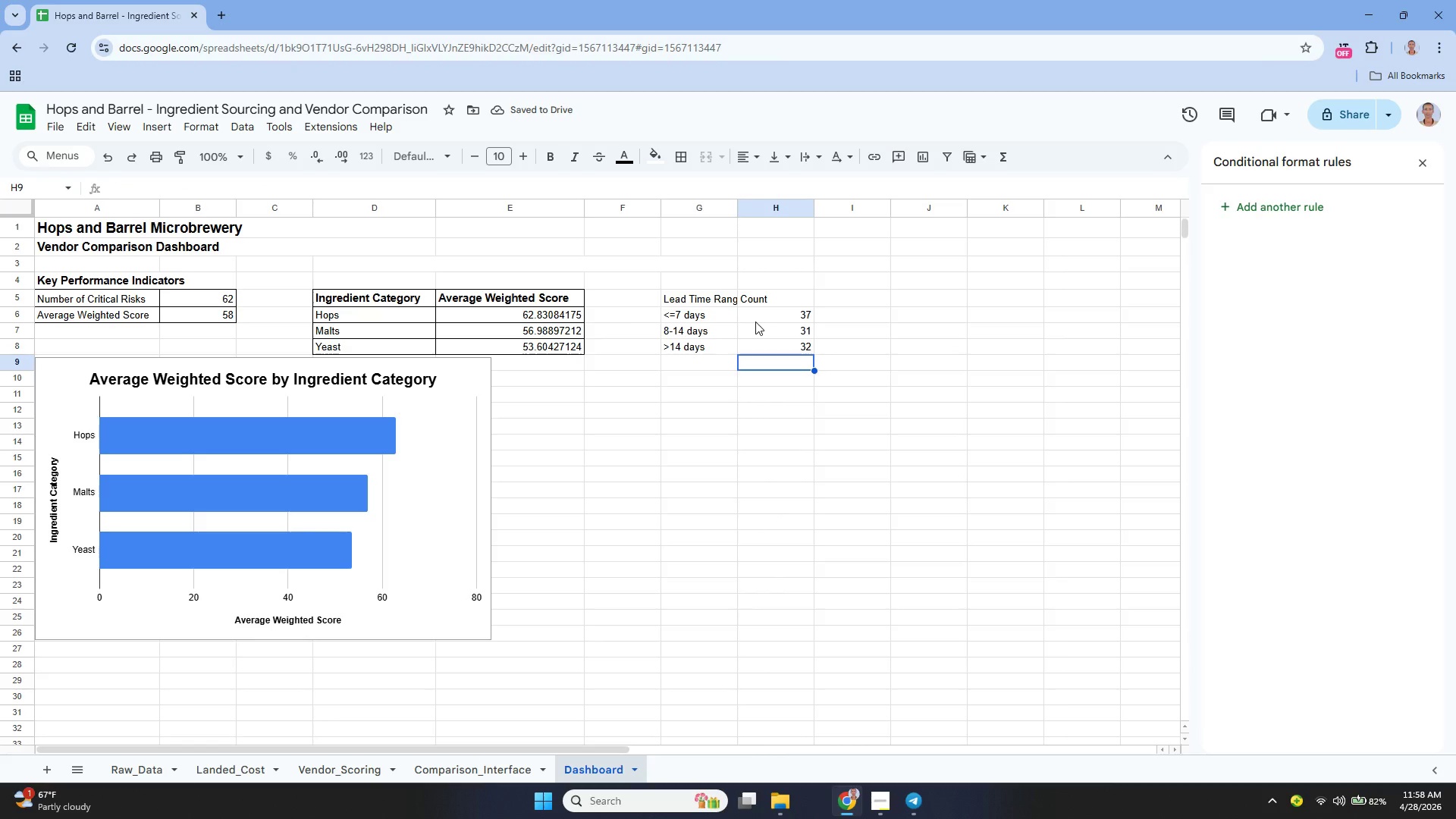 
wait(10.12)
 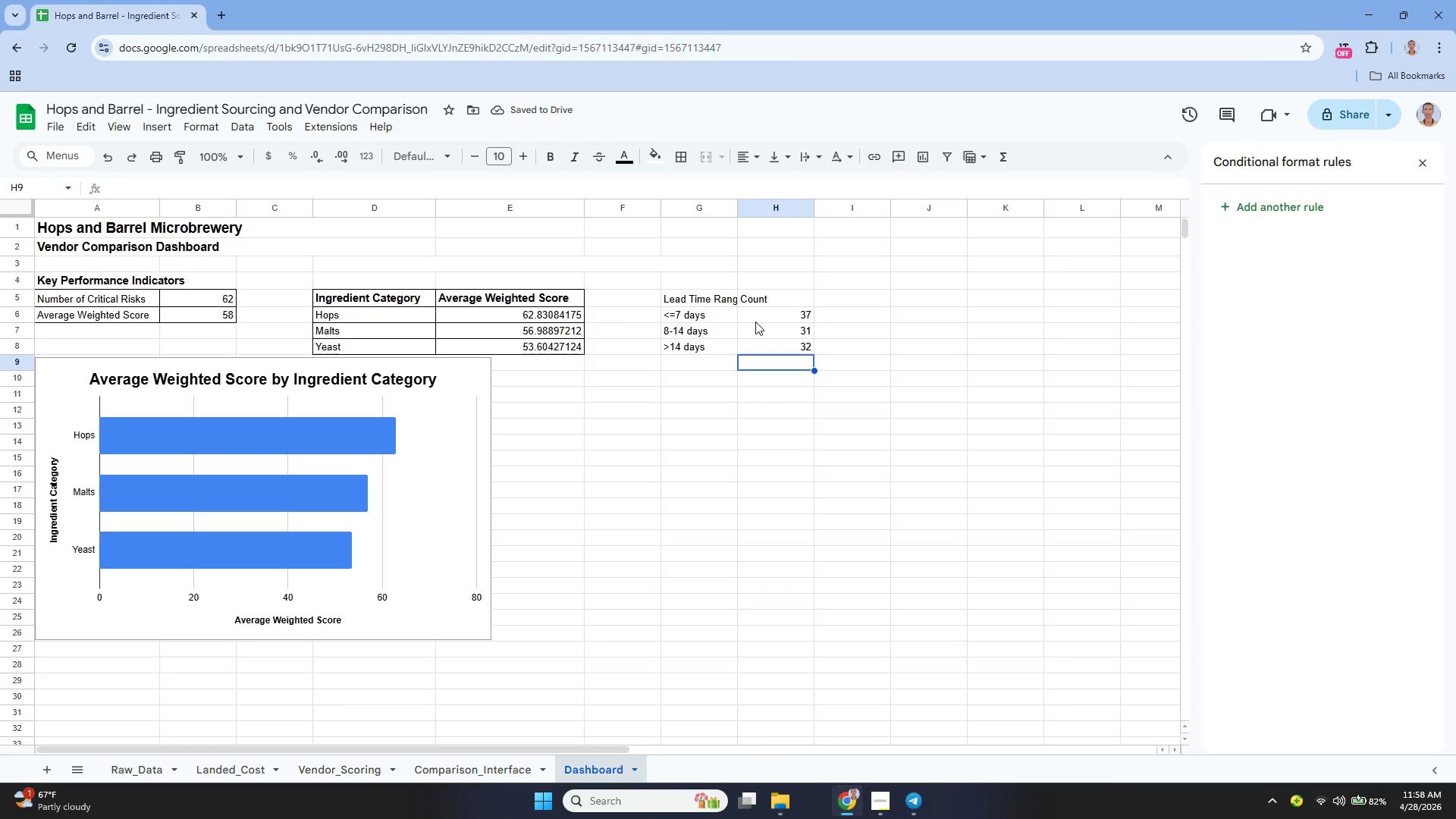 
left_click([756, 296])
 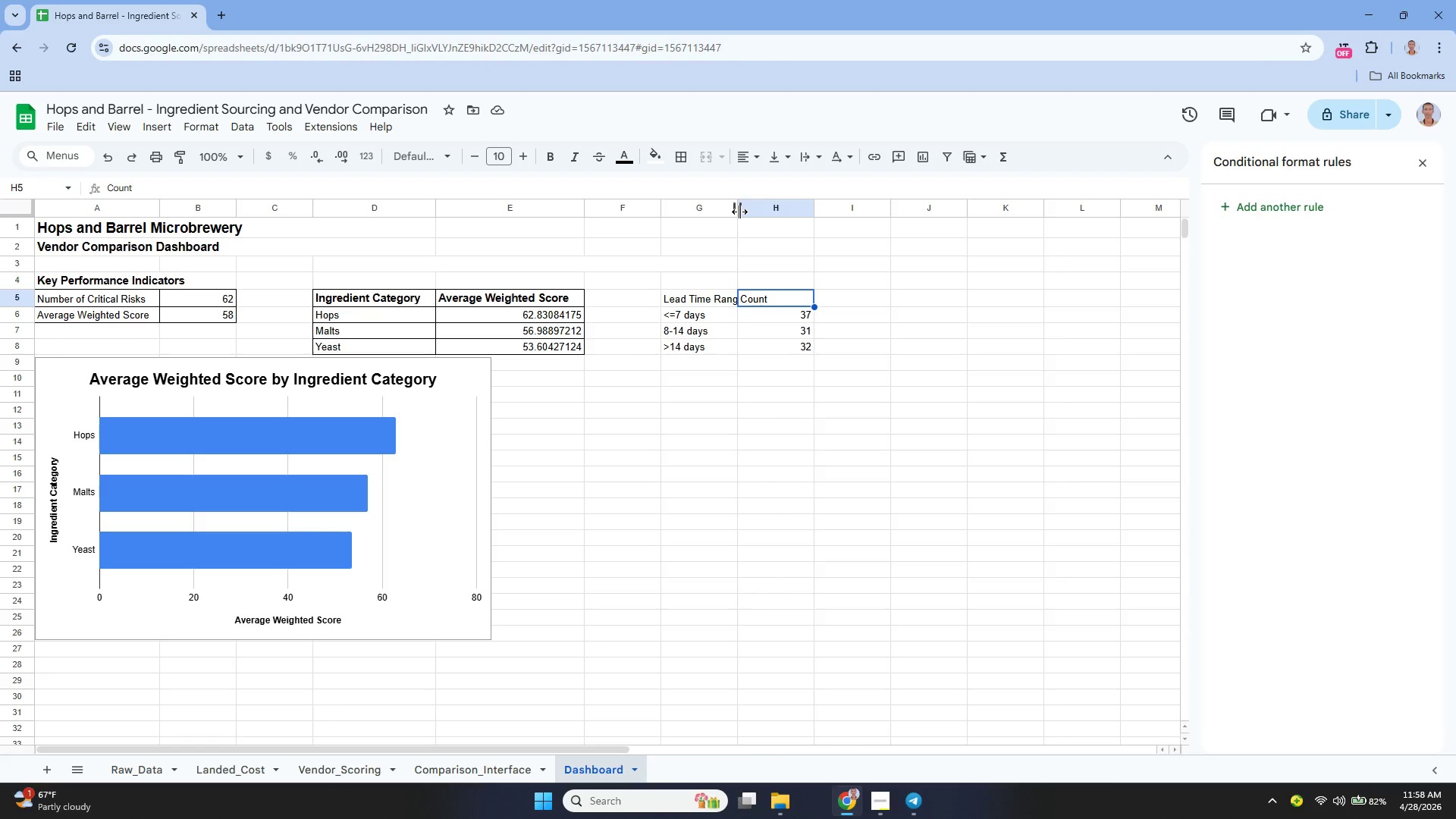 
left_click_drag(start_coordinate=[739, 212], to_coordinate=[757, 218])
 